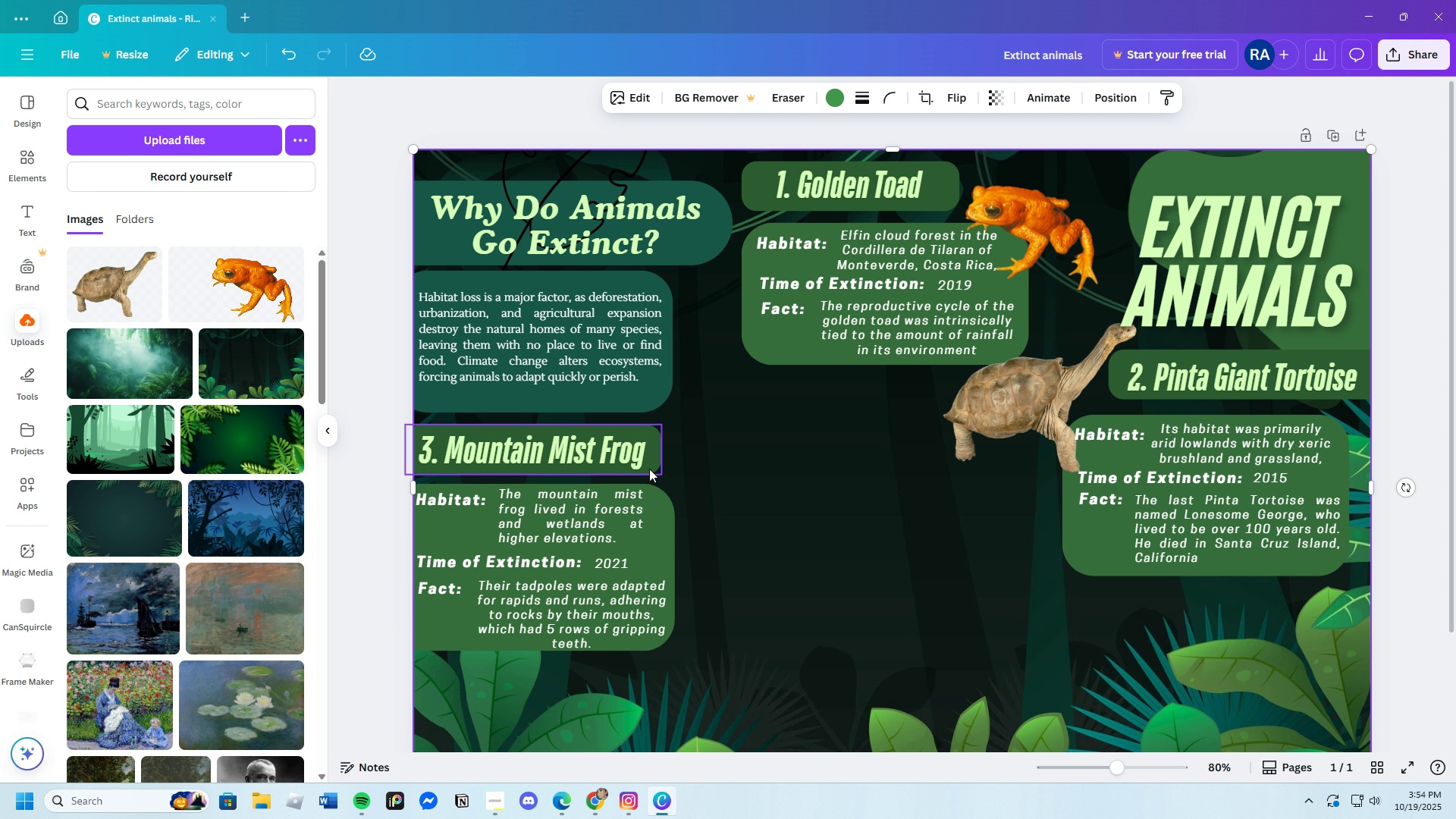 
scroll: coordinate [661, 478], scroll_direction: down, amount: 1.0
 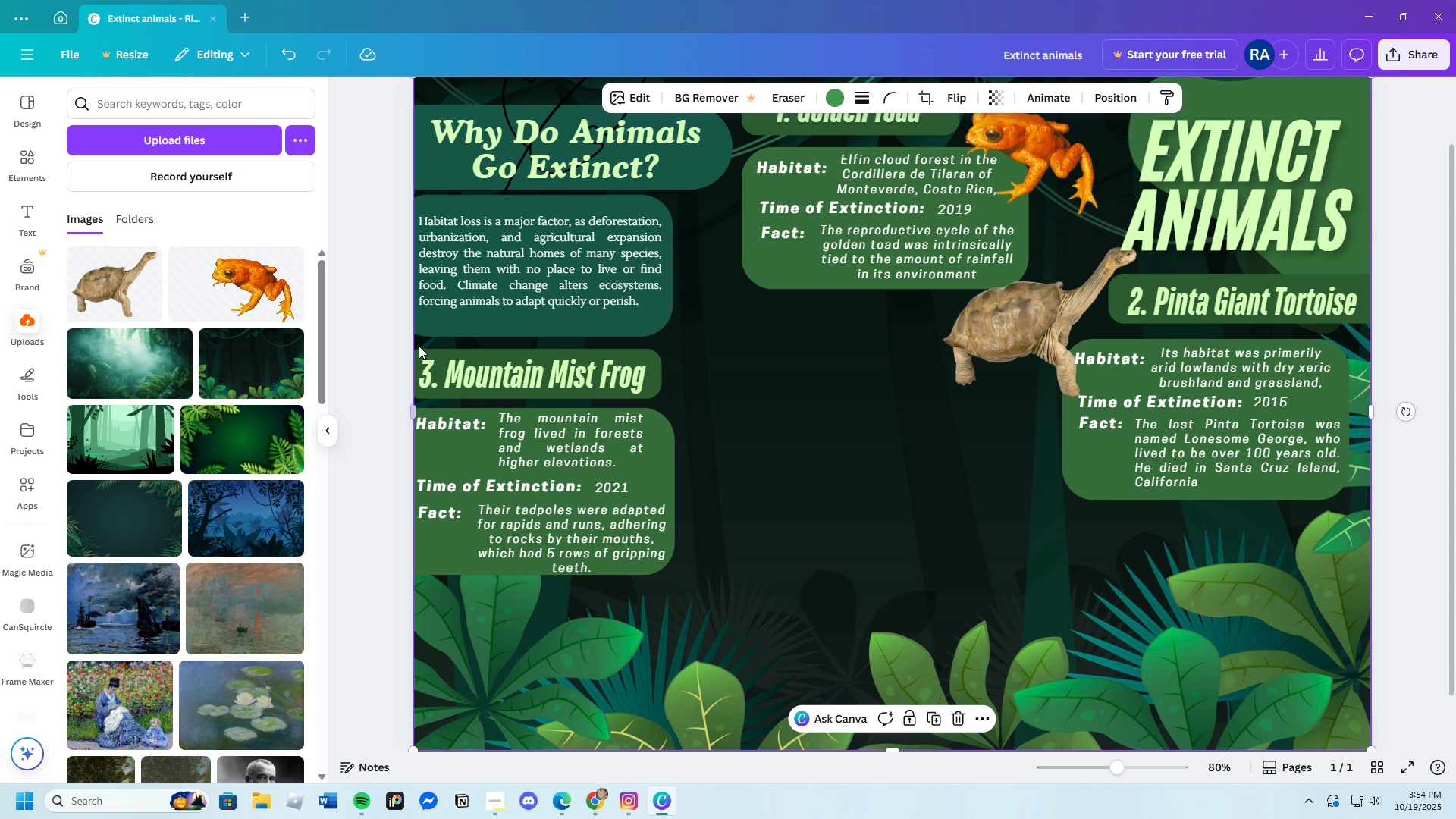 
left_click_drag(start_coordinate=[386, 344], to_coordinate=[685, 576])
 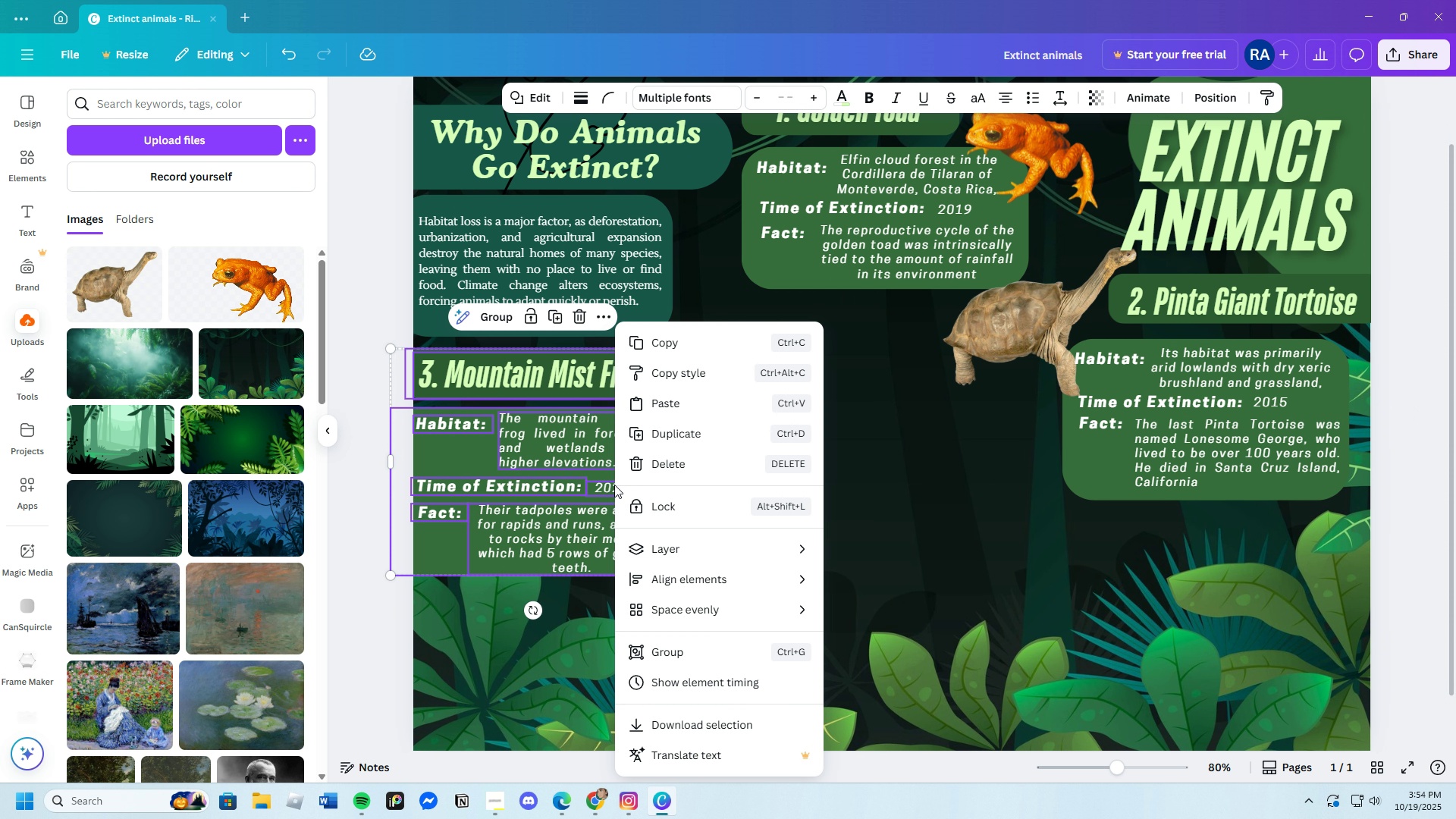 
right_click([615, 488])
 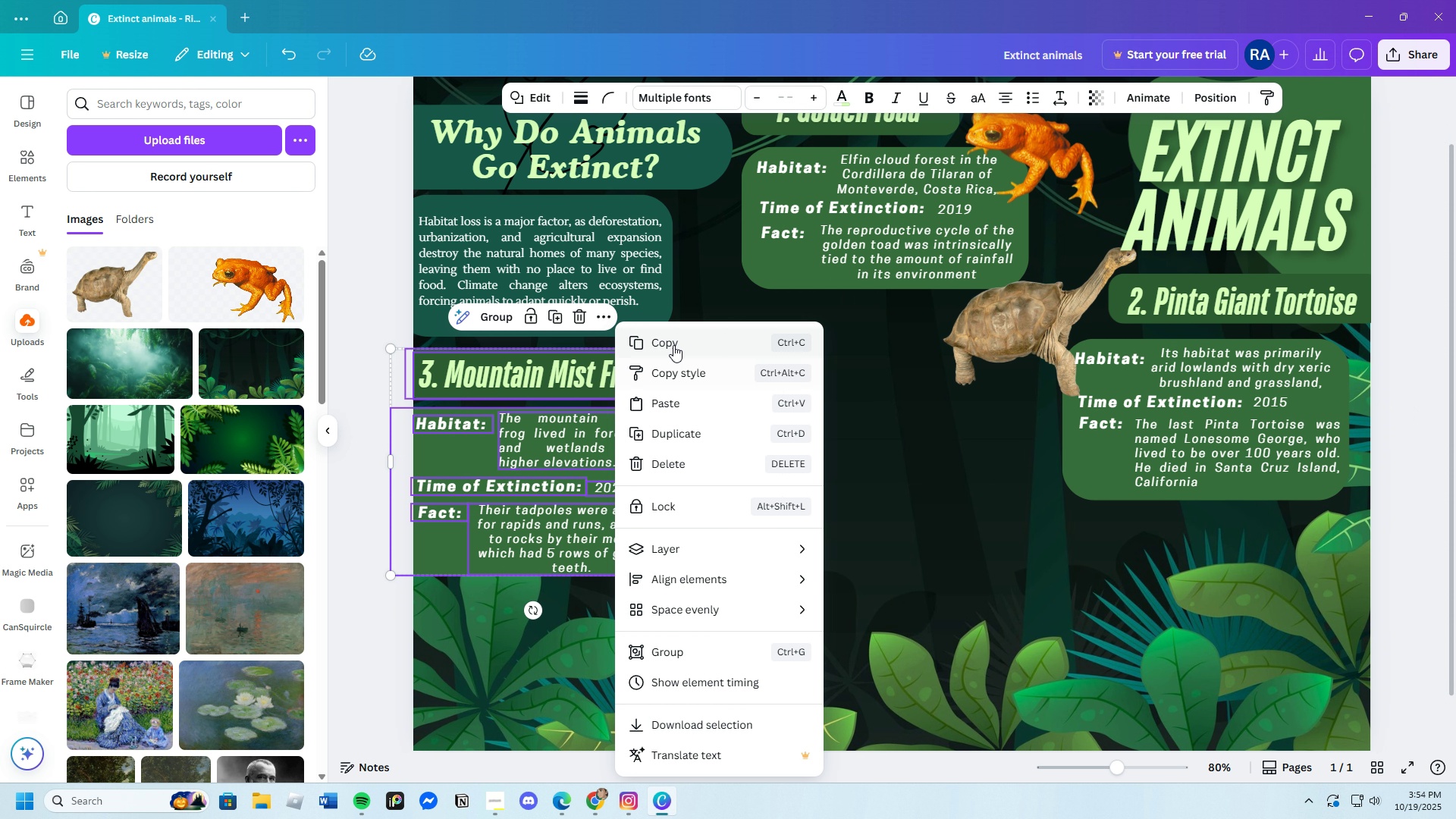 
left_click([673, 344])
 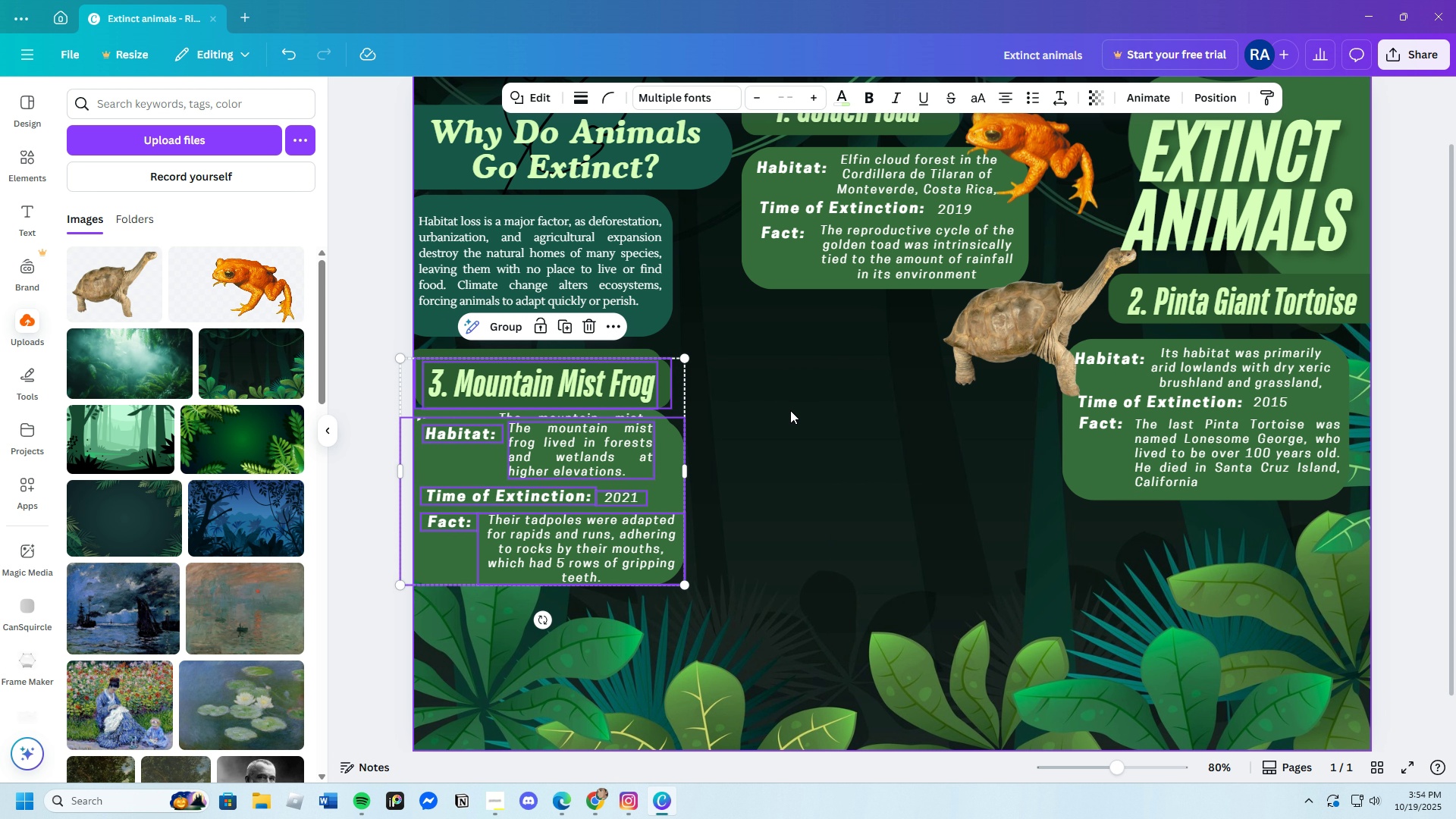 
key(Control+V)
 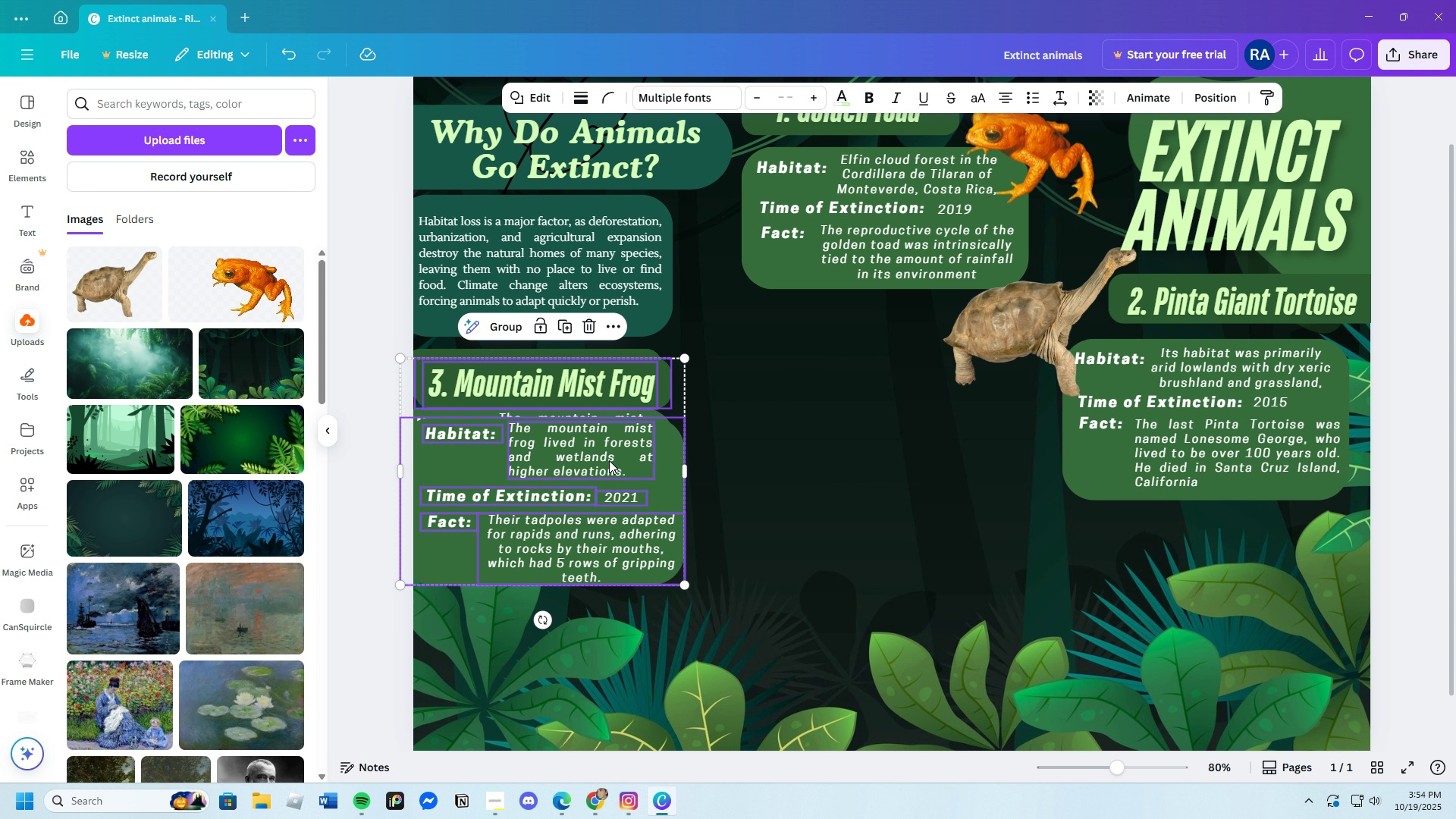 
left_click_drag(start_coordinate=[609, 461], to_coordinate=[921, 406])
 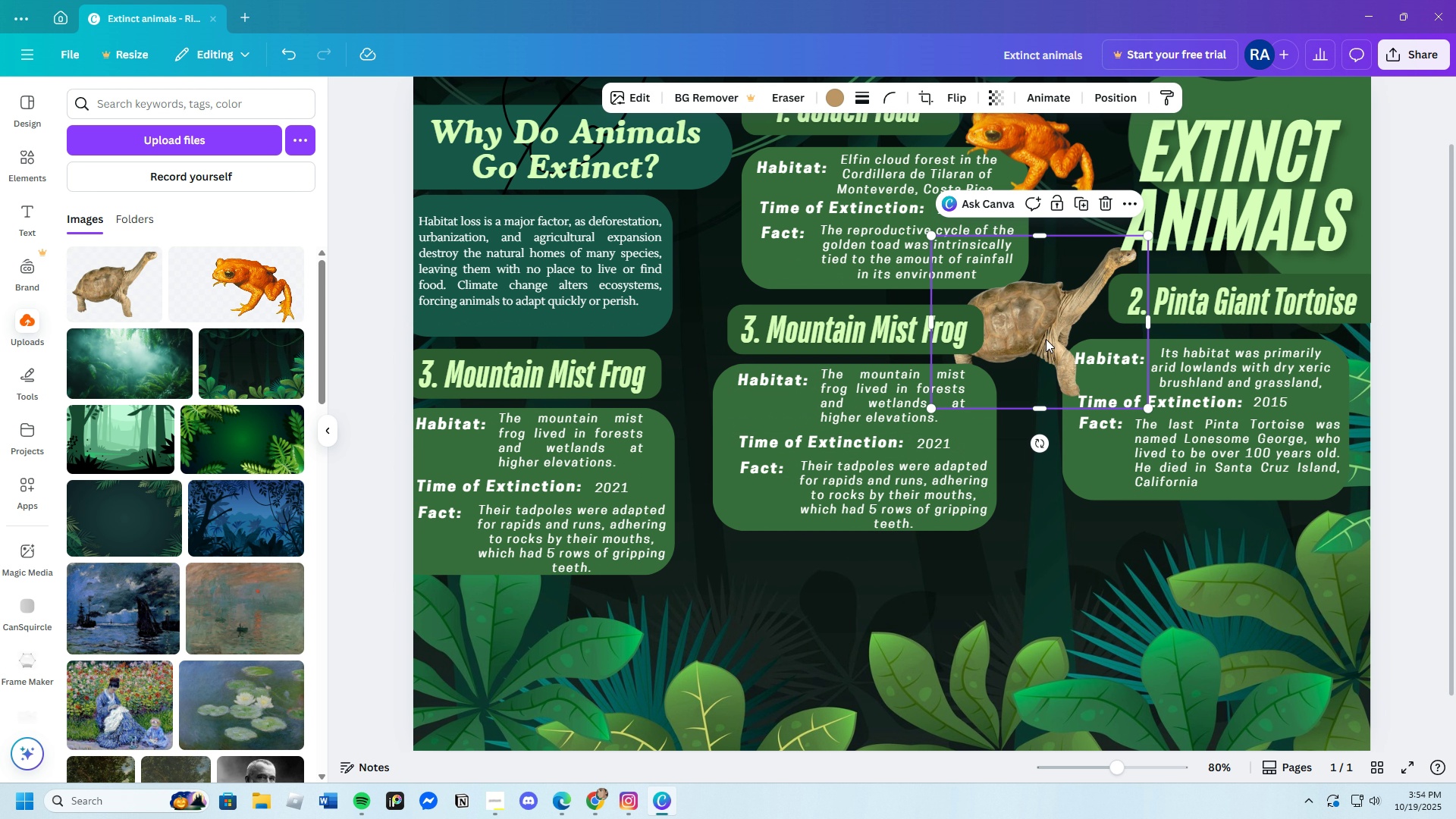 
left_click([1046, 339])
 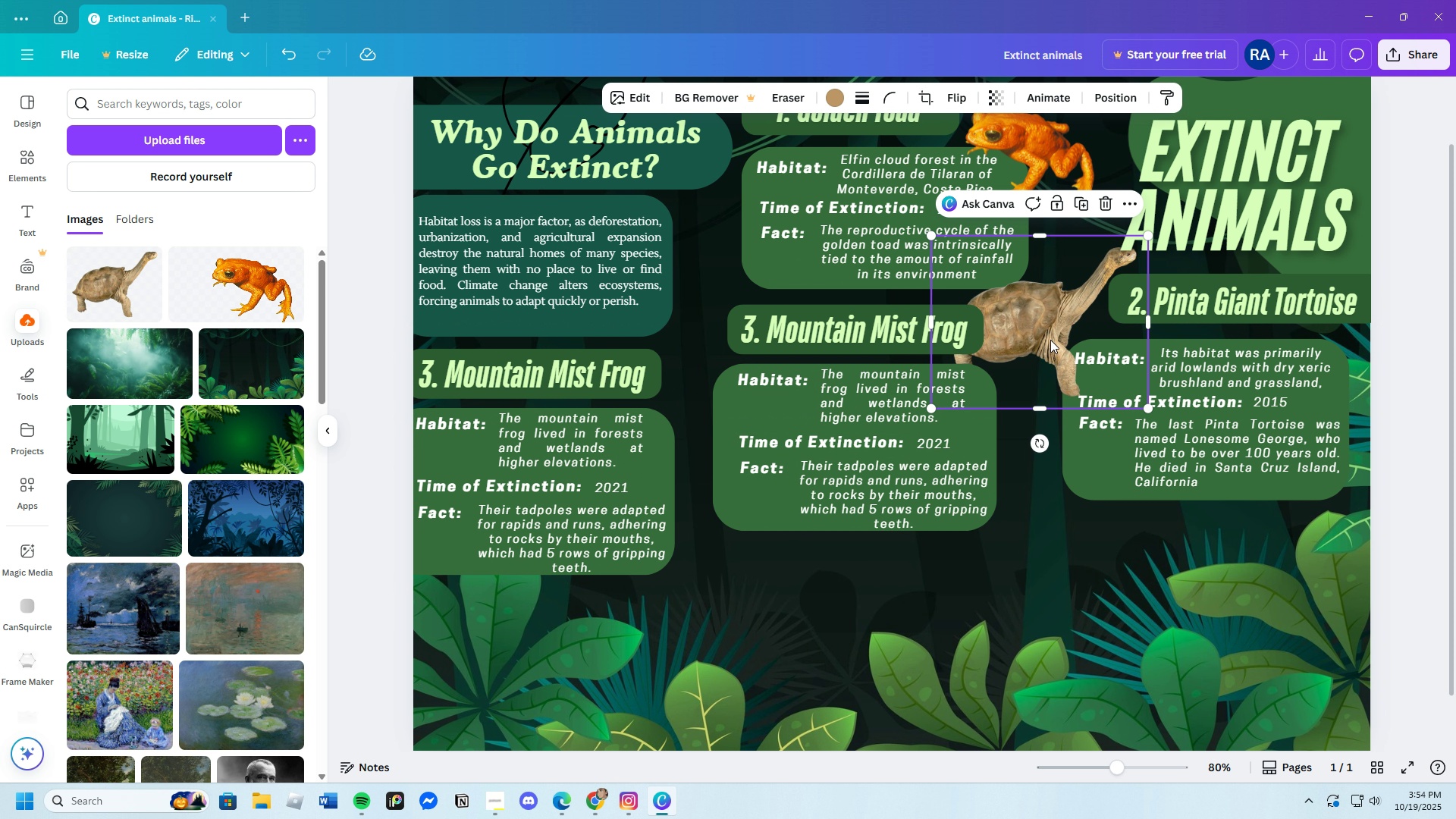 
left_click_drag(start_coordinate=[1045, 339], to_coordinate=[1070, 360])
 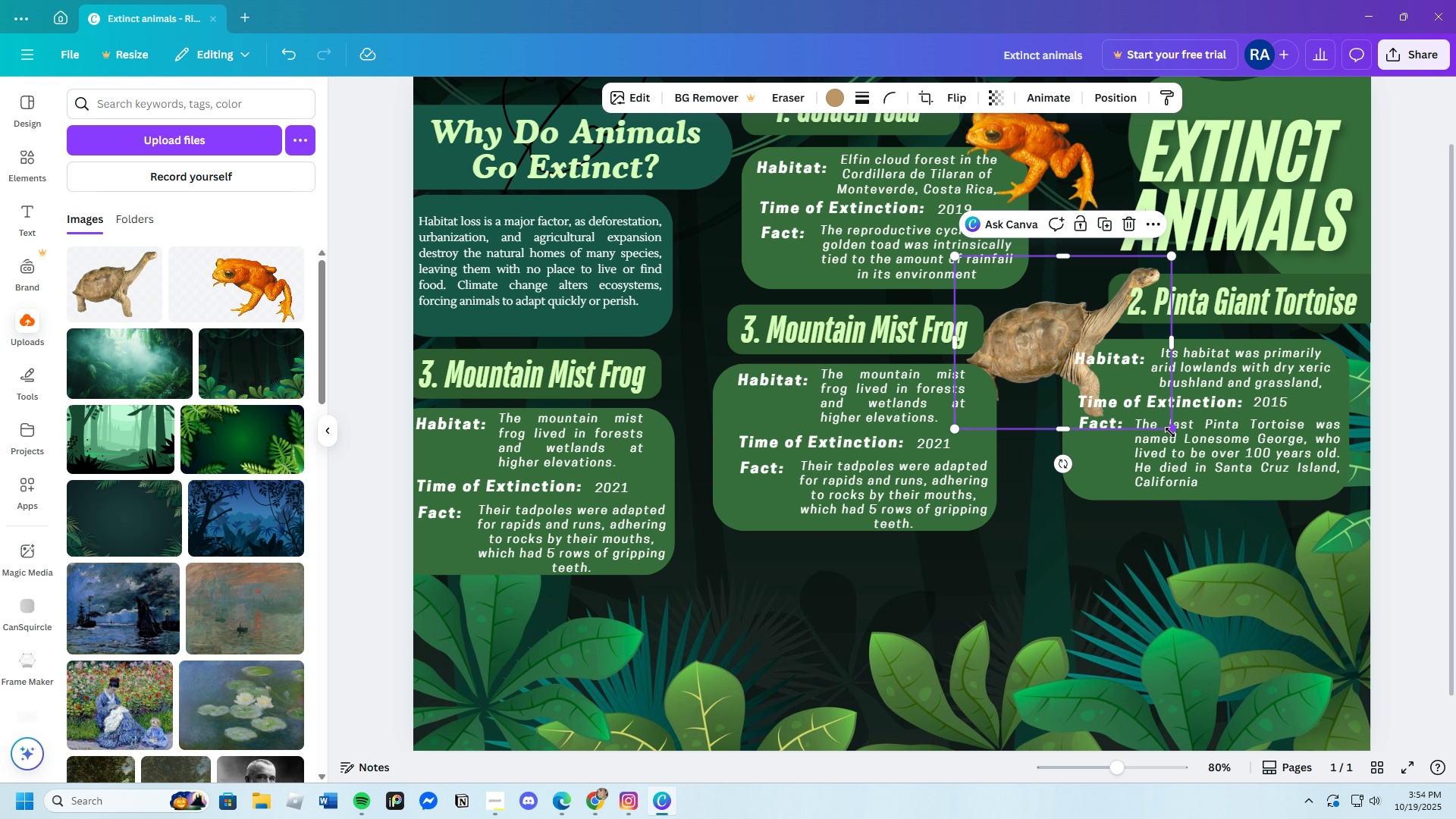 
left_click_drag(start_coordinate=[1170, 431], to_coordinate=[1113, 408])
 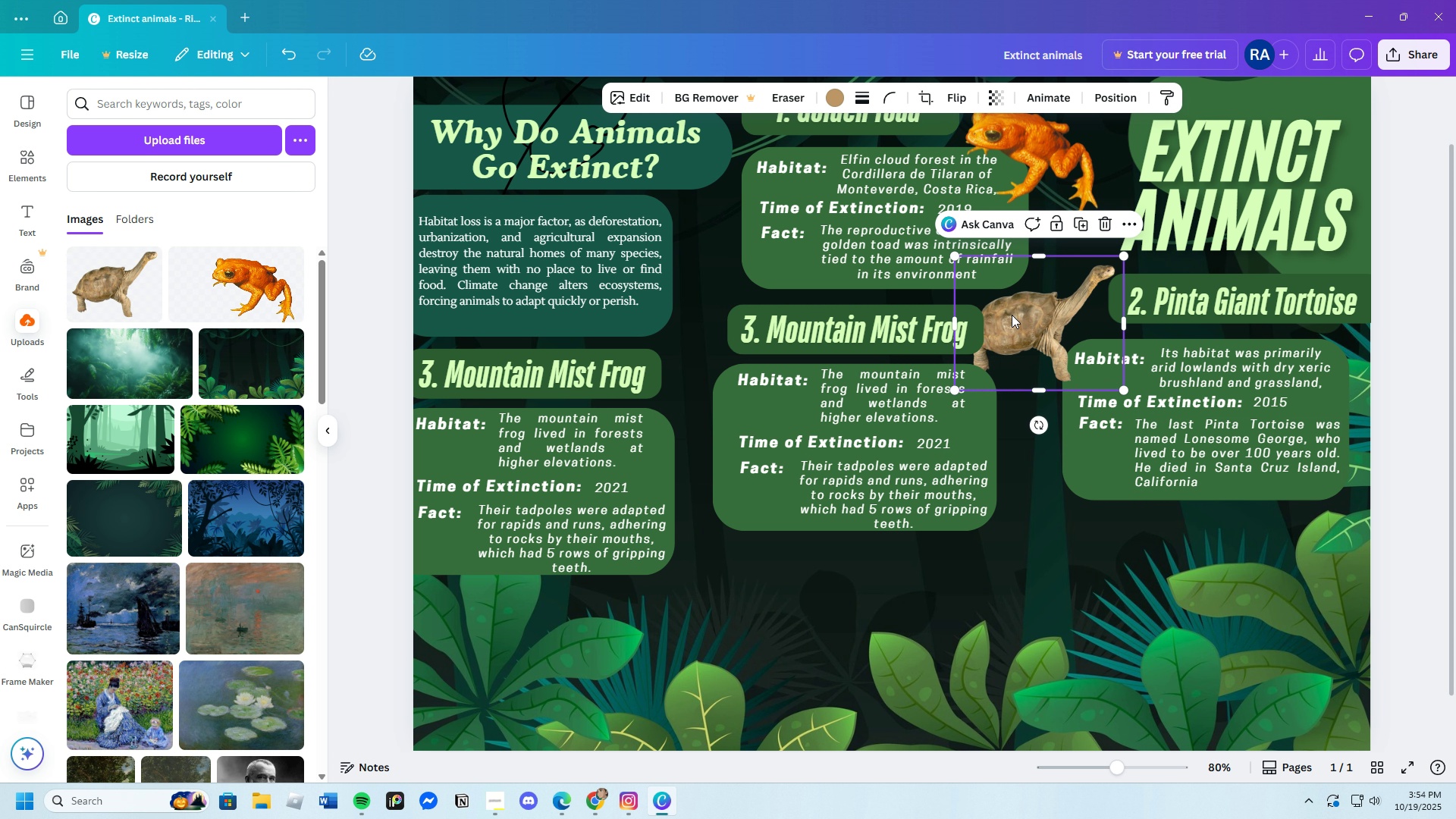 
left_click_drag(start_coordinate=[1012, 315], to_coordinate=[1046, 318])
 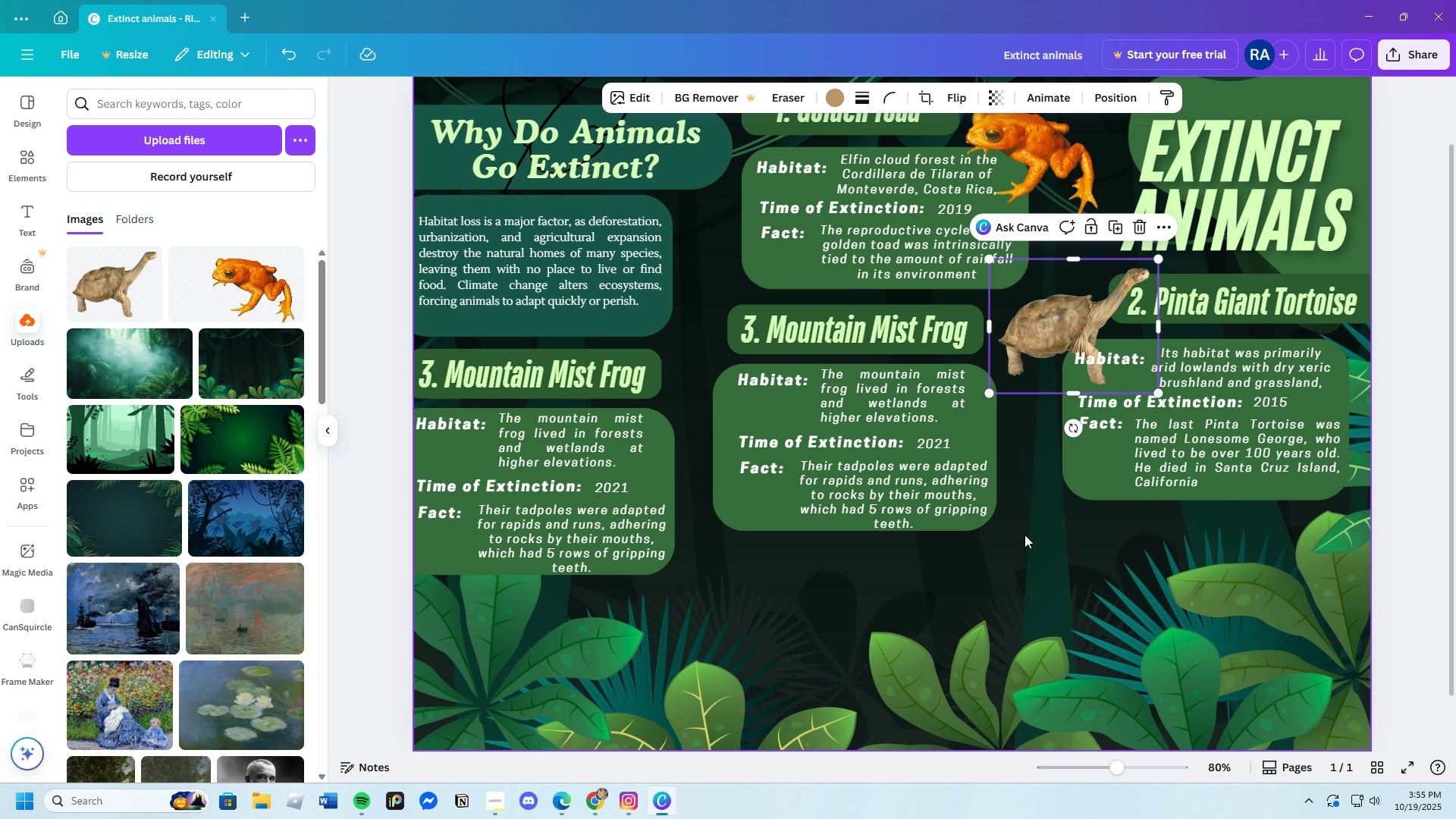 
wait(5.02)
 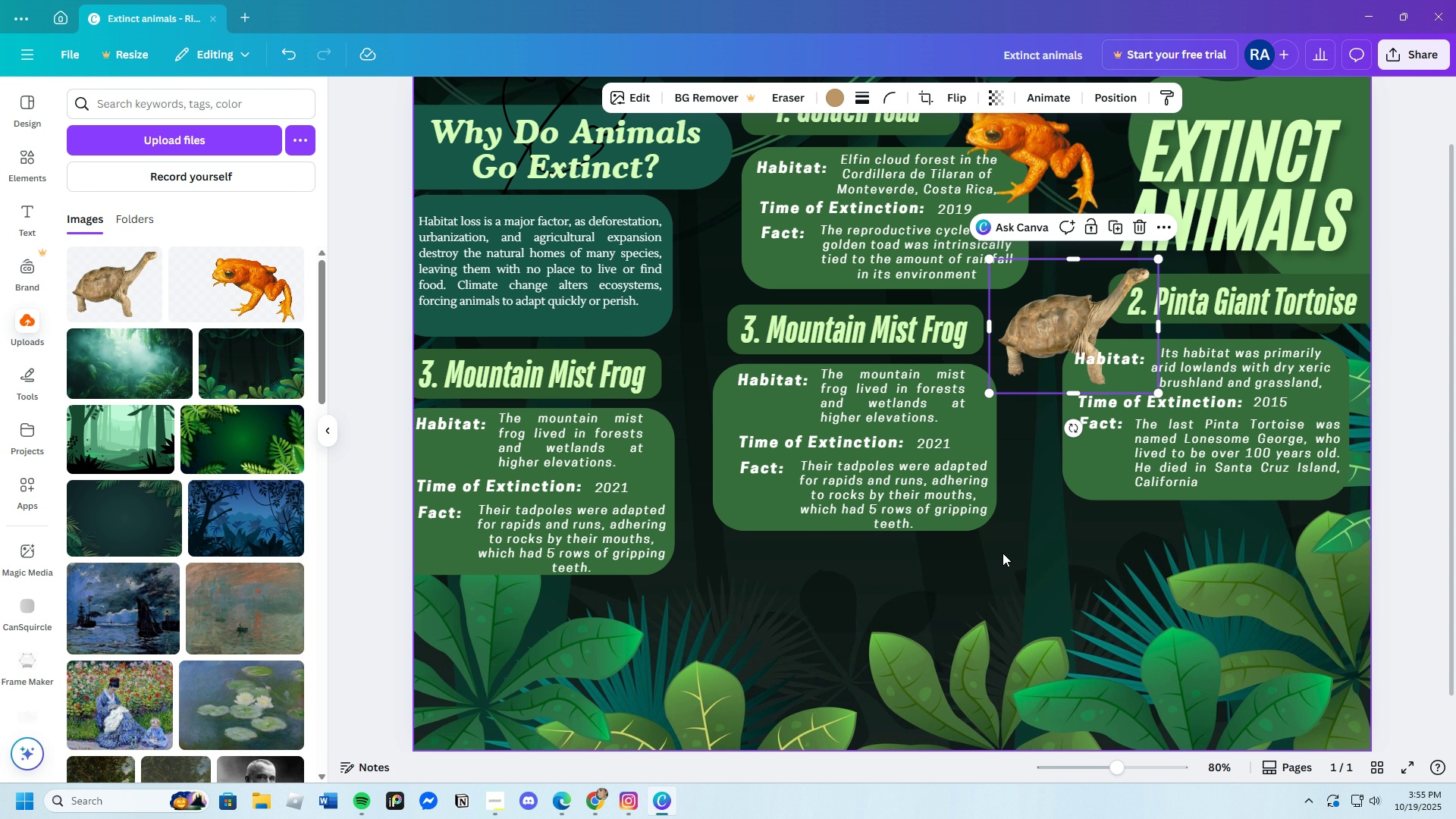 
mouse_move([597, 767])
 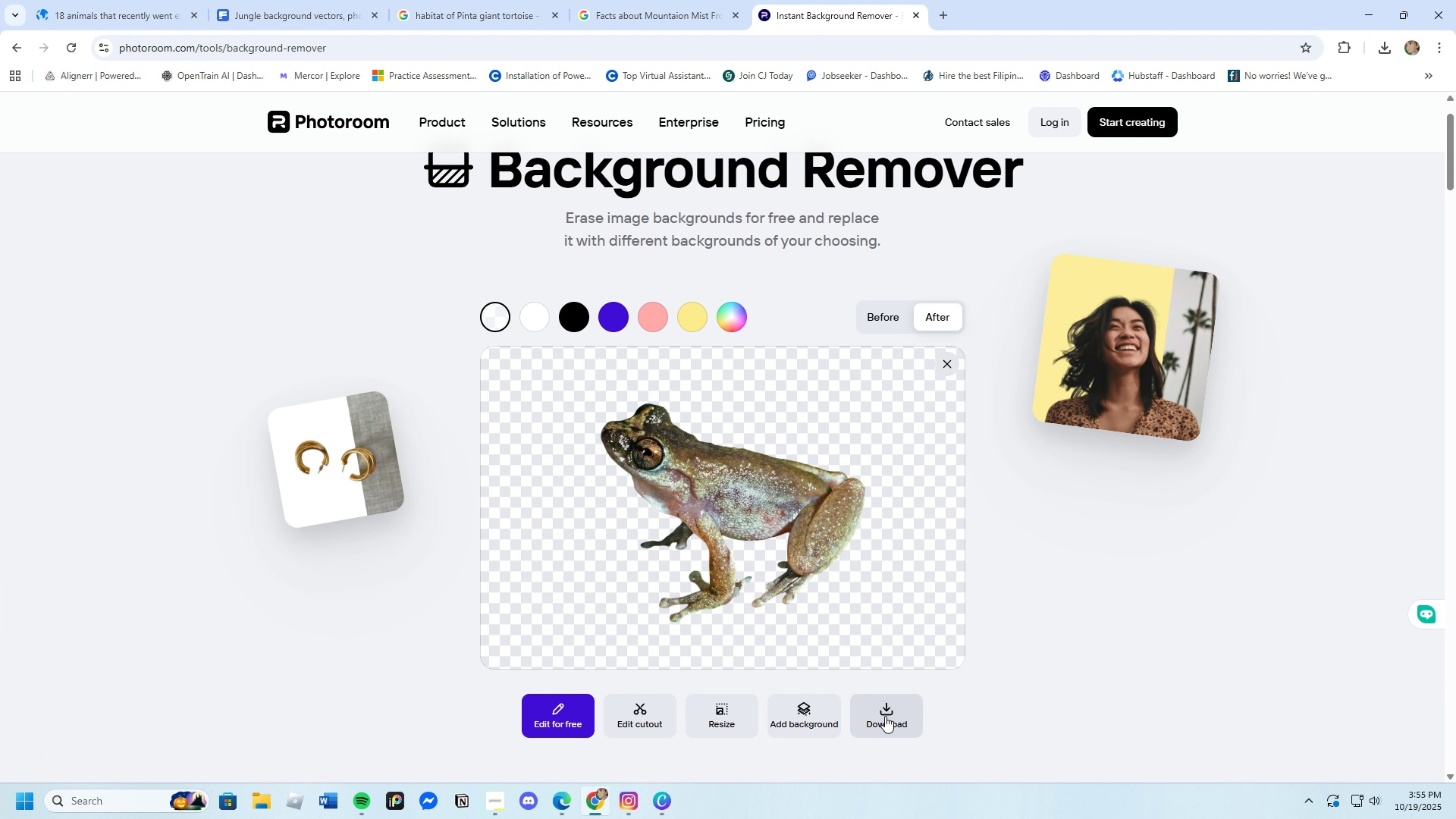 
left_click([885, 716])
 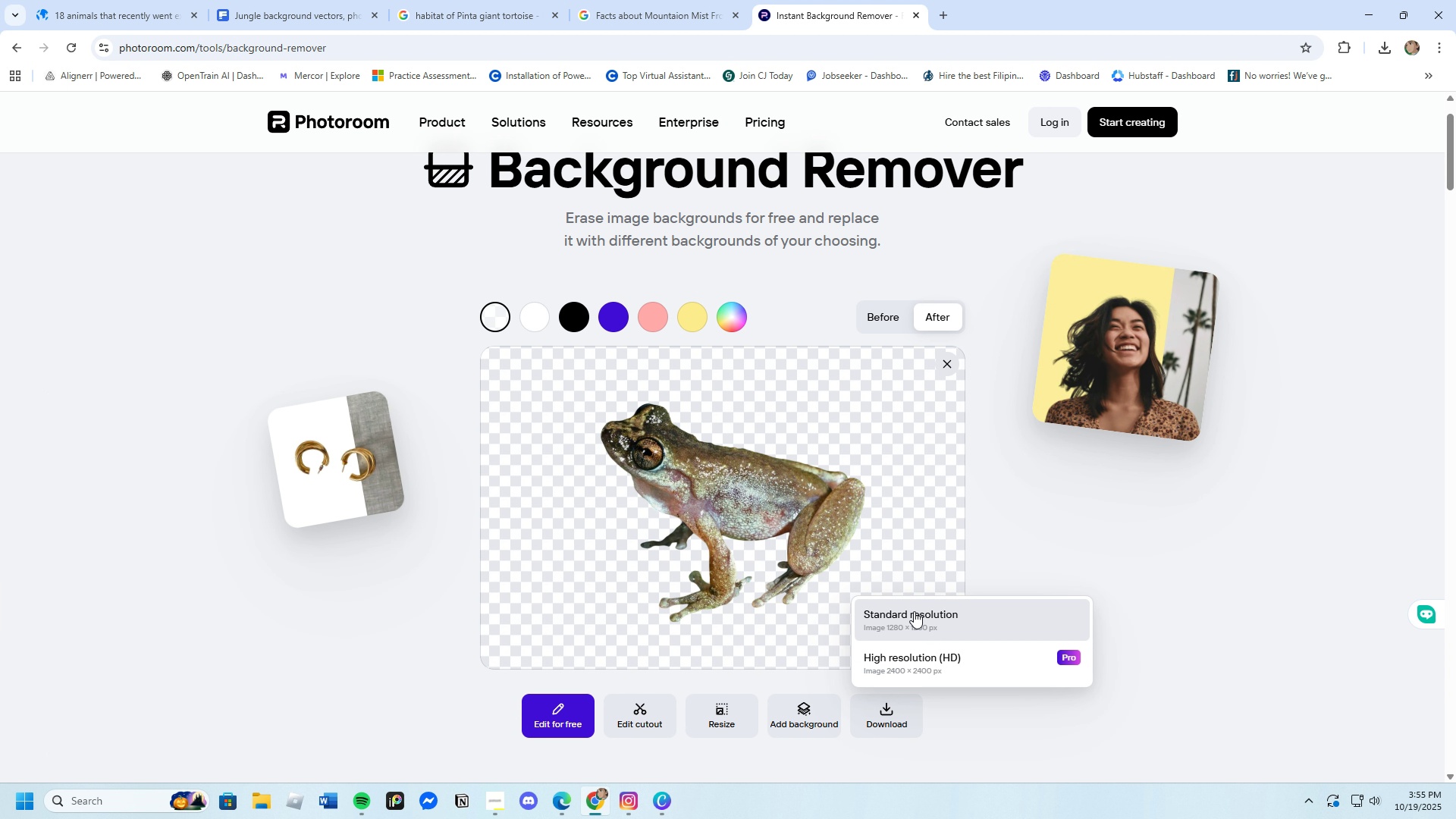 
left_click([914, 610])
 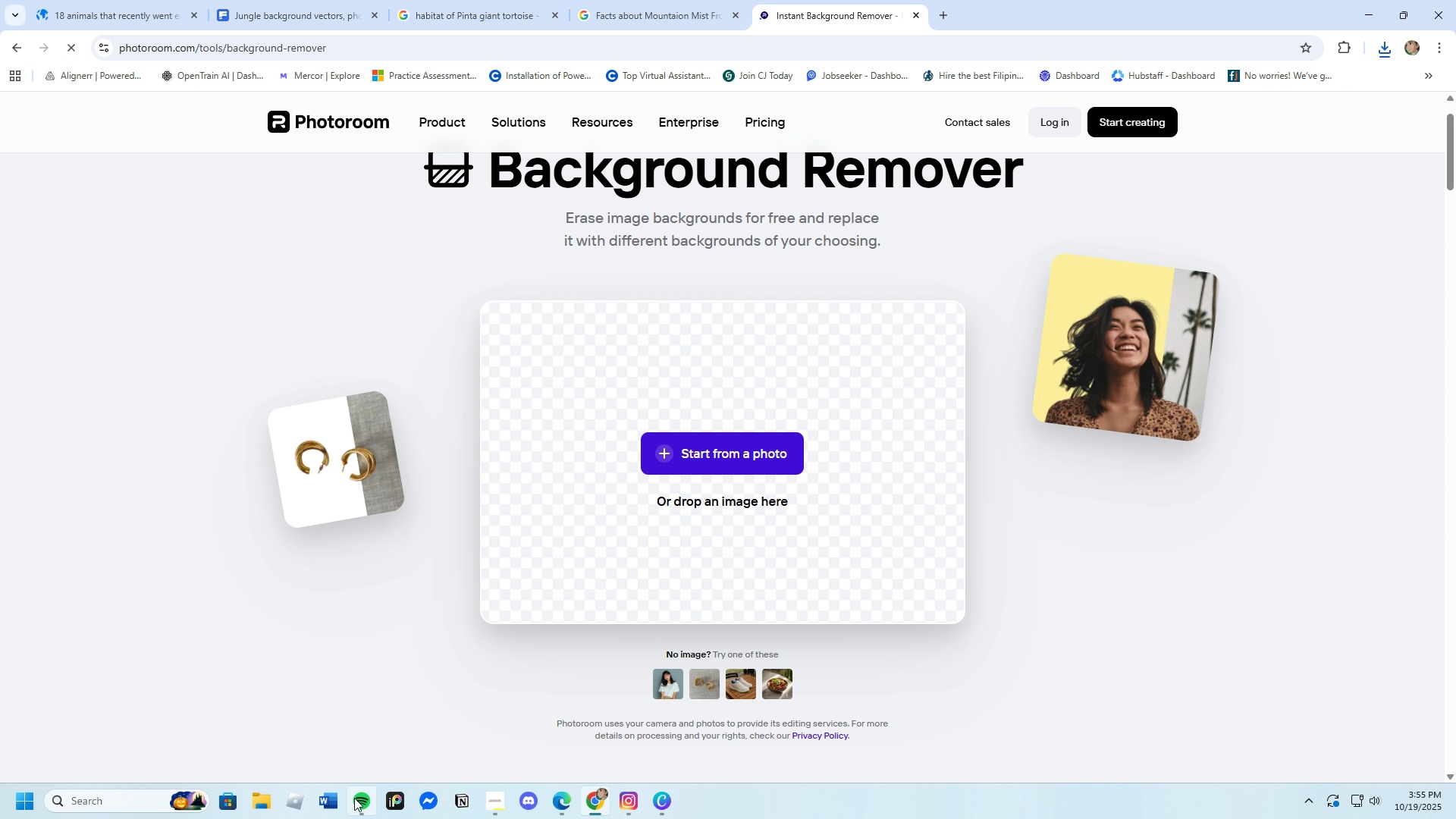 
wait(5.68)
 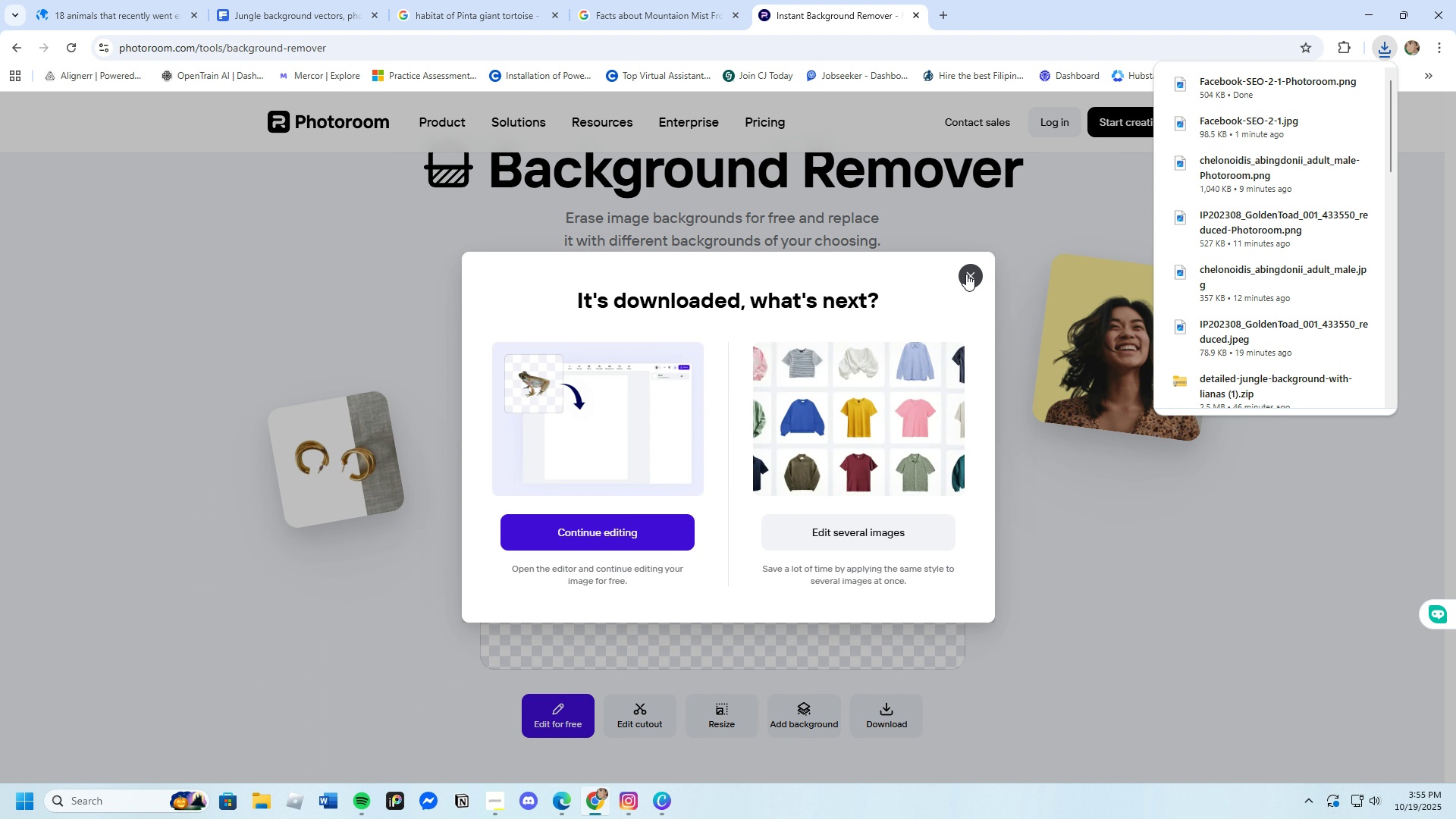 
left_click([384, 757])
 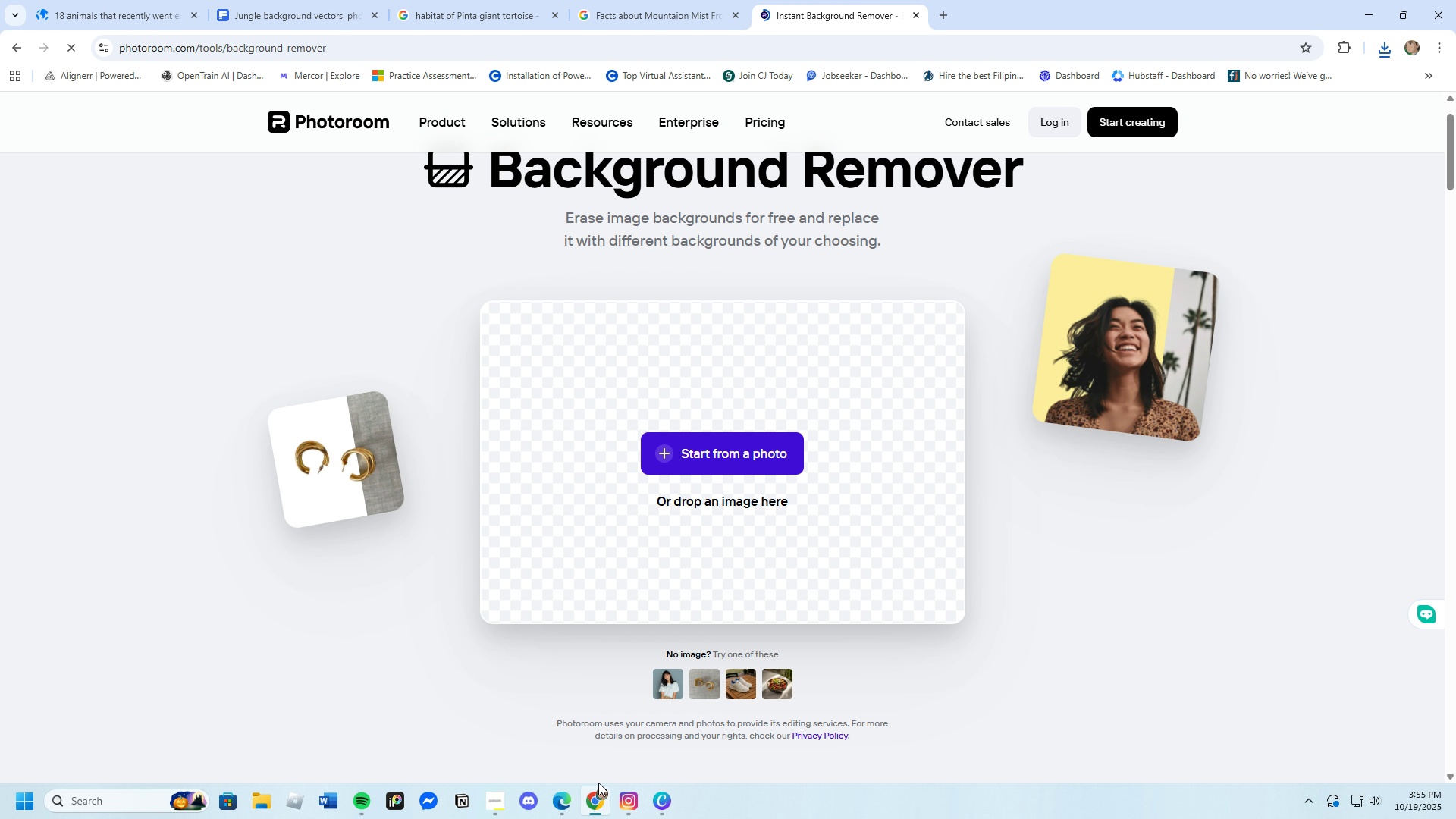 
left_click([595, 803])
 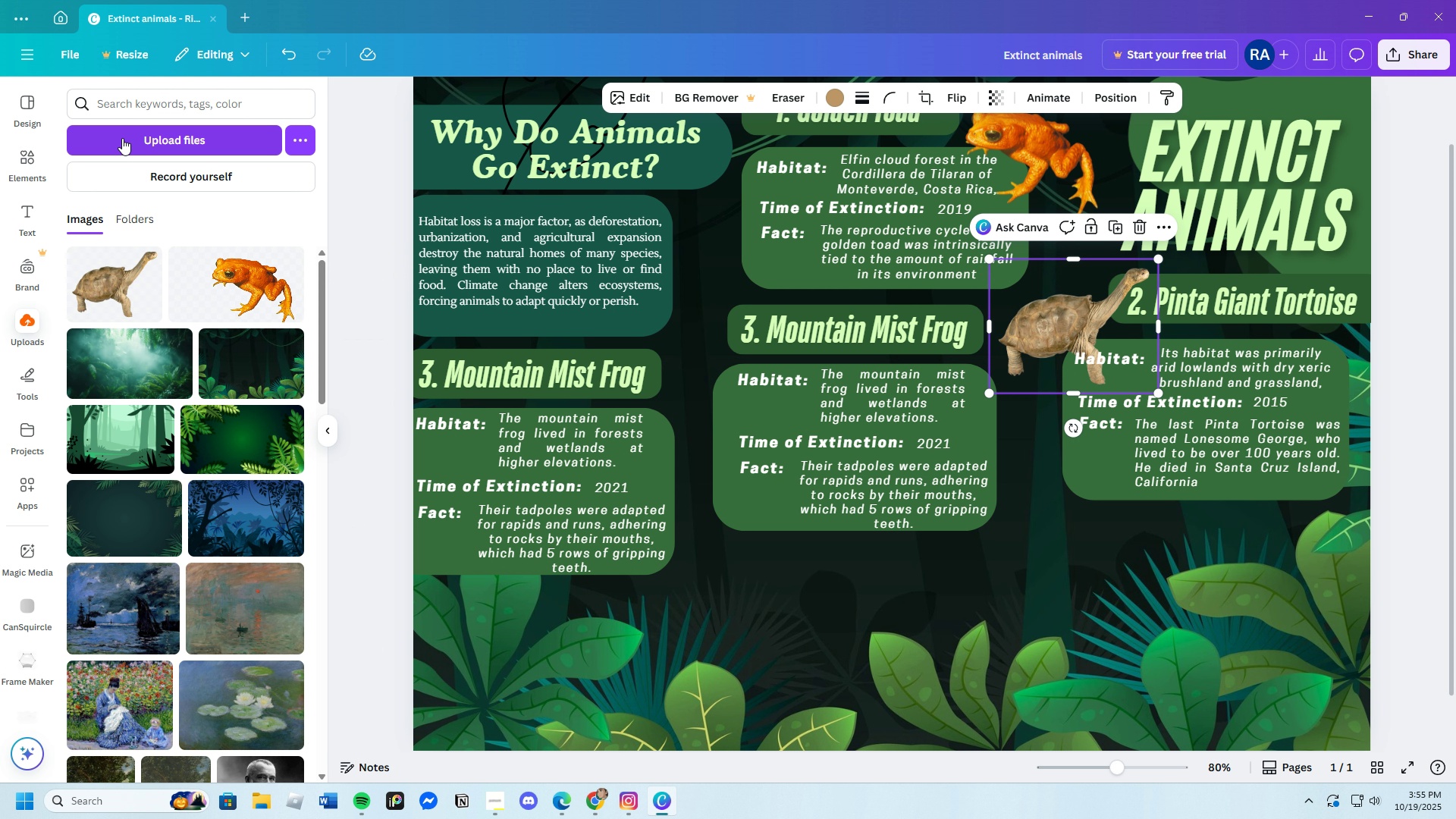 
left_click([169, 138])
 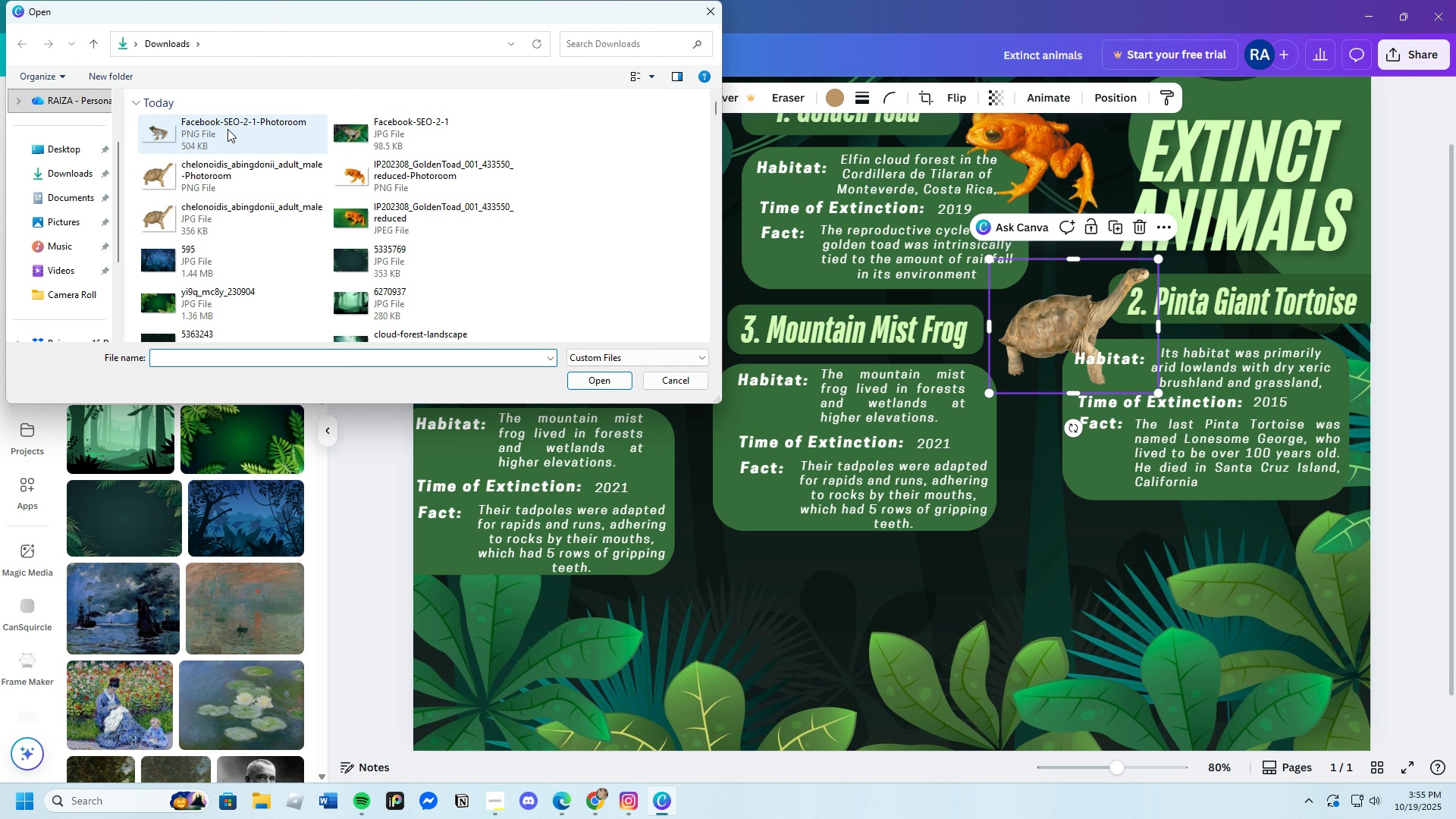 
left_click([228, 129])
 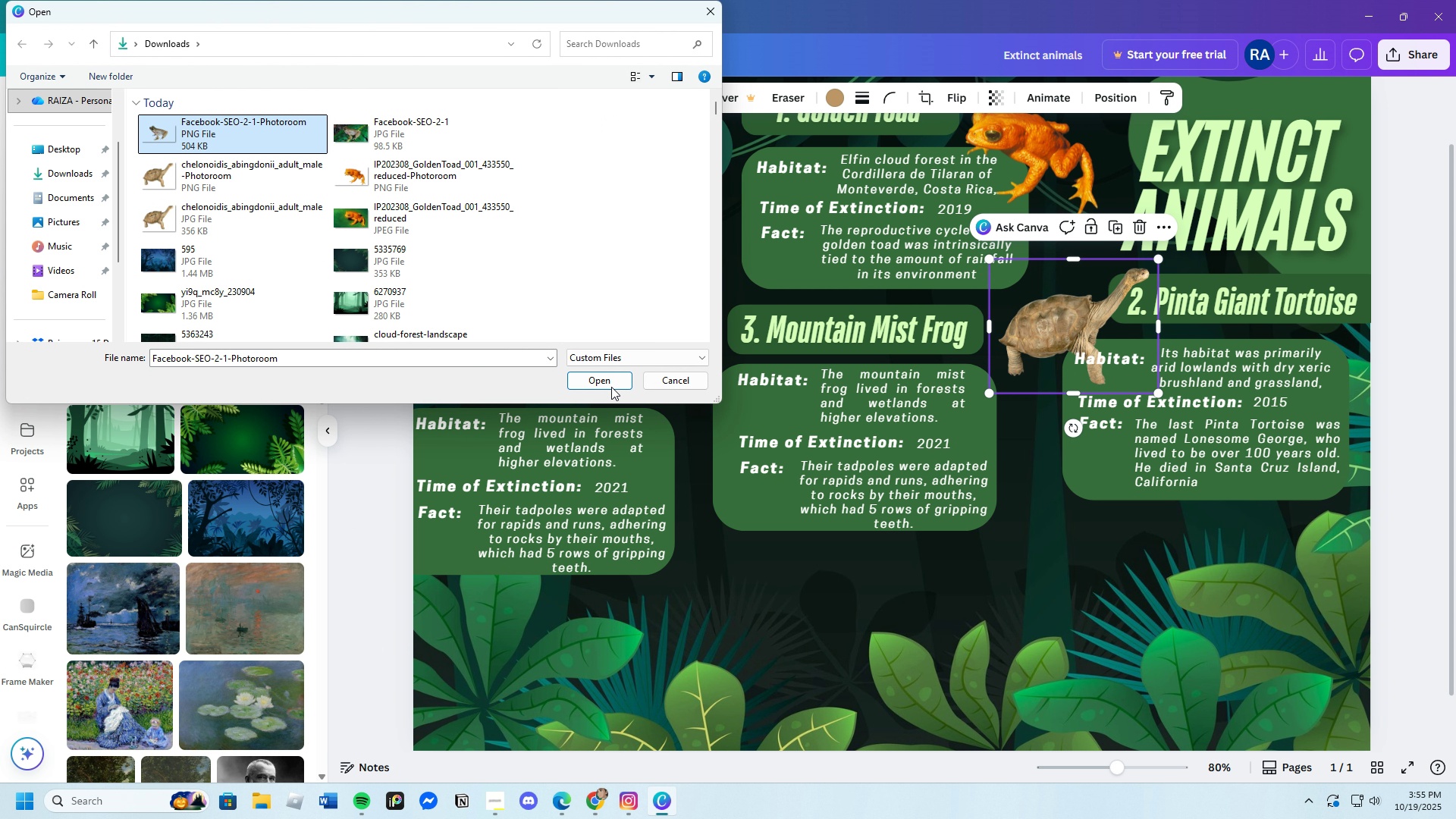 
left_click([611, 386])
 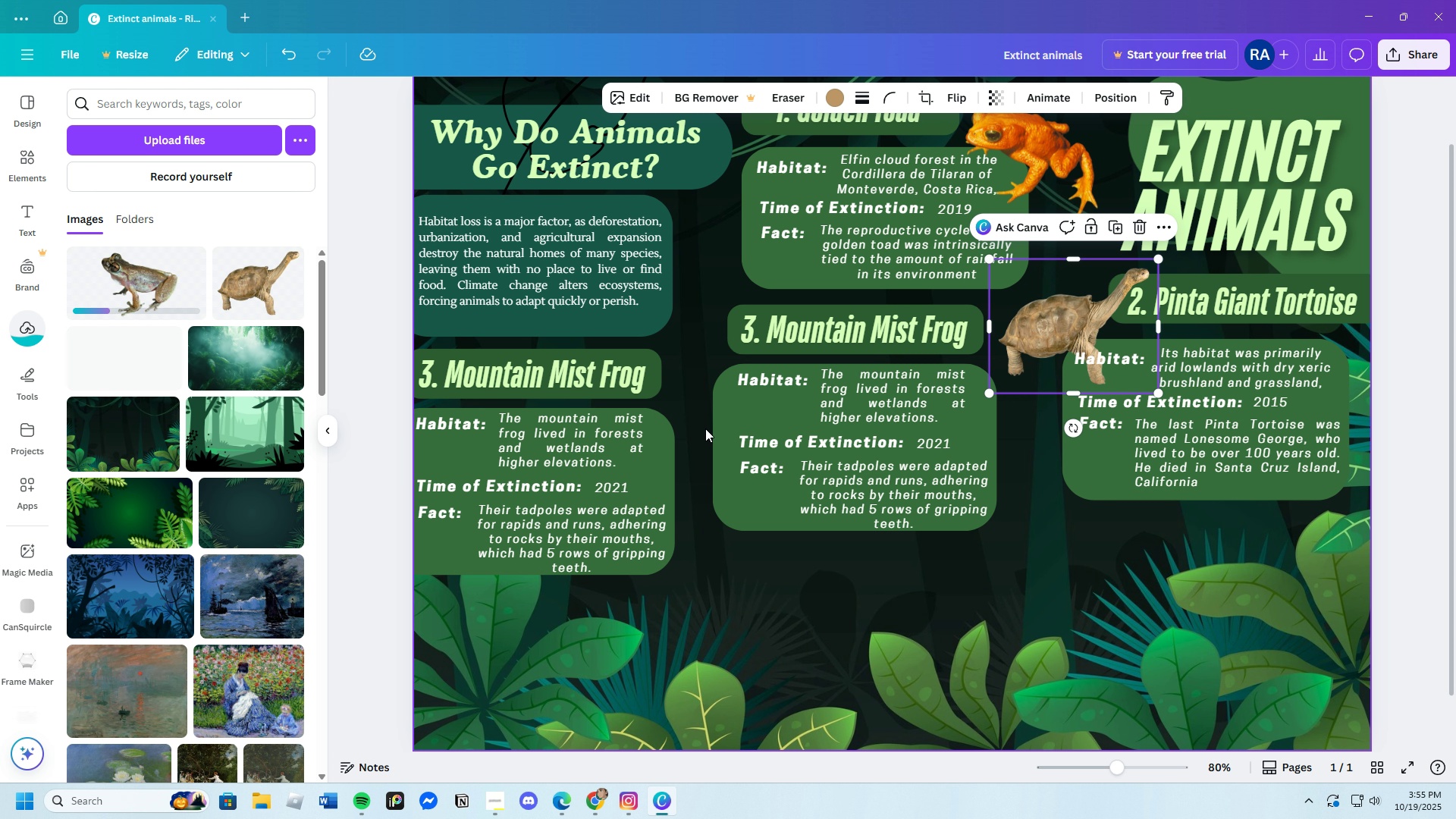 
wait(8.97)
 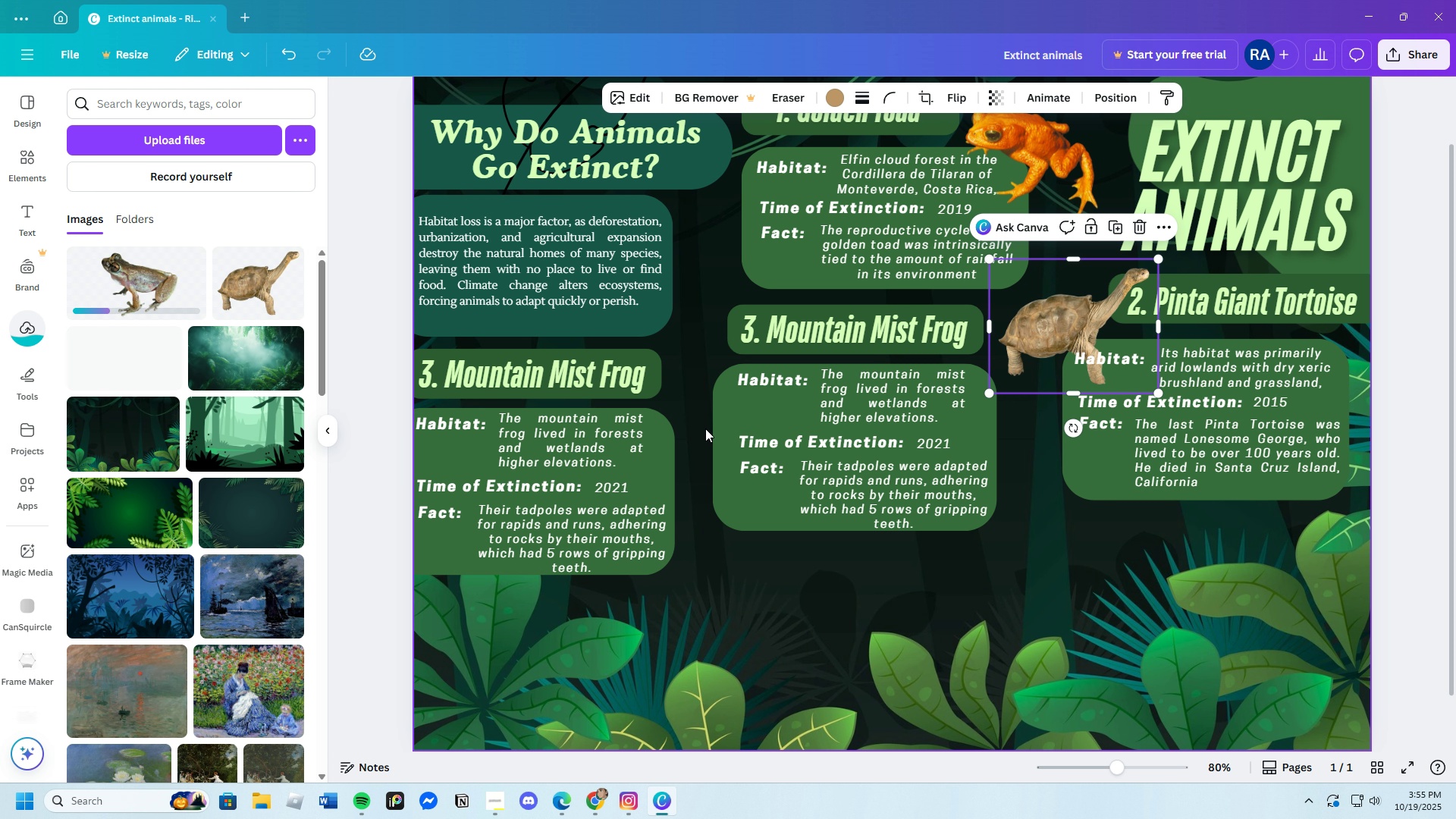 
scroll: coordinate [1138, 549], scroll_direction: up, amount: 2.0
 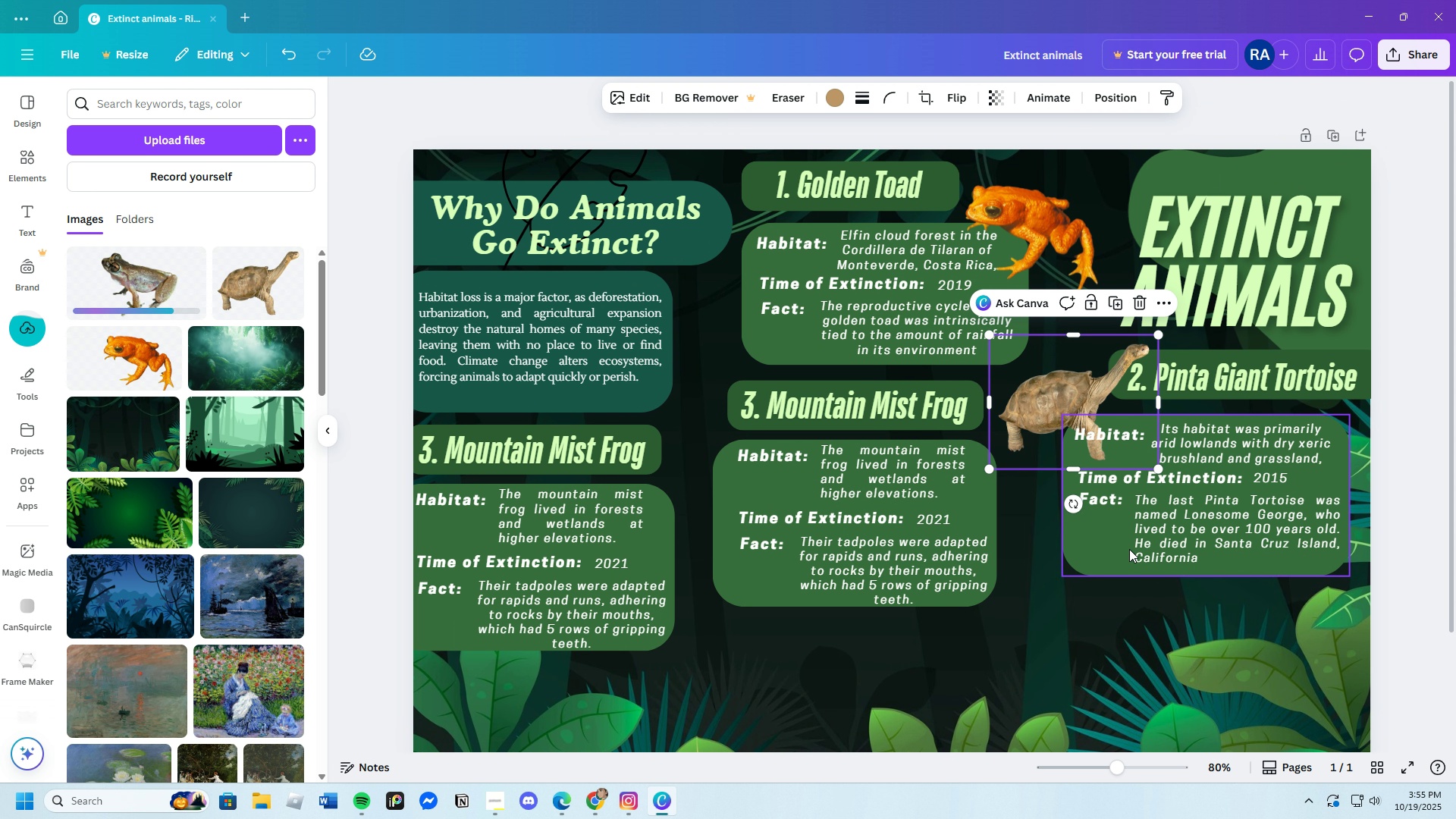 
scroll: coordinate [1127, 549], scroll_direction: down, amount: 2.0
 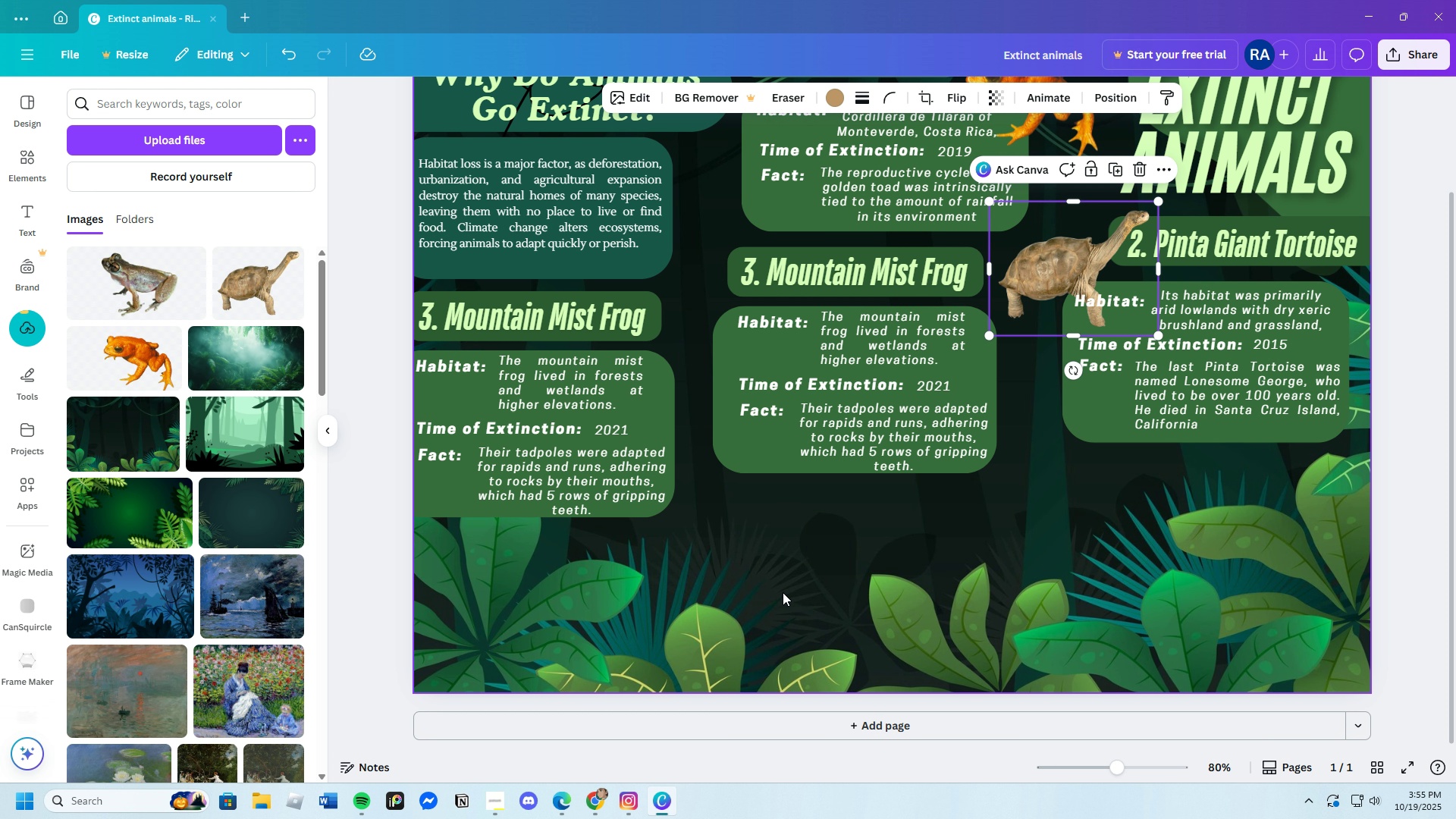 
wait(6.02)
 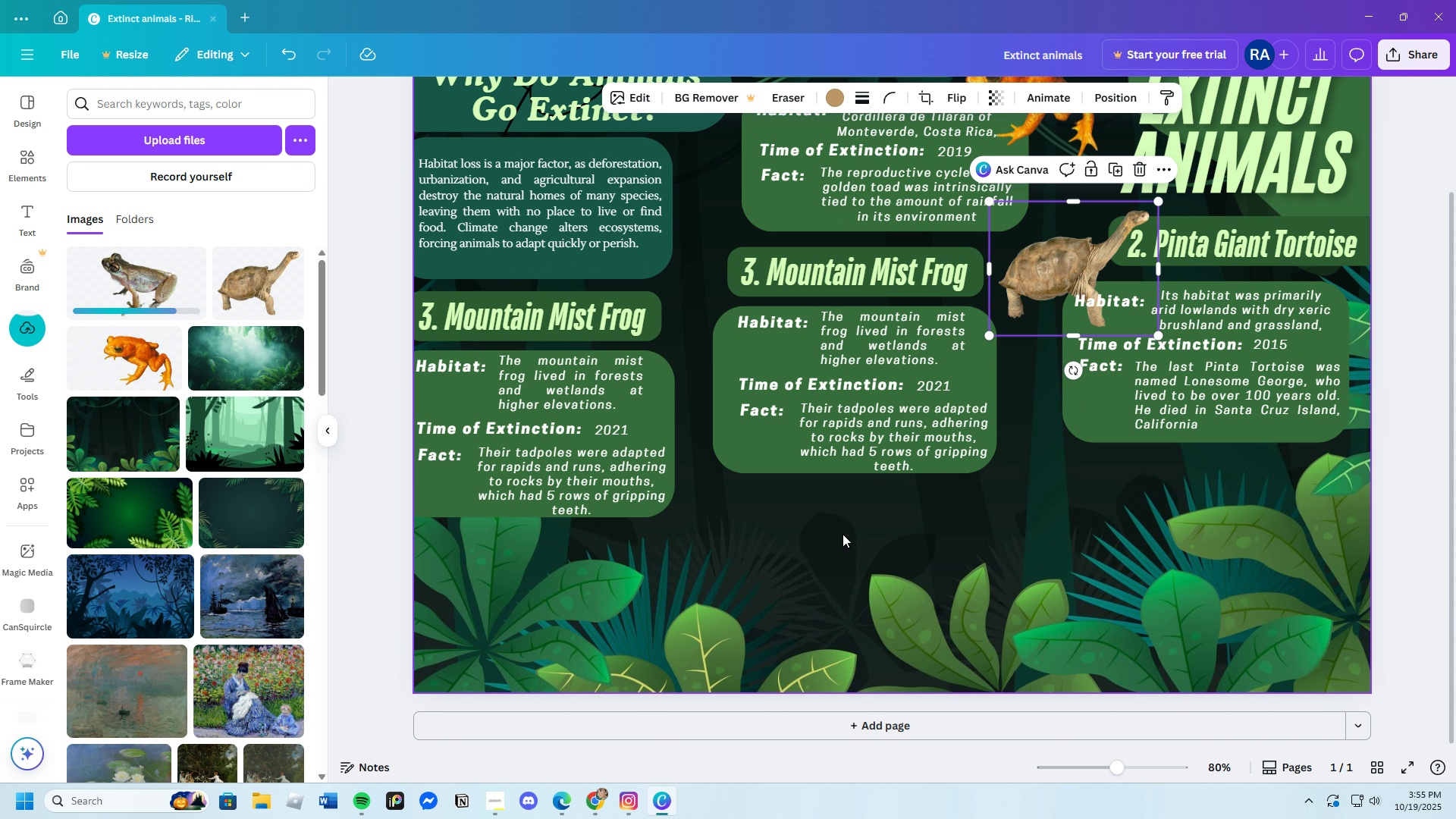 
scroll: coordinate [1081, 621], scroll_direction: up, amount: 3.0
 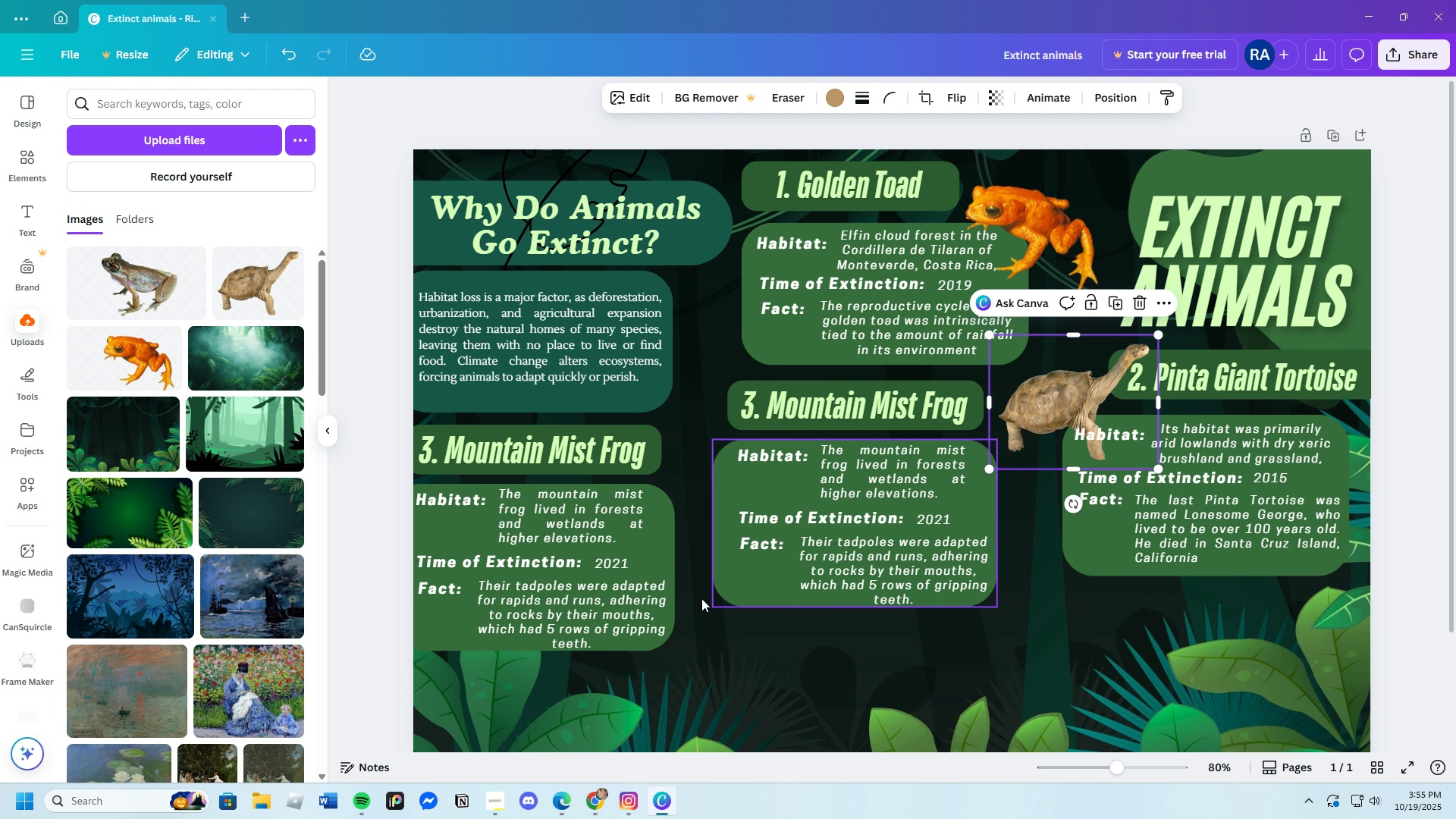 
left_click([132, 259])
 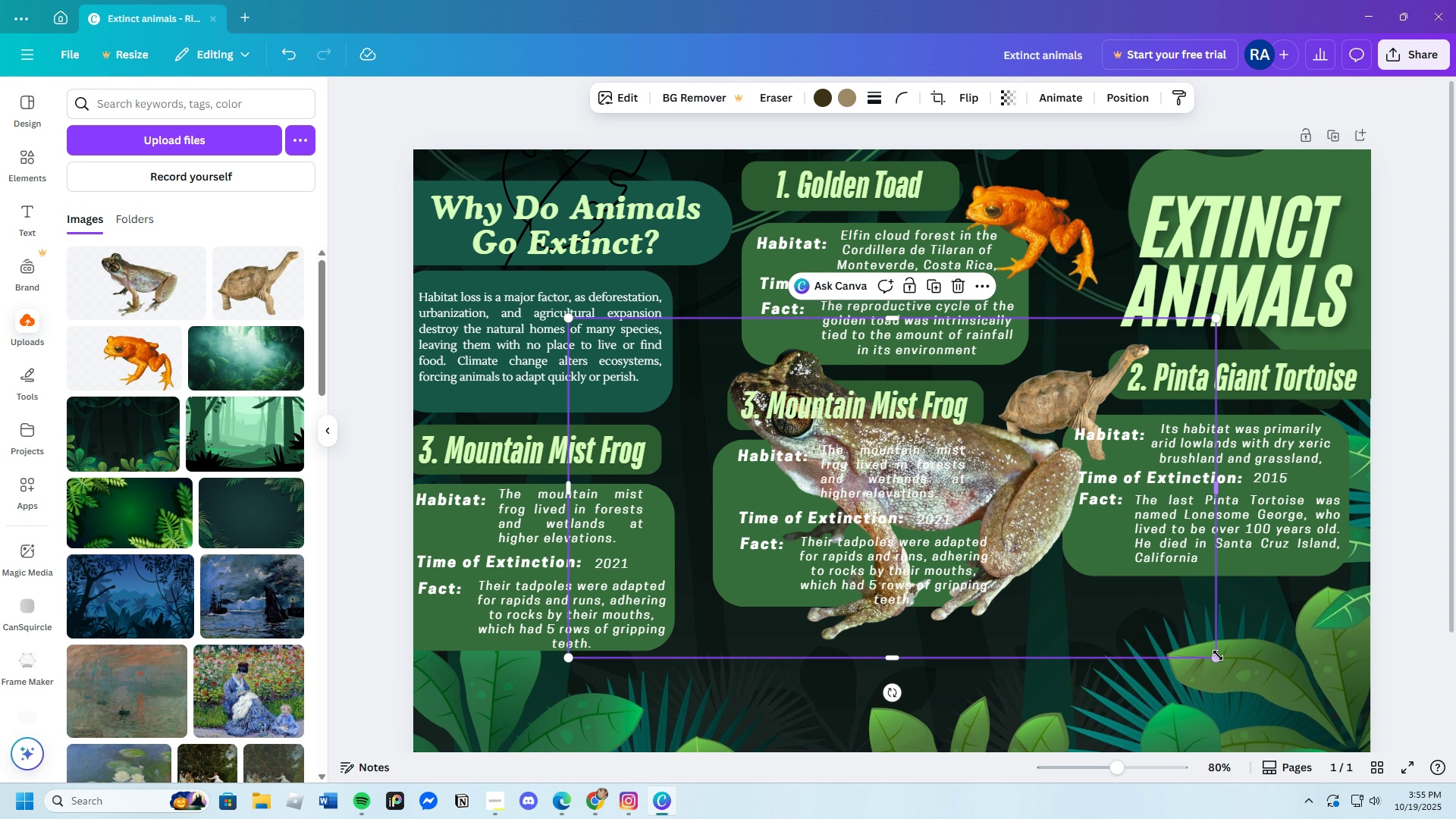 
left_click_drag(start_coordinate=[1214, 660], to_coordinate=[821, 466])
 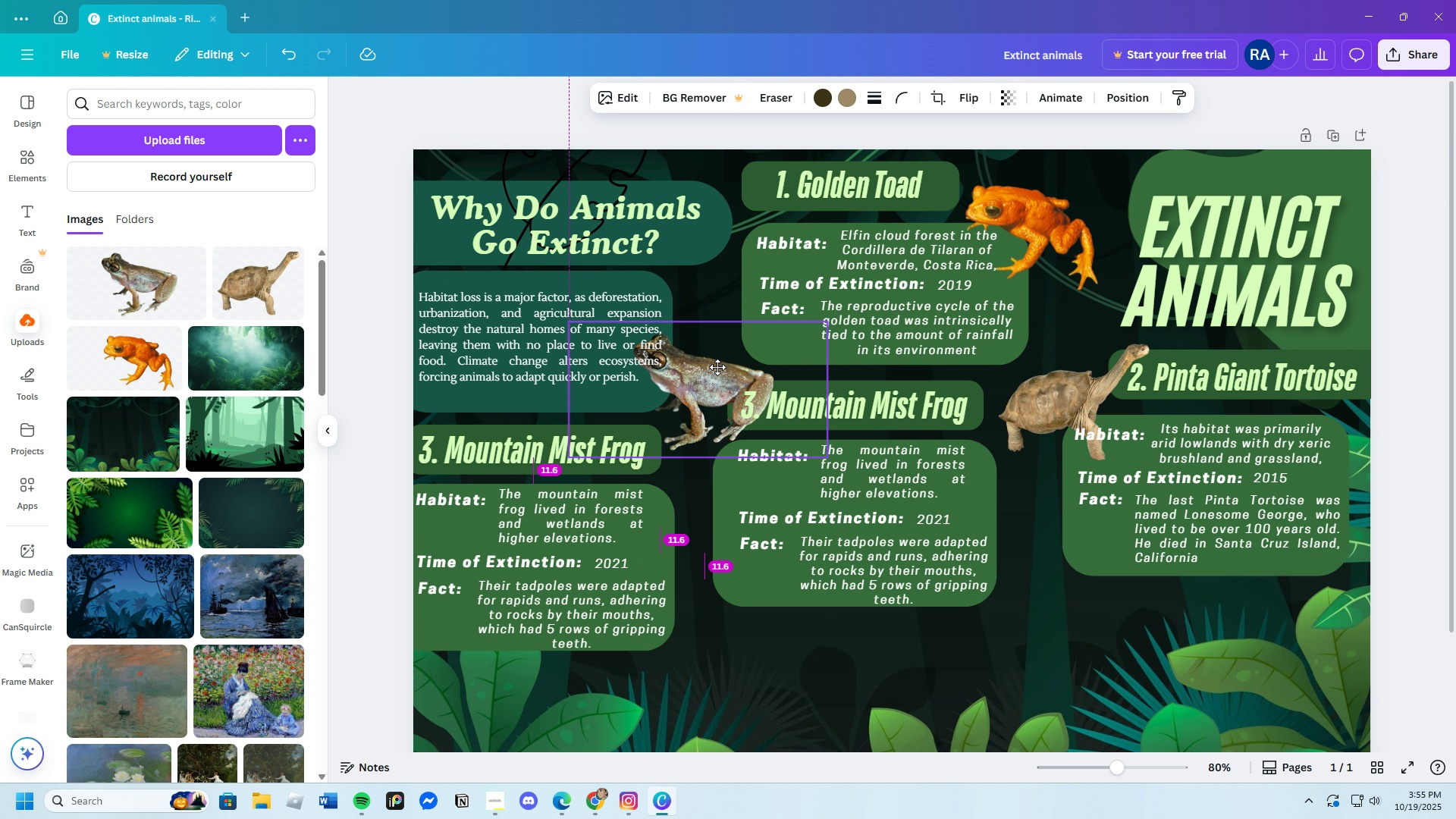 
left_click_drag(start_coordinate=[718, 346], to_coordinate=[698, 466])
 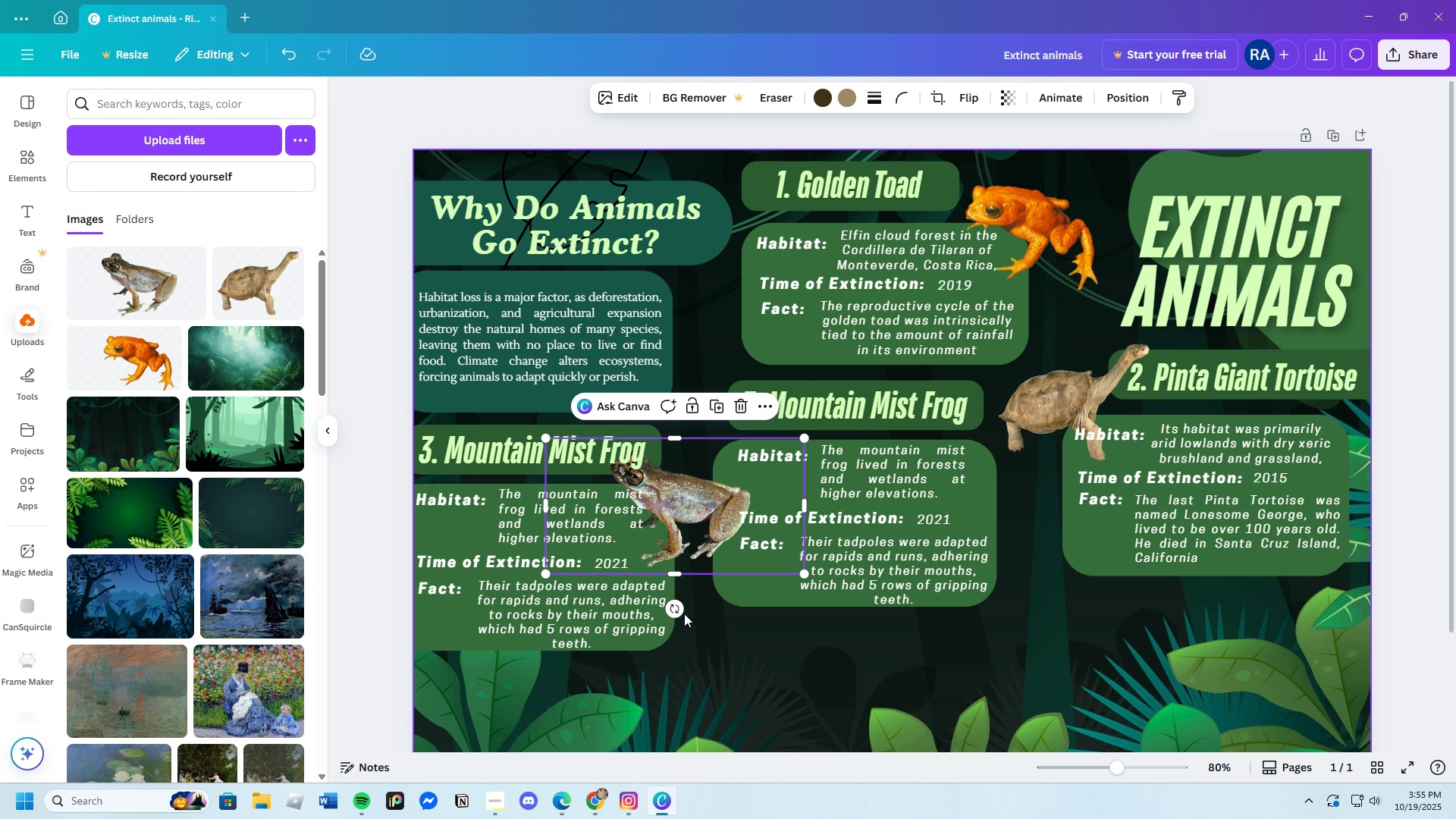 
left_click_drag(start_coordinate=[677, 607], to_coordinate=[645, 609])
 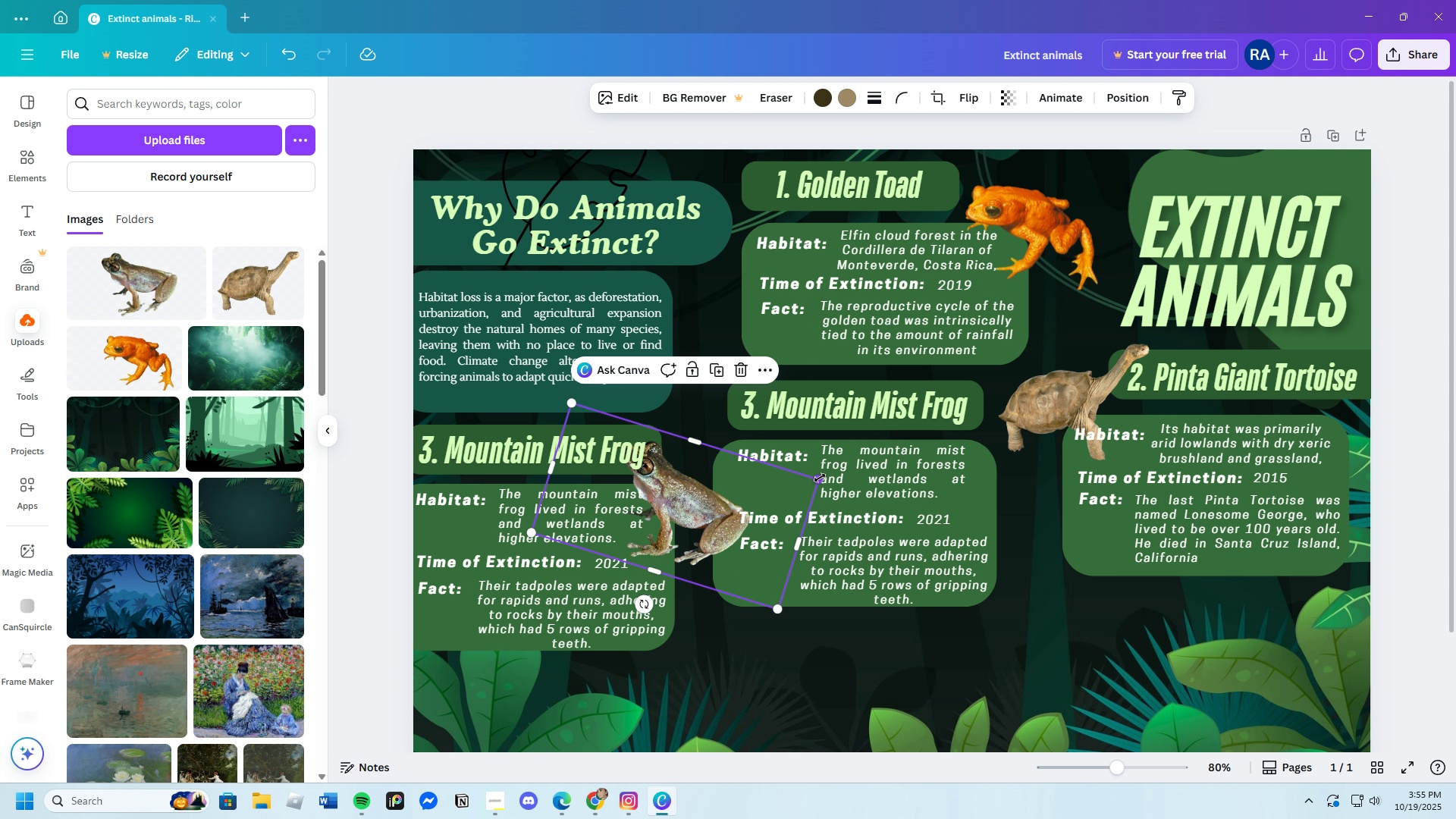 
left_click_drag(start_coordinate=[818, 478], to_coordinate=[748, 478])
 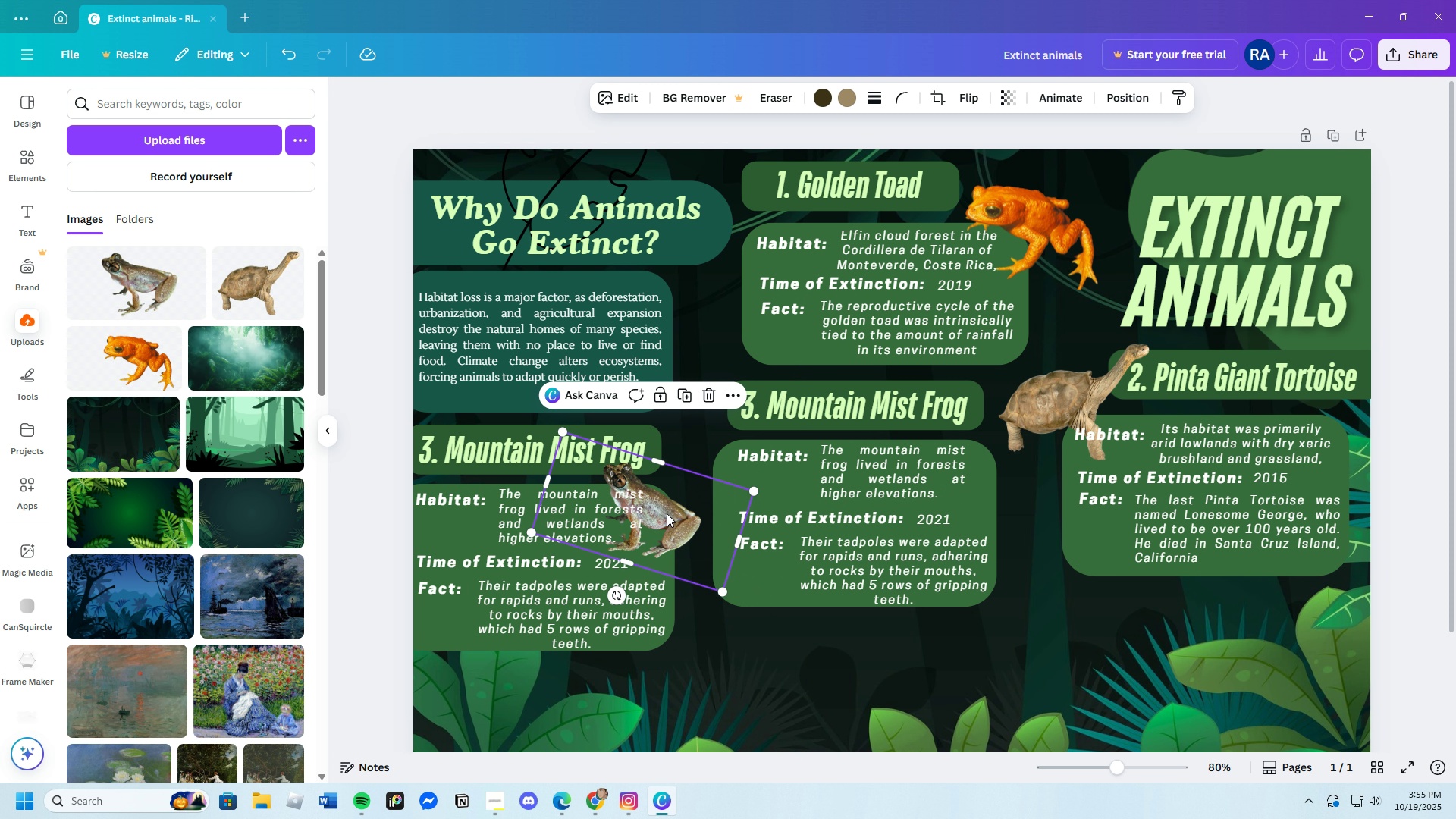 
left_click_drag(start_coordinate=[664, 516], to_coordinate=[680, 441])
 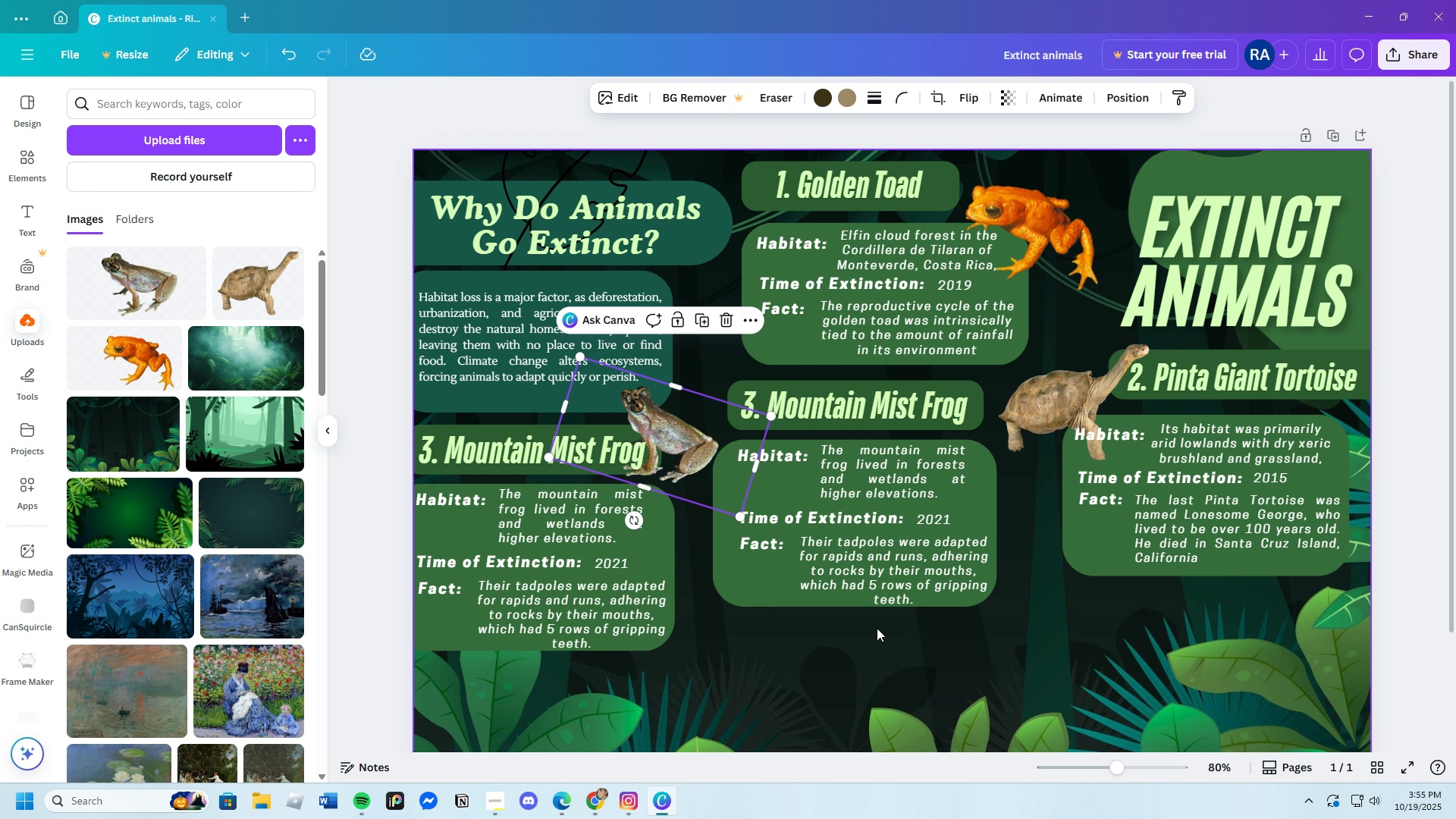 
left_click([877, 628])
 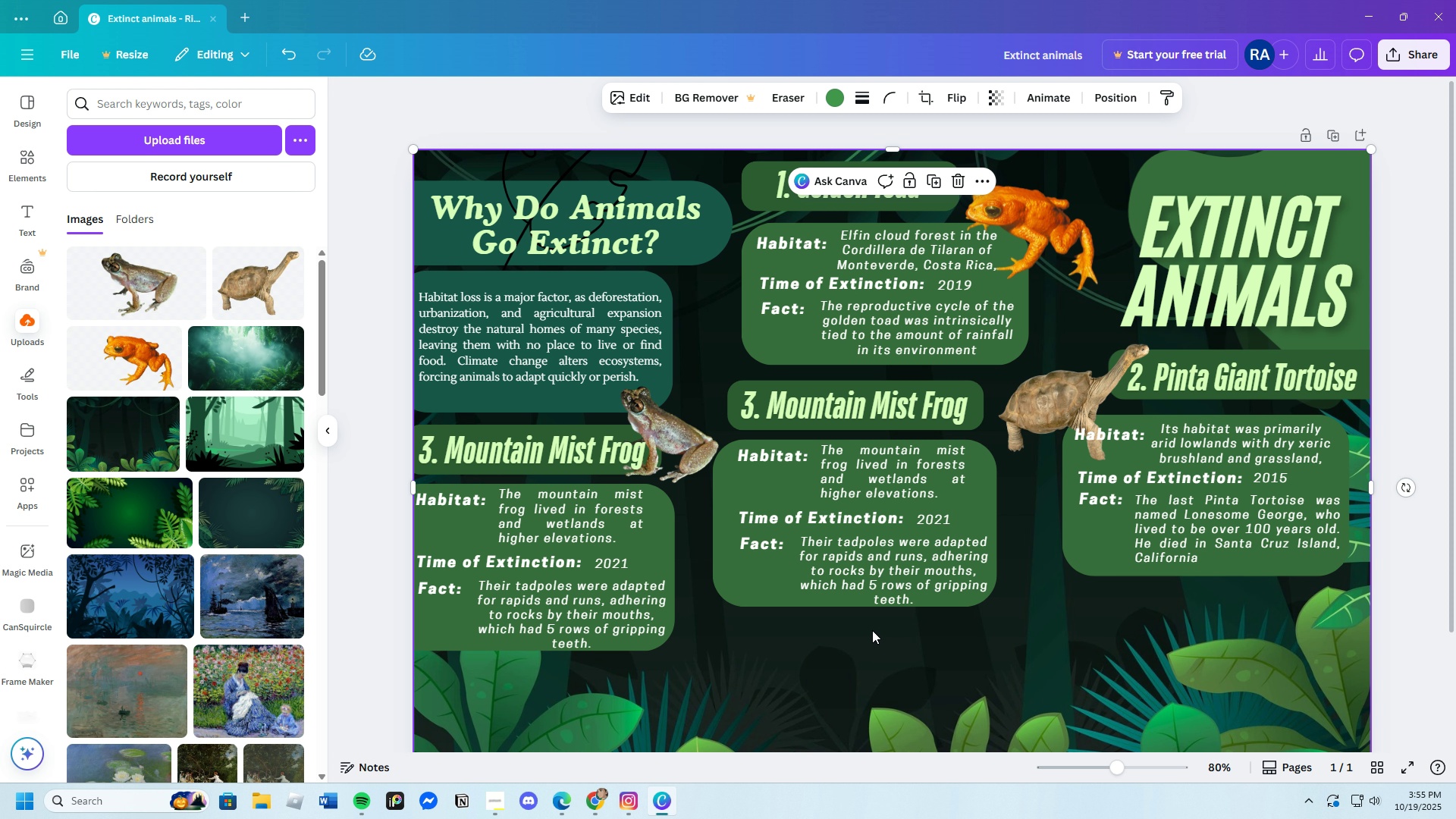 
scroll: coordinate [841, 621], scroll_direction: up, amount: 5.0
 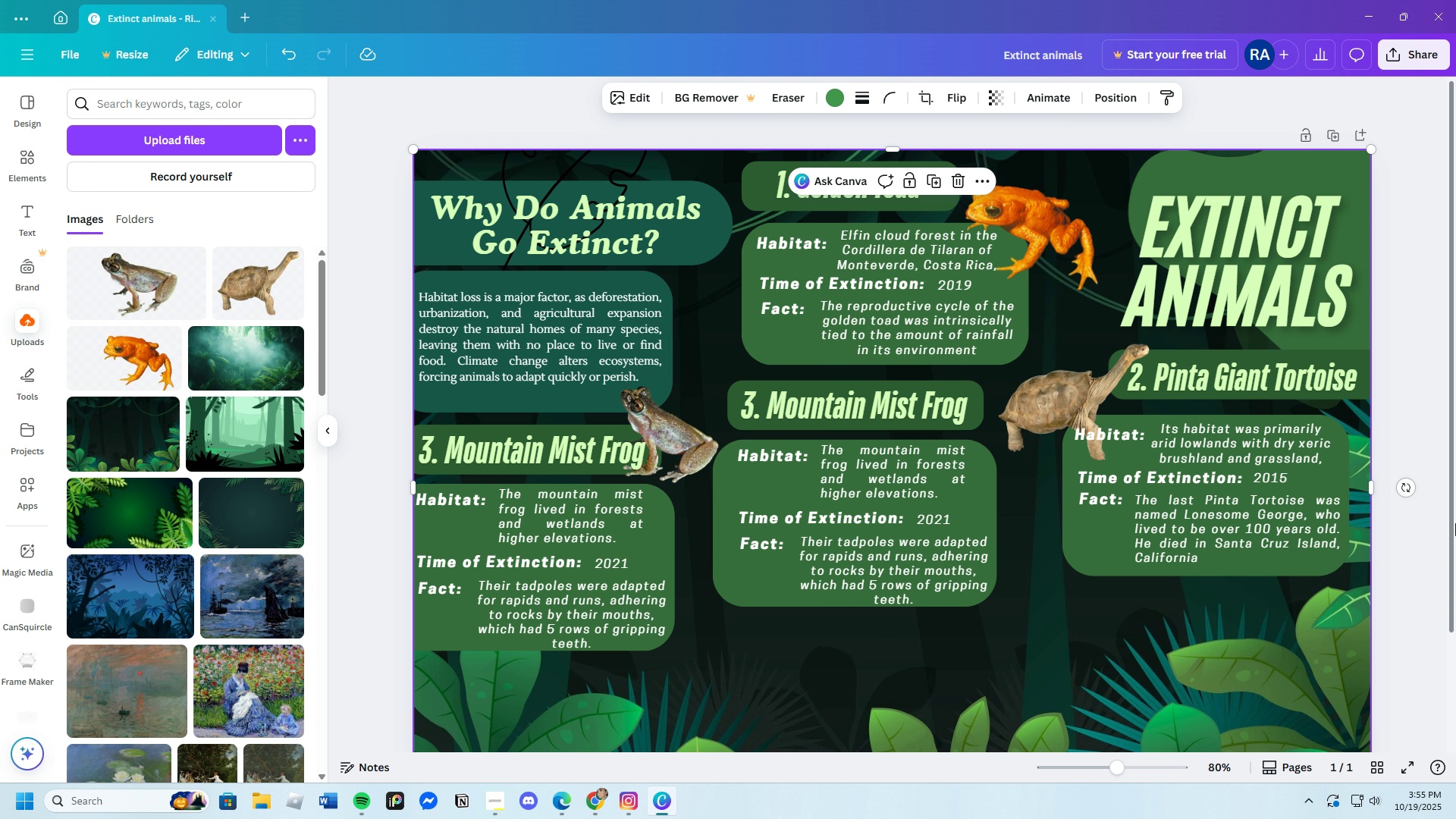 
left_click_drag(start_coordinate=[1455, 523], to_coordinate=[1455, 497])
 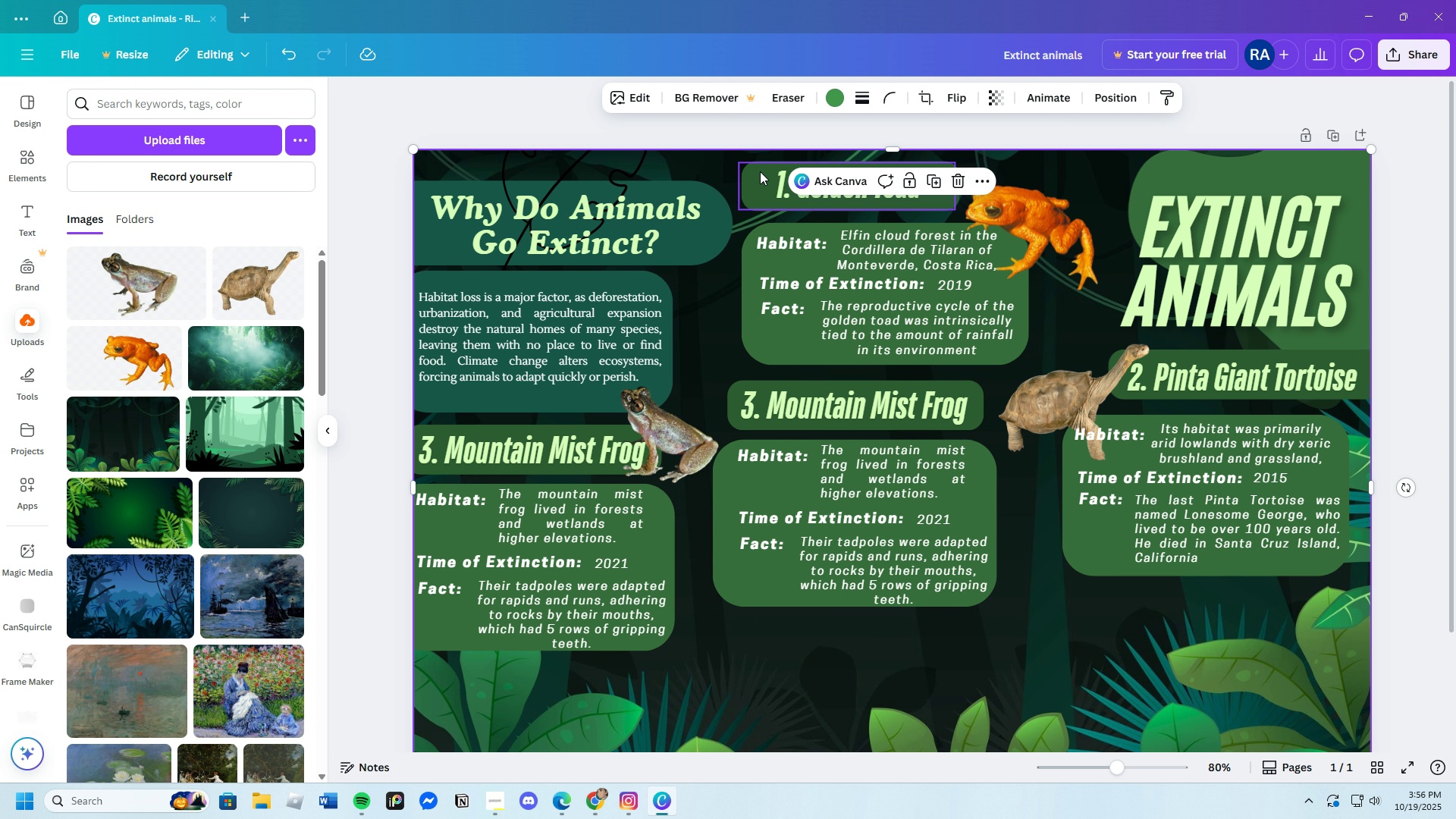 
left_click([705, 125])
 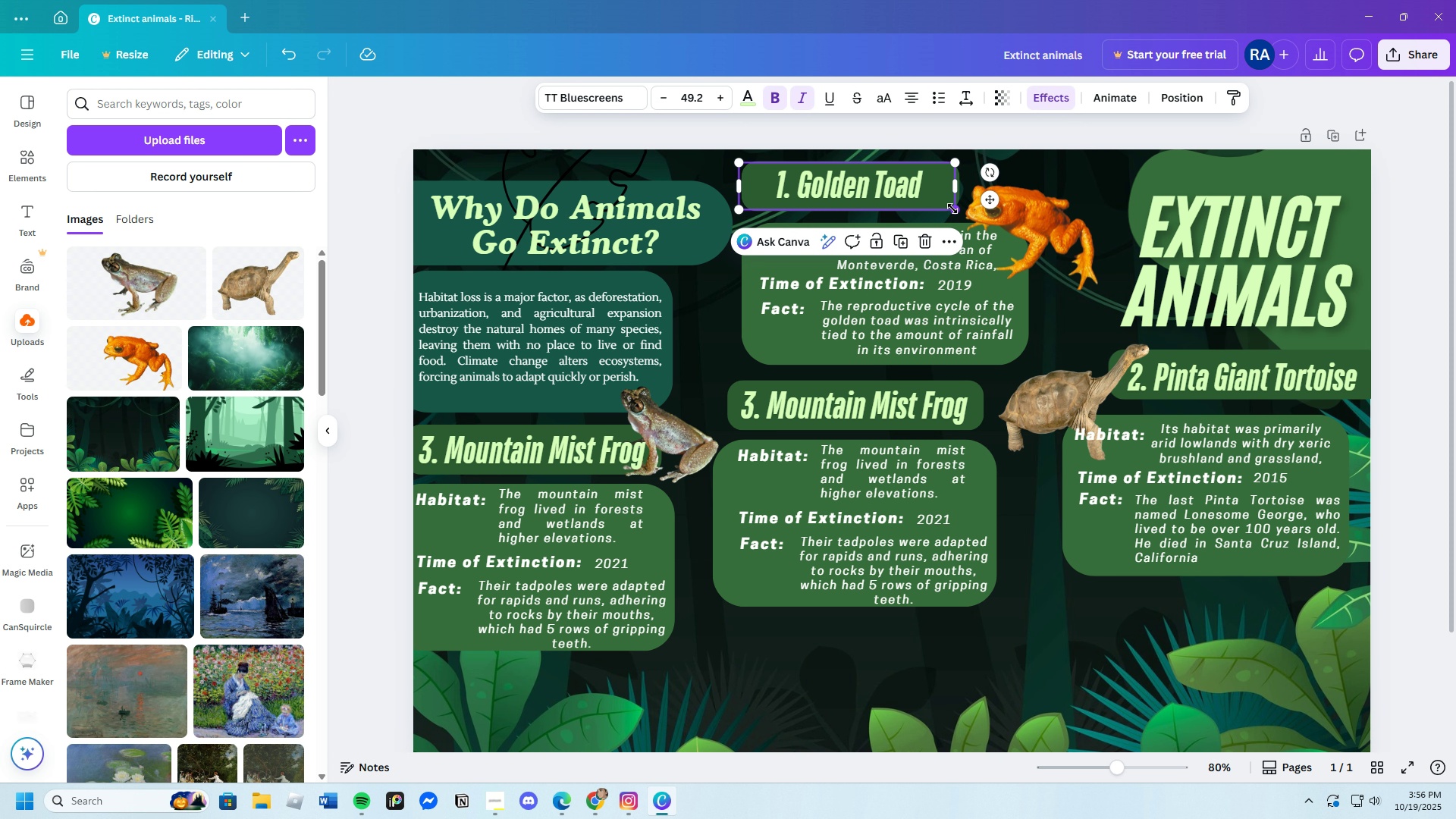 
left_click_drag(start_coordinate=[955, 210], to_coordinate=[905, 202])
 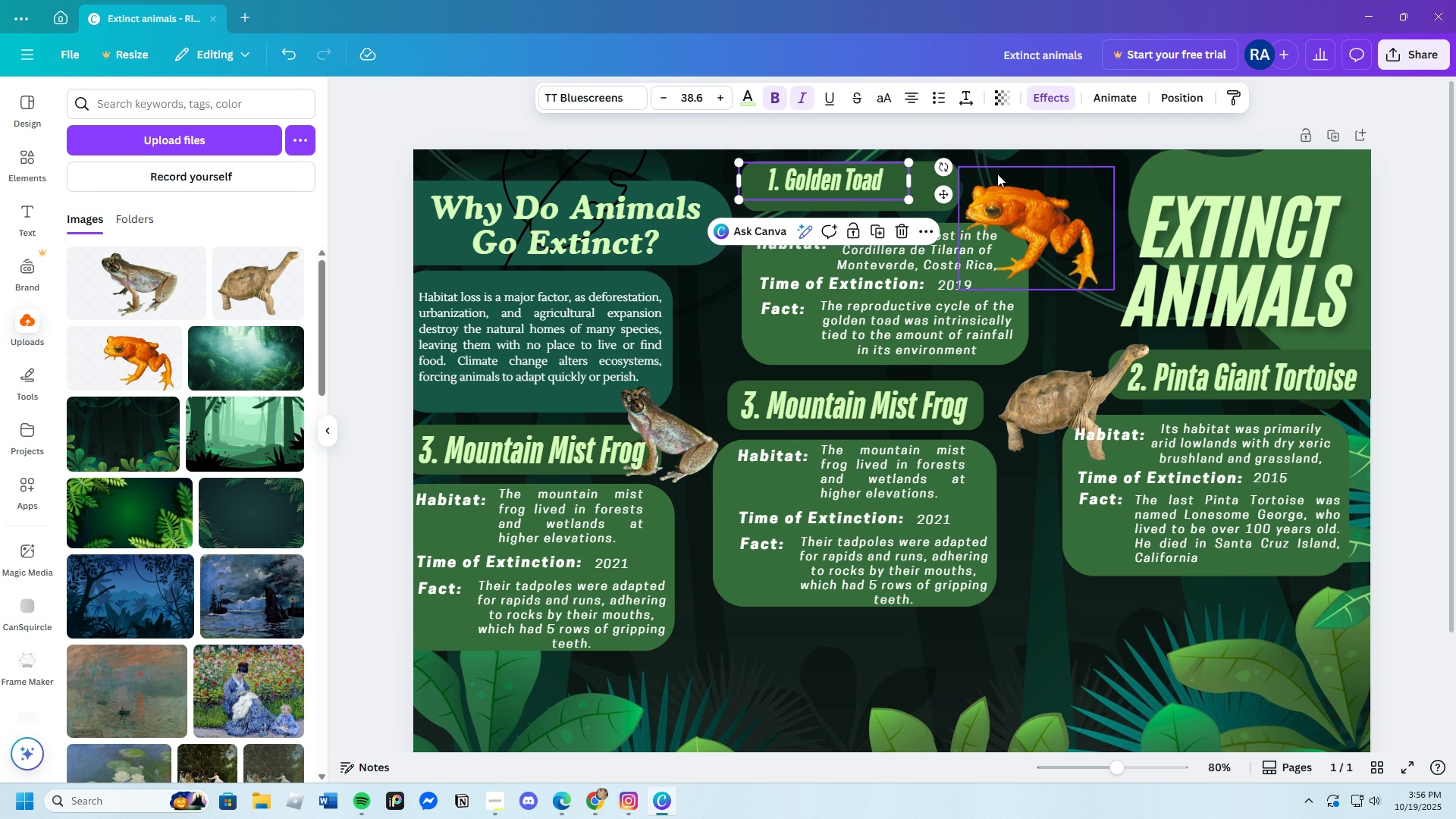 
left_click([997, 174])
 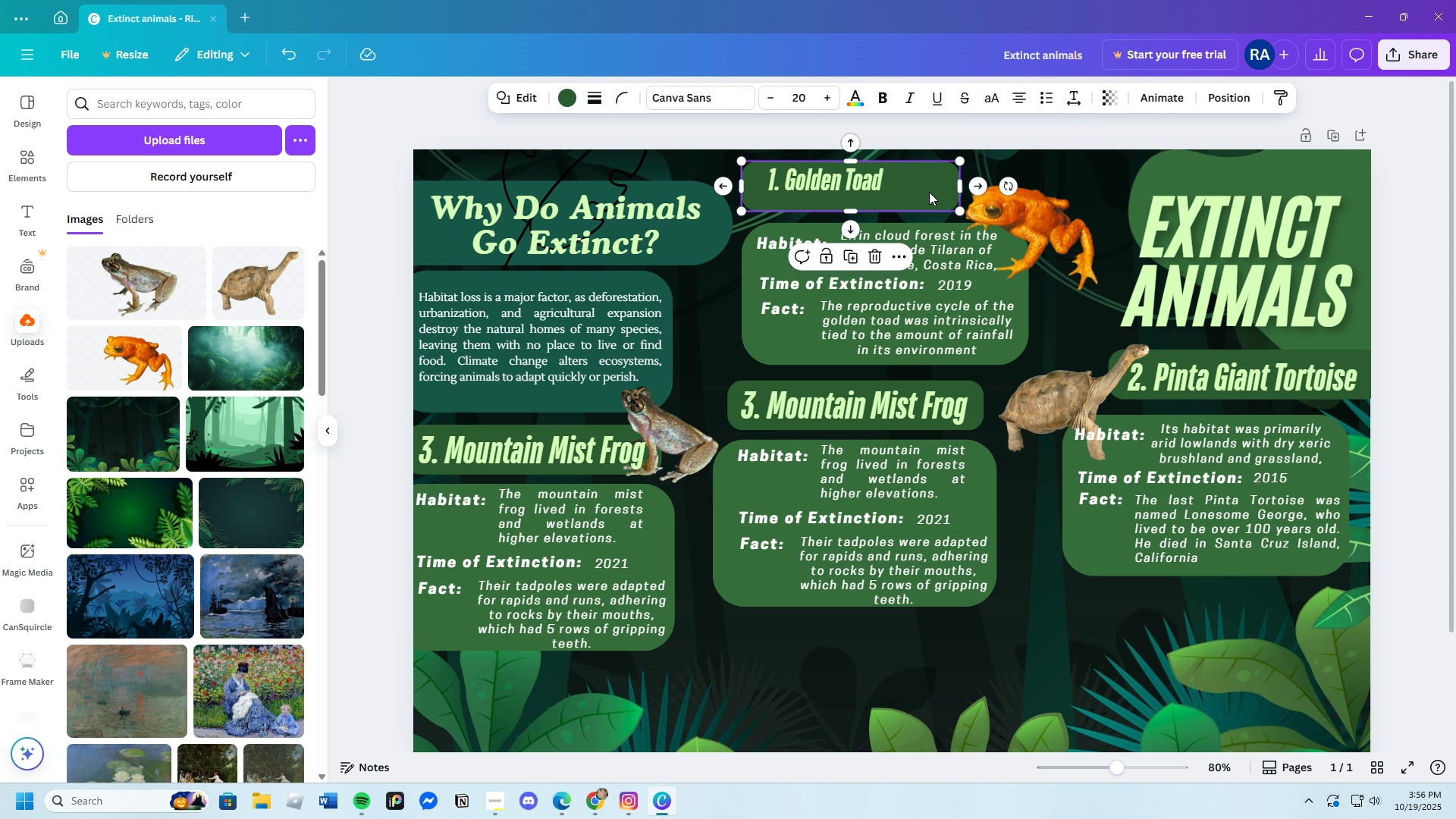 
left_click([929, 192])
 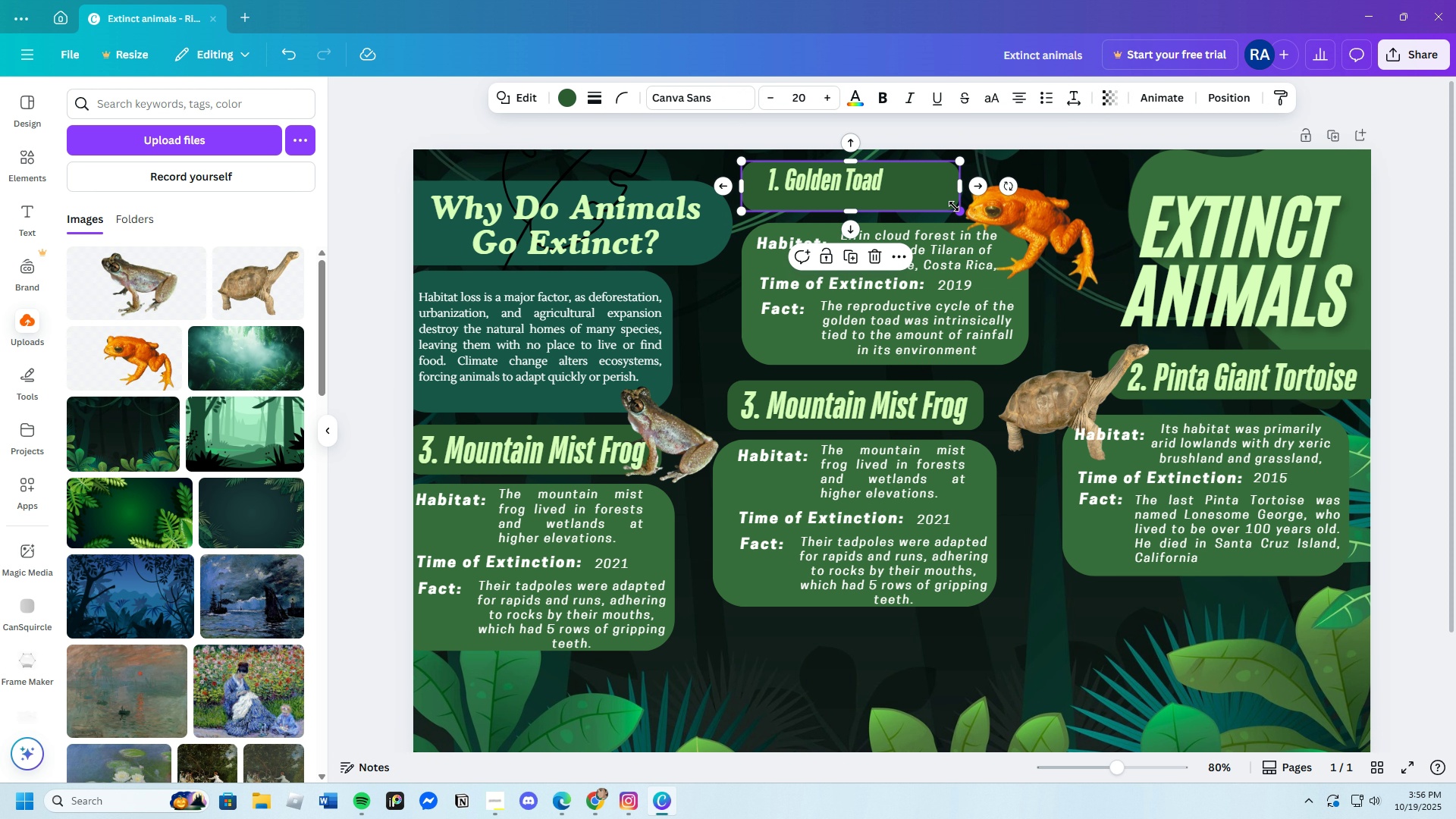 
left_click_drag(start_coordinate=[954, 206], to_coordinate=[903, 206])
 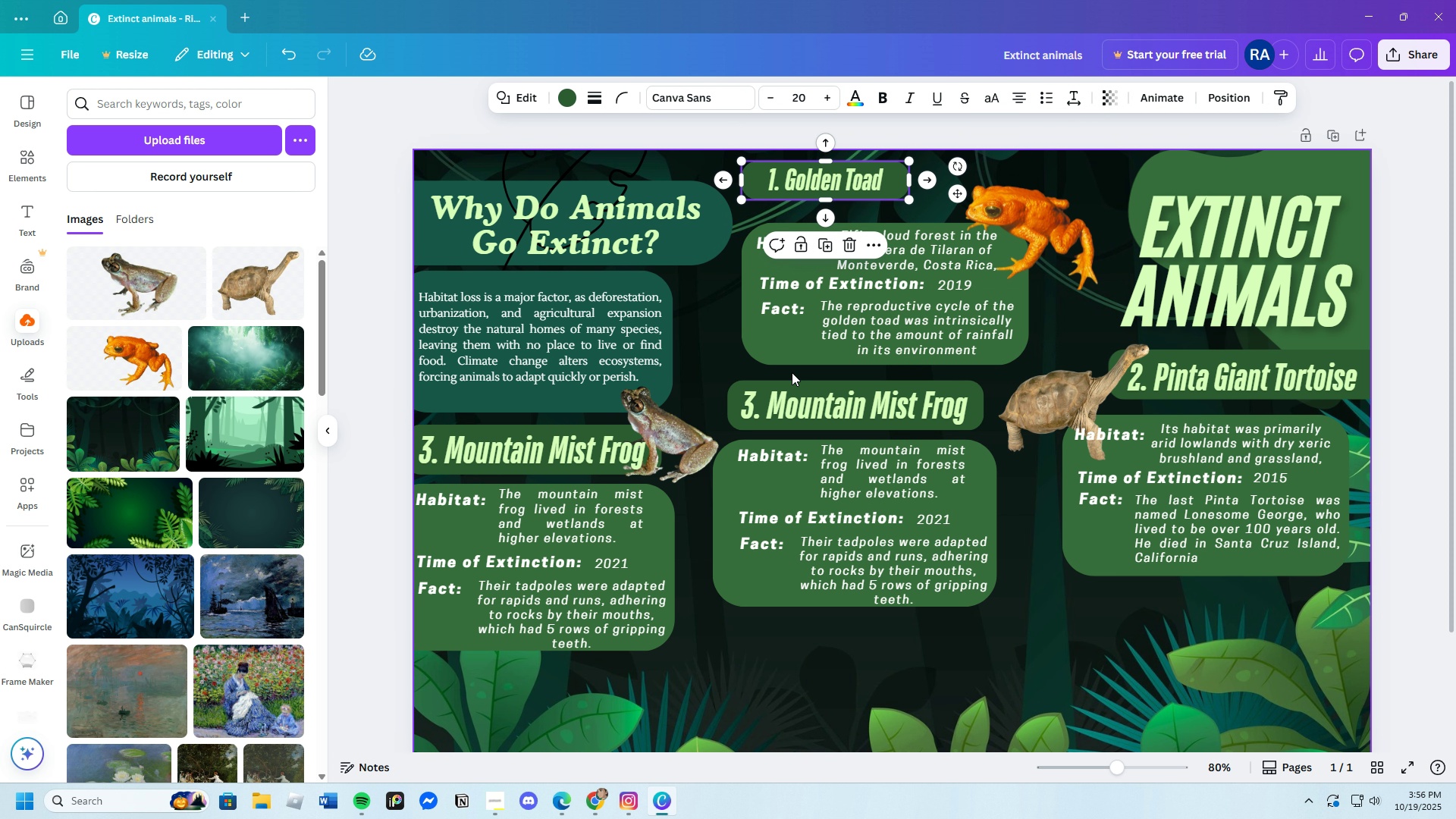 
left_click([792, 372])
 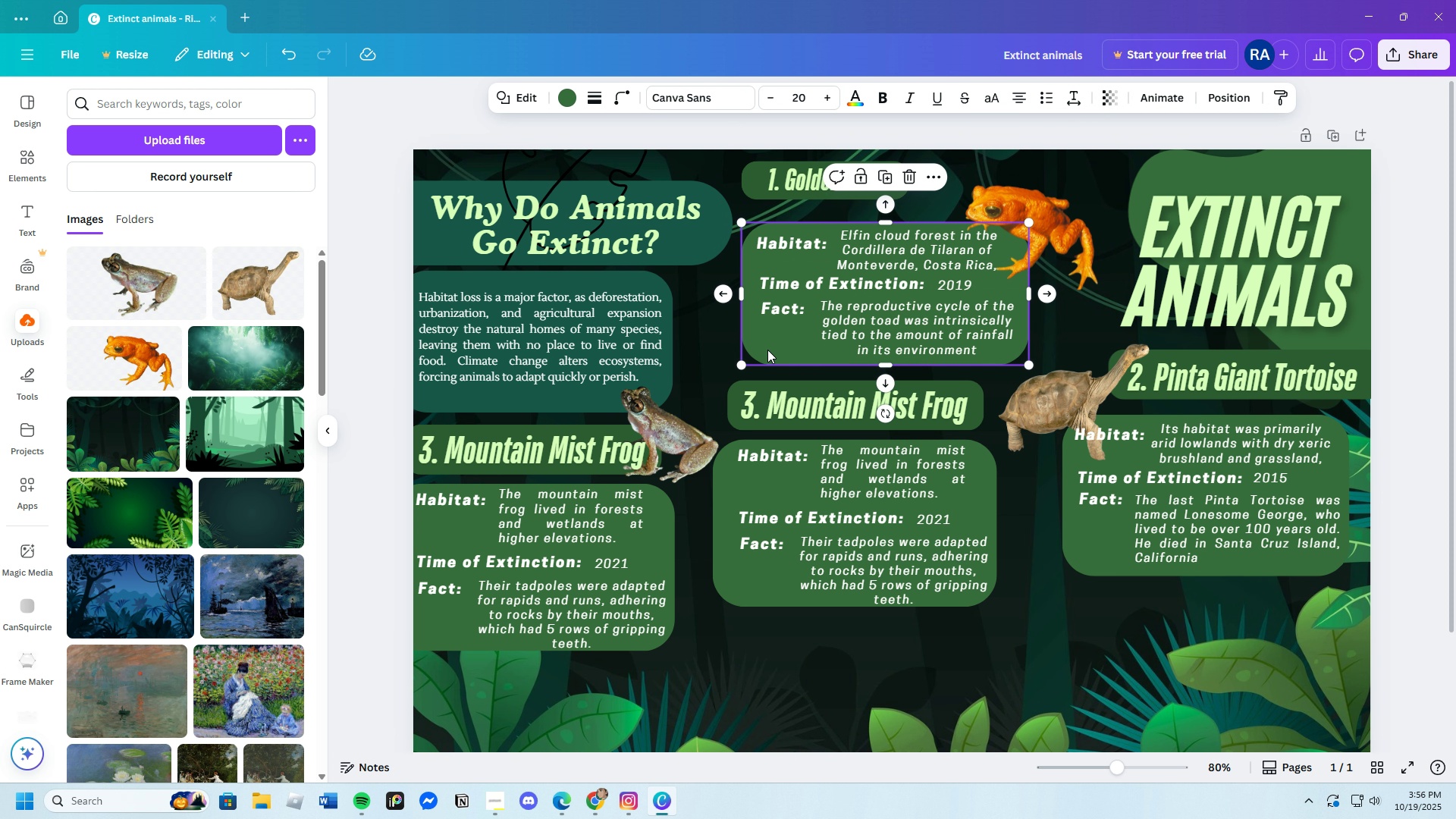 
left_click([767, 350])
 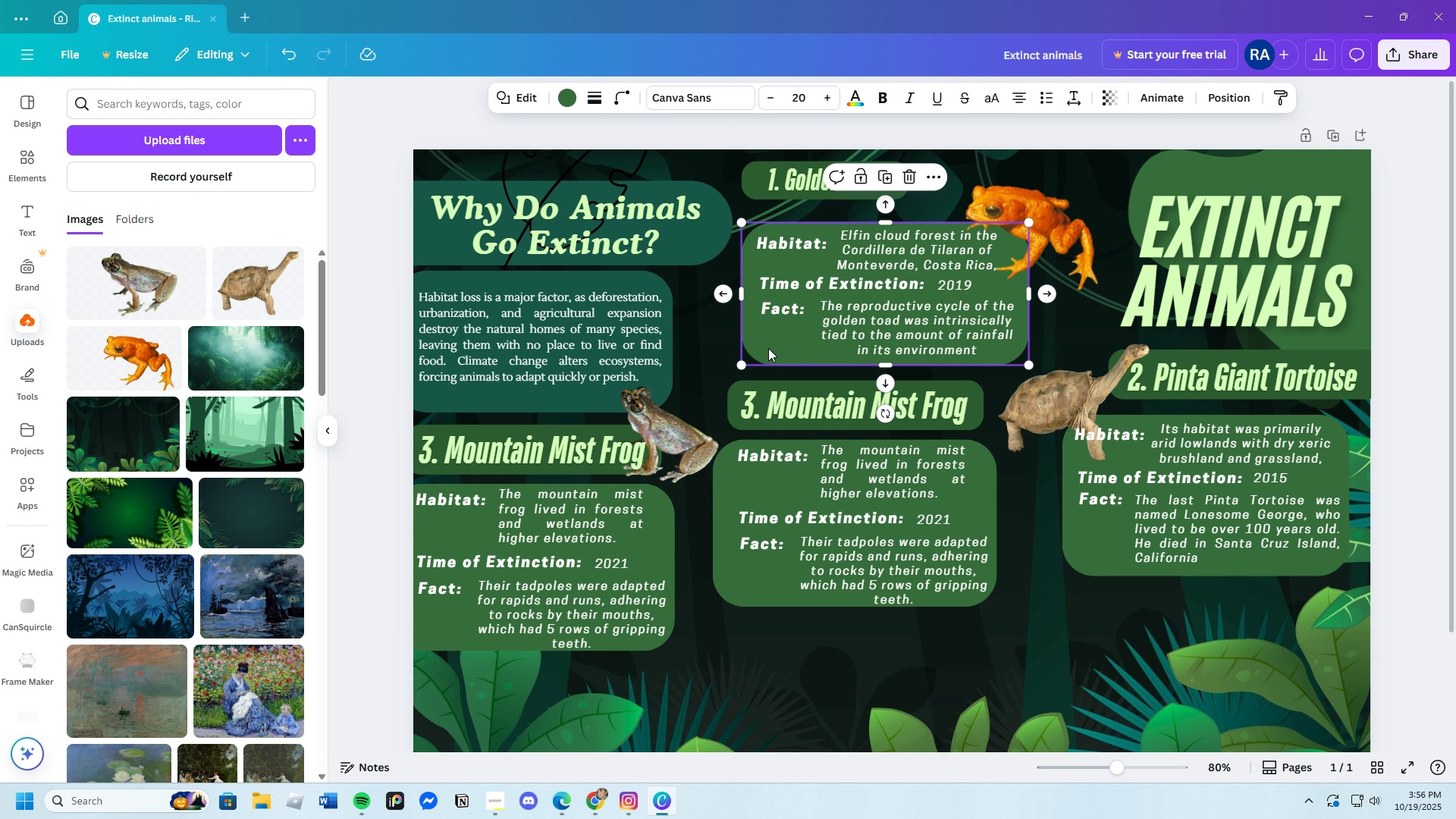 
left_click_drag(start_coordinate=[767, 349], to_coordinate=[757, 334])
 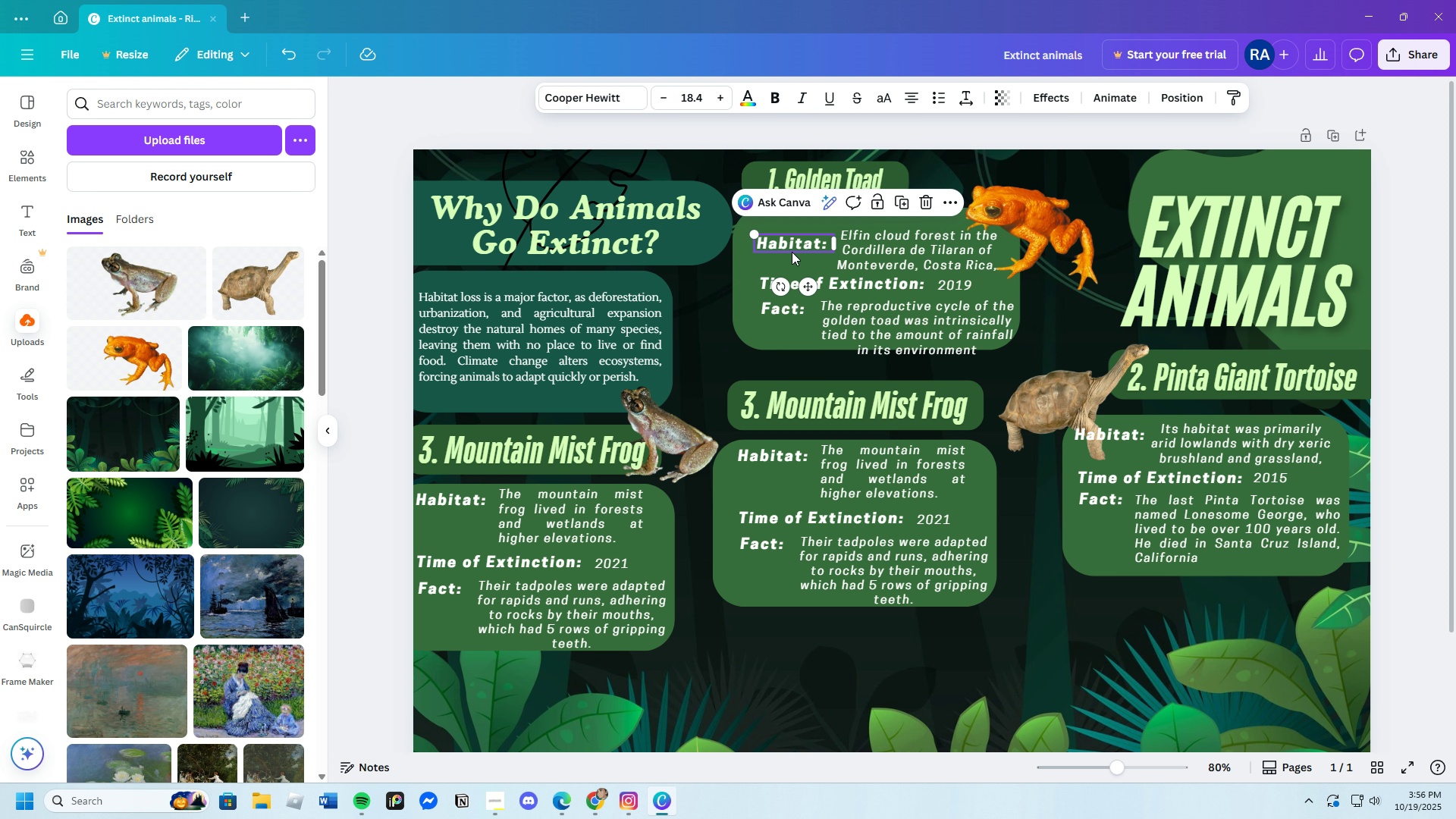 
left_click([792, 252])
 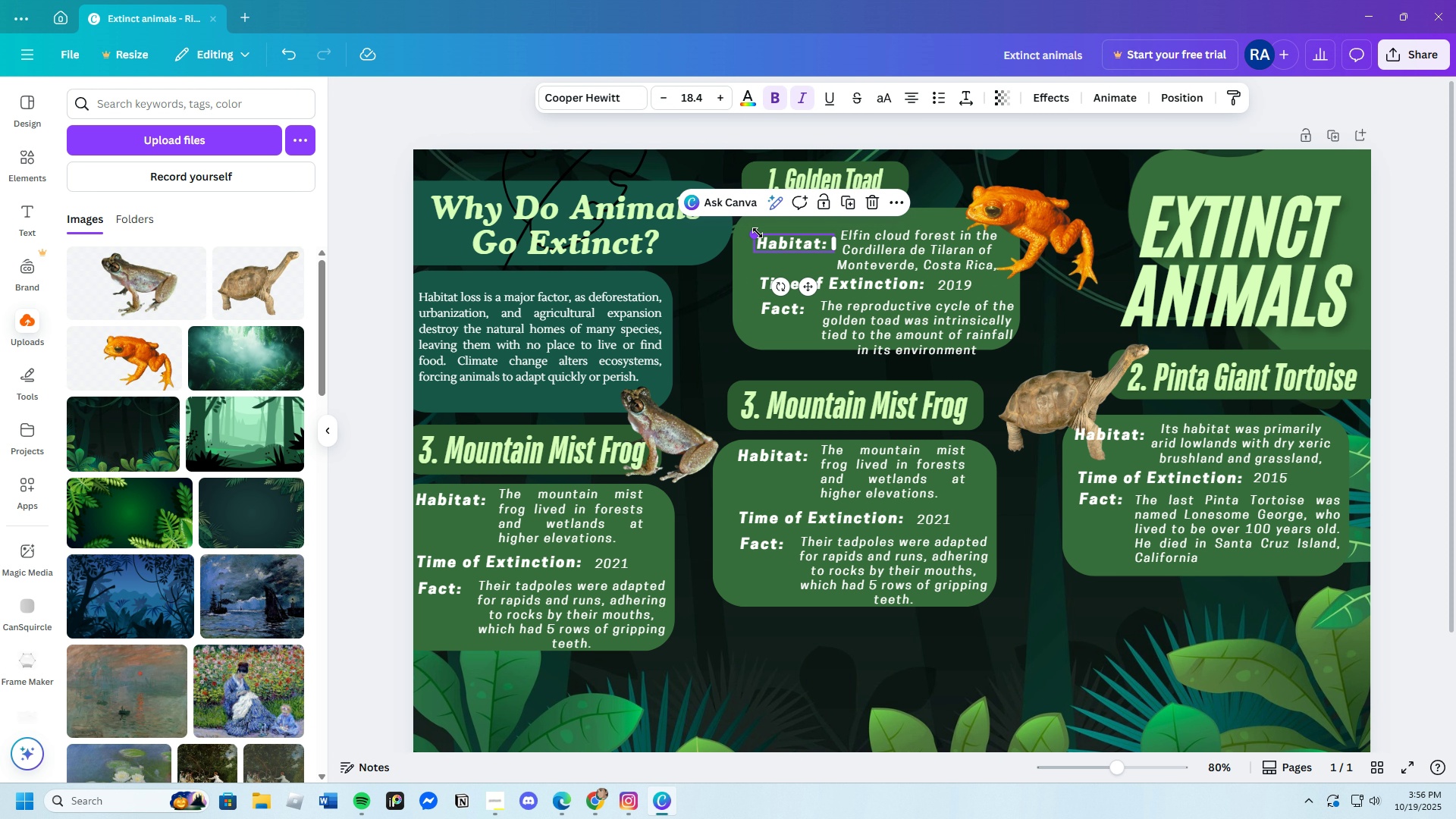 
left_click_drag(start_coordinate=[756, 232], to_coordinate=[767, 237])
 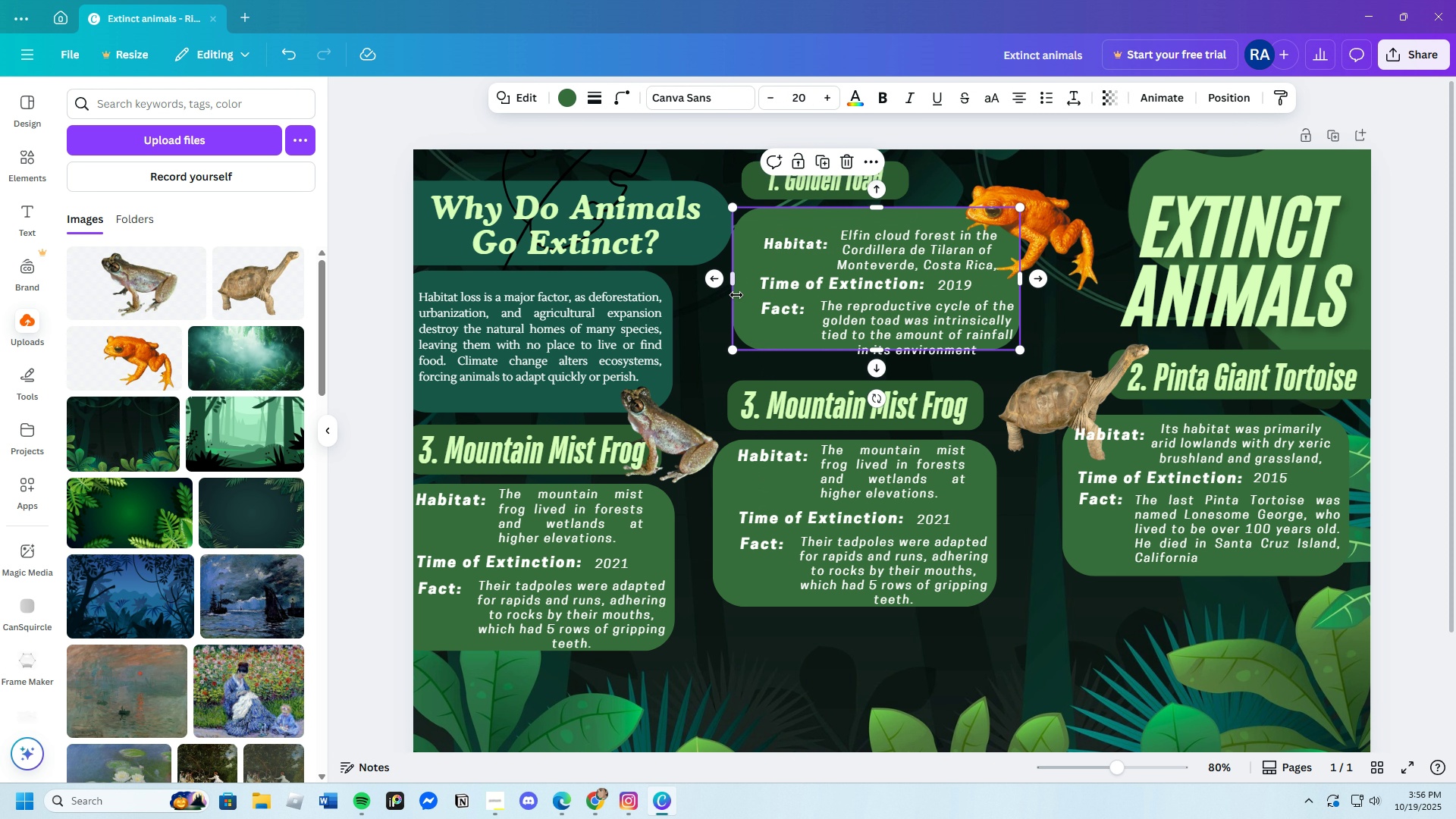 
left_click([736, 295])
 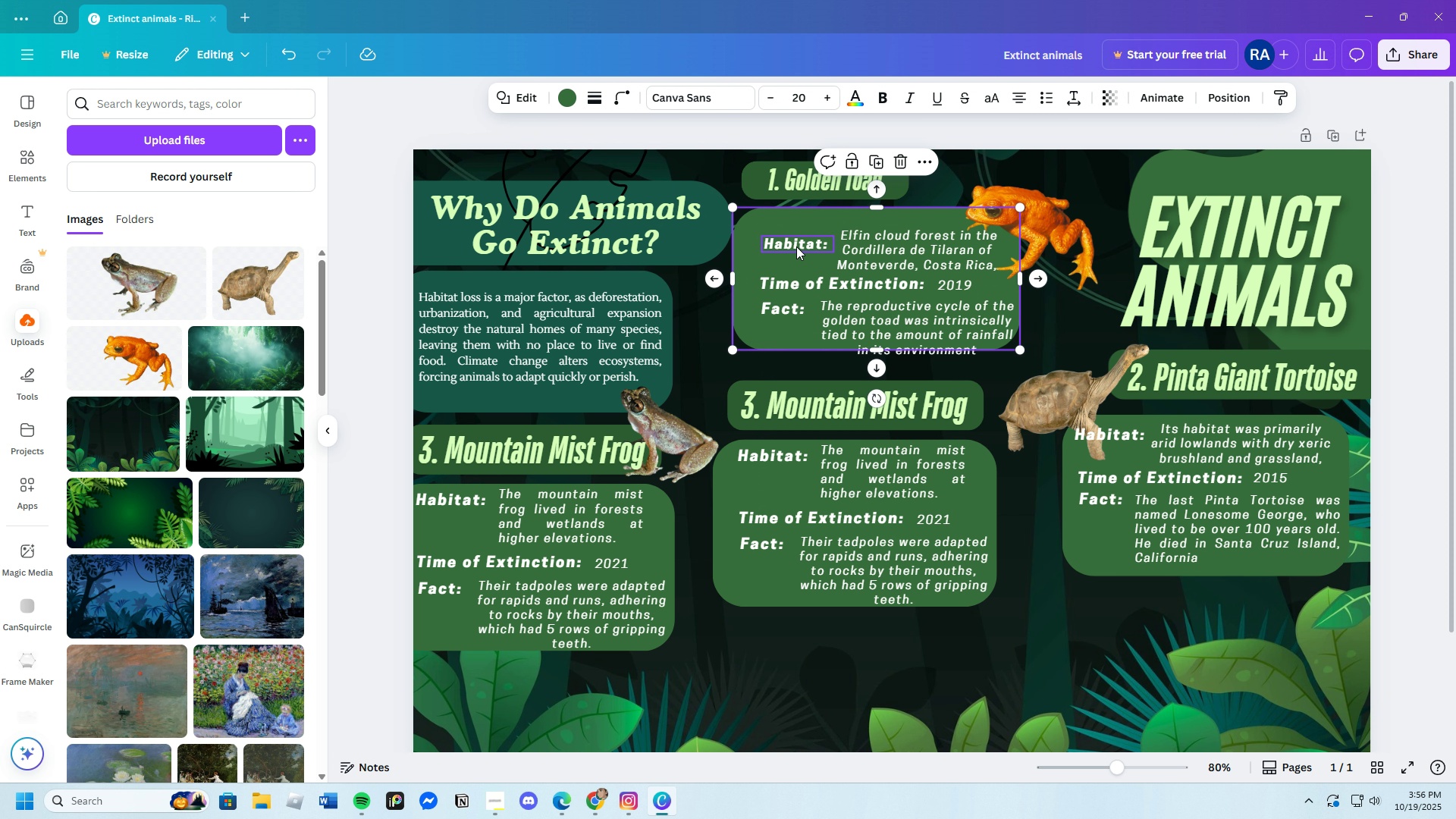 
left_click([796, 246])
 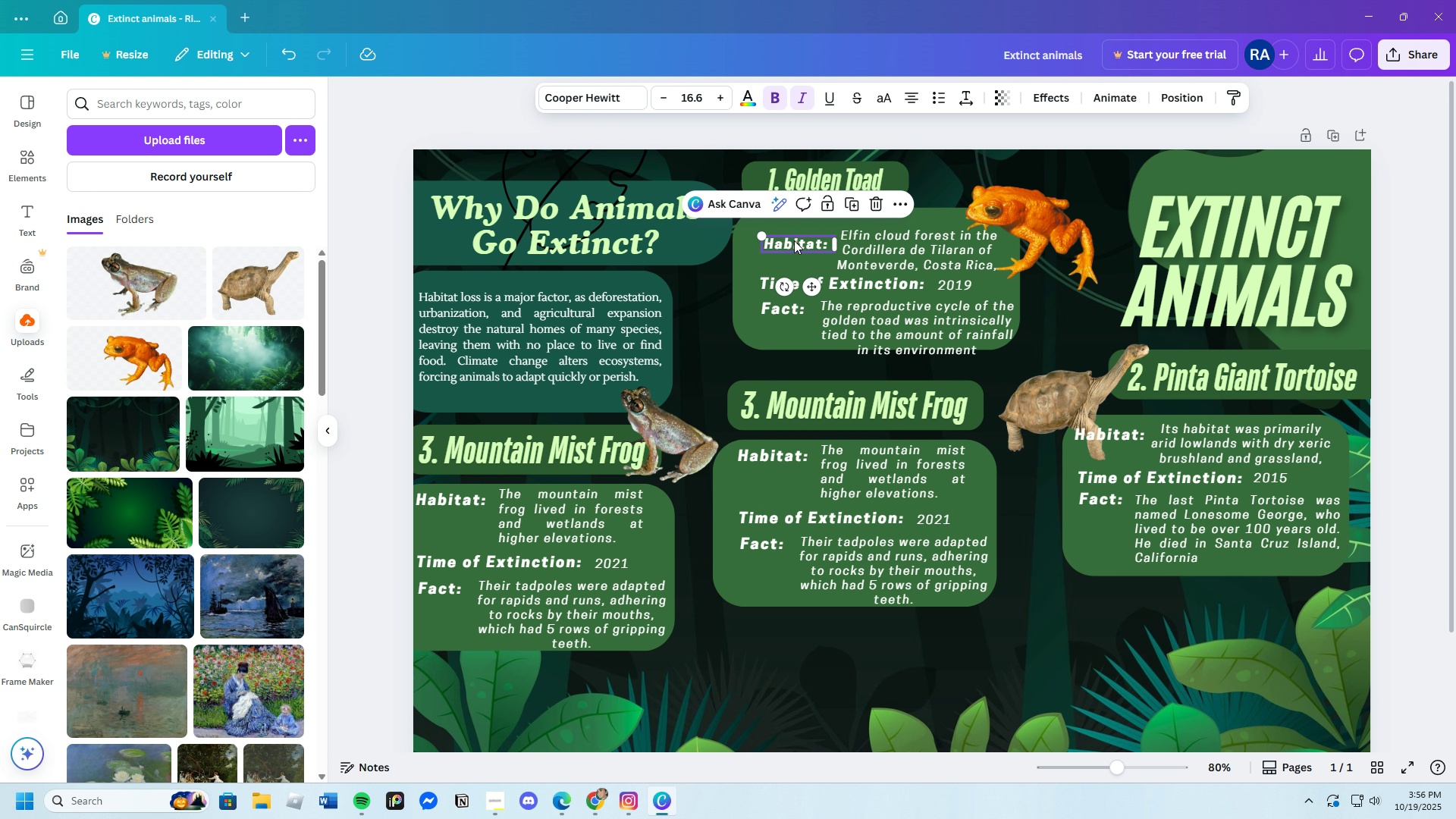 
left_click_drag(start_coordinate=[795, 244], to_coordinate=[780, 229])
 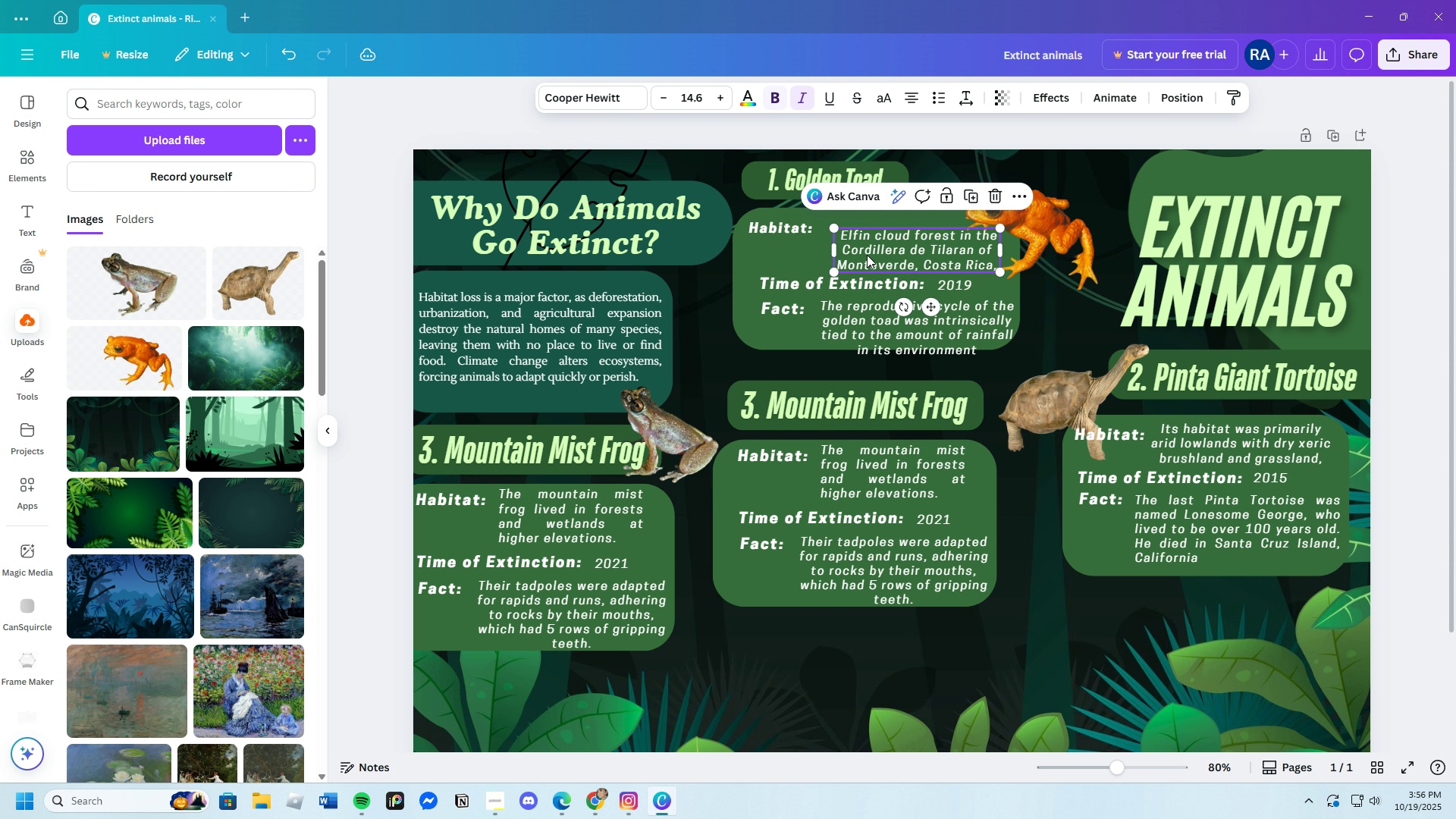 
left_click([867, 255])
 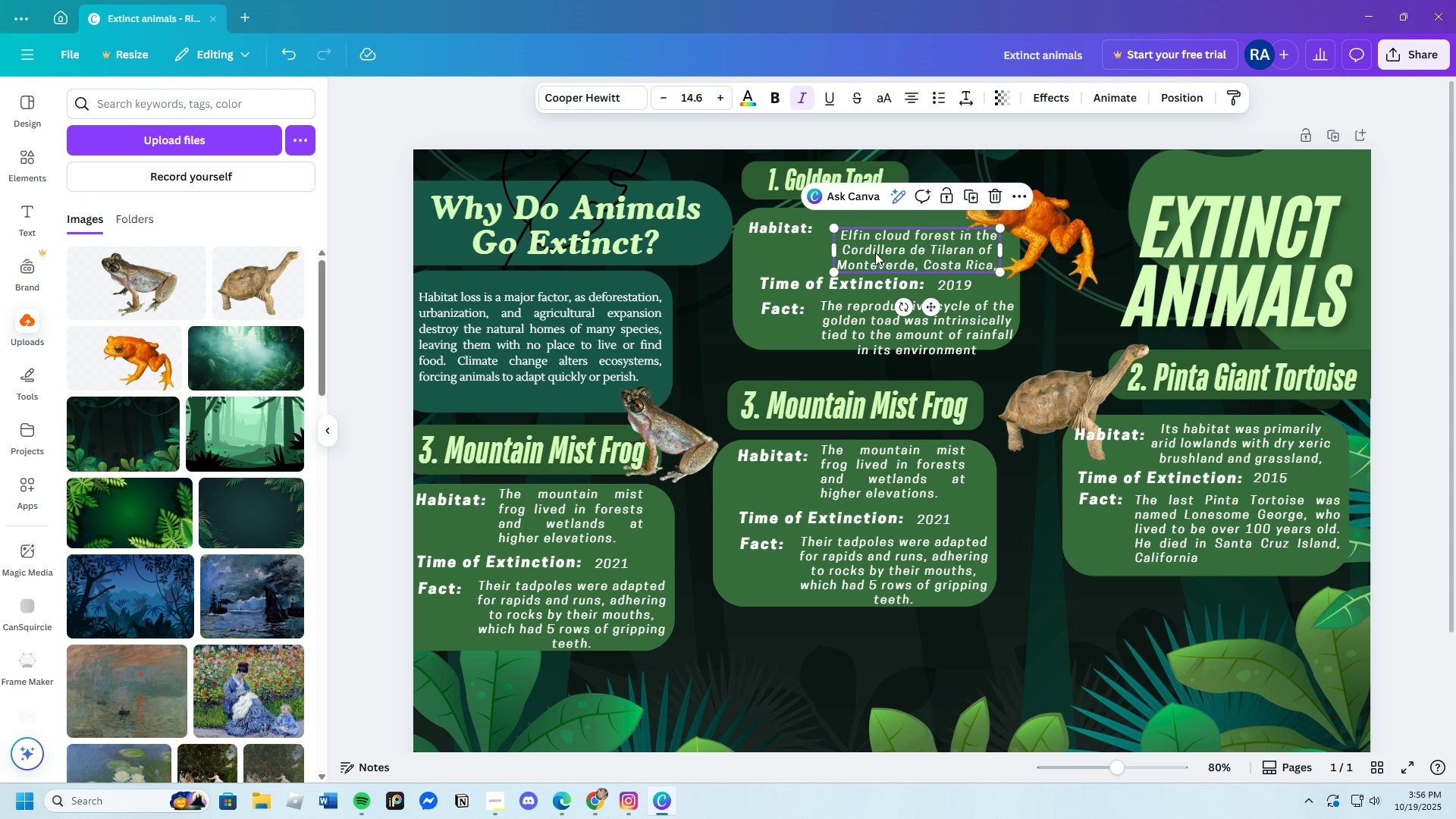 
left_click_drag(start_coordinate=[874, 253], to_coordinate=[864, 246])
 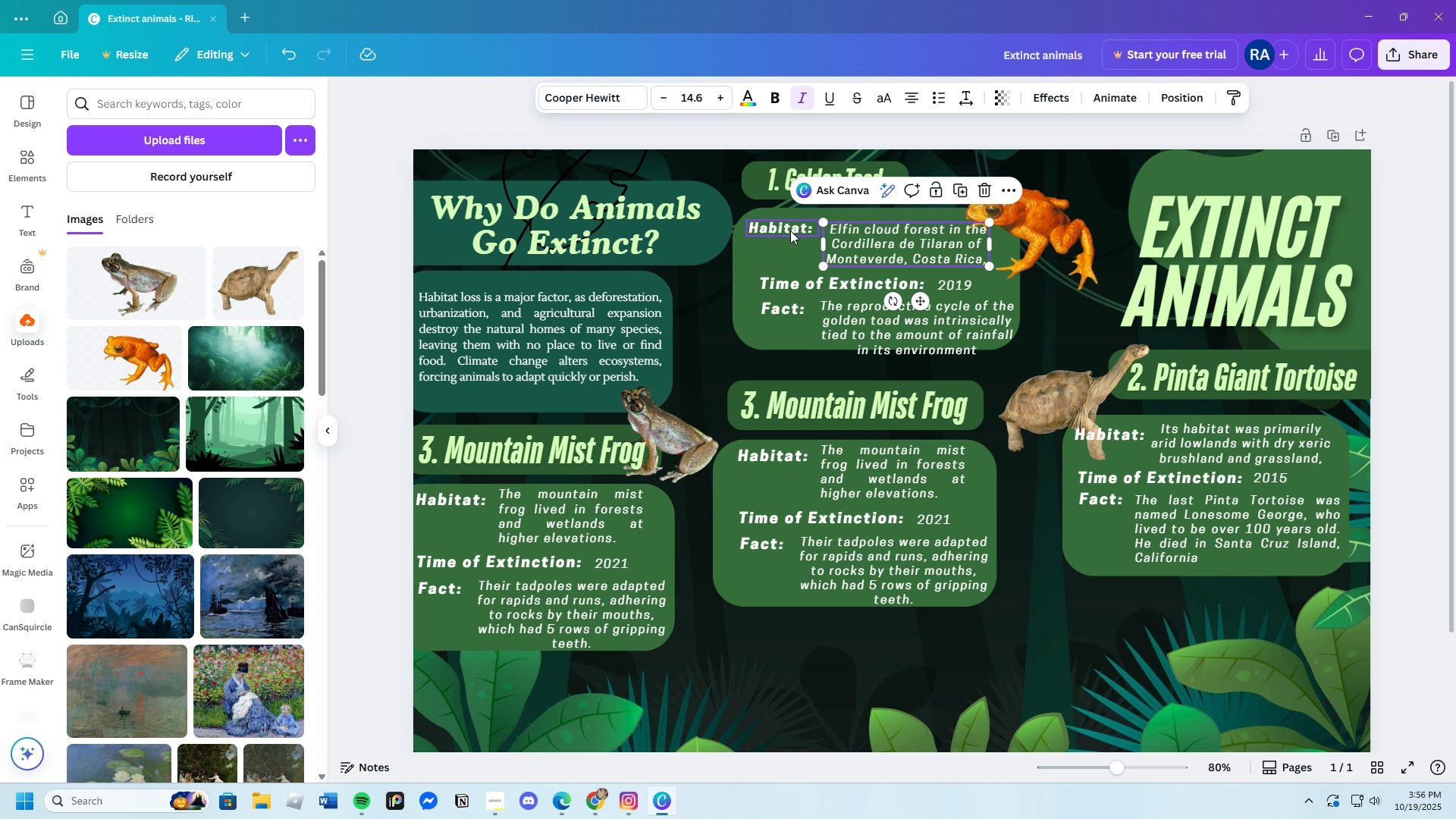 
left_click([790, 231])
 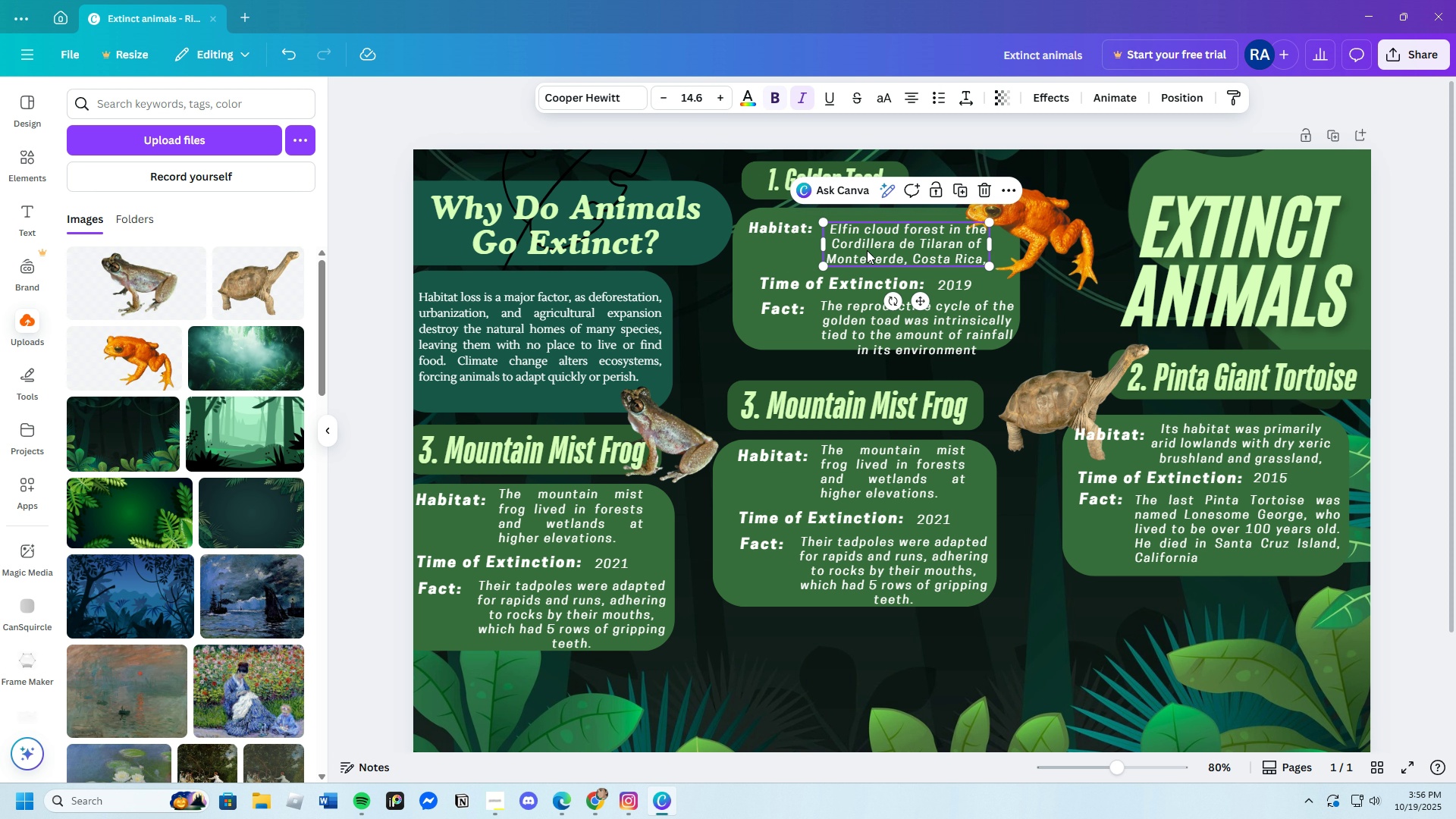 
left_click([867, 250])
 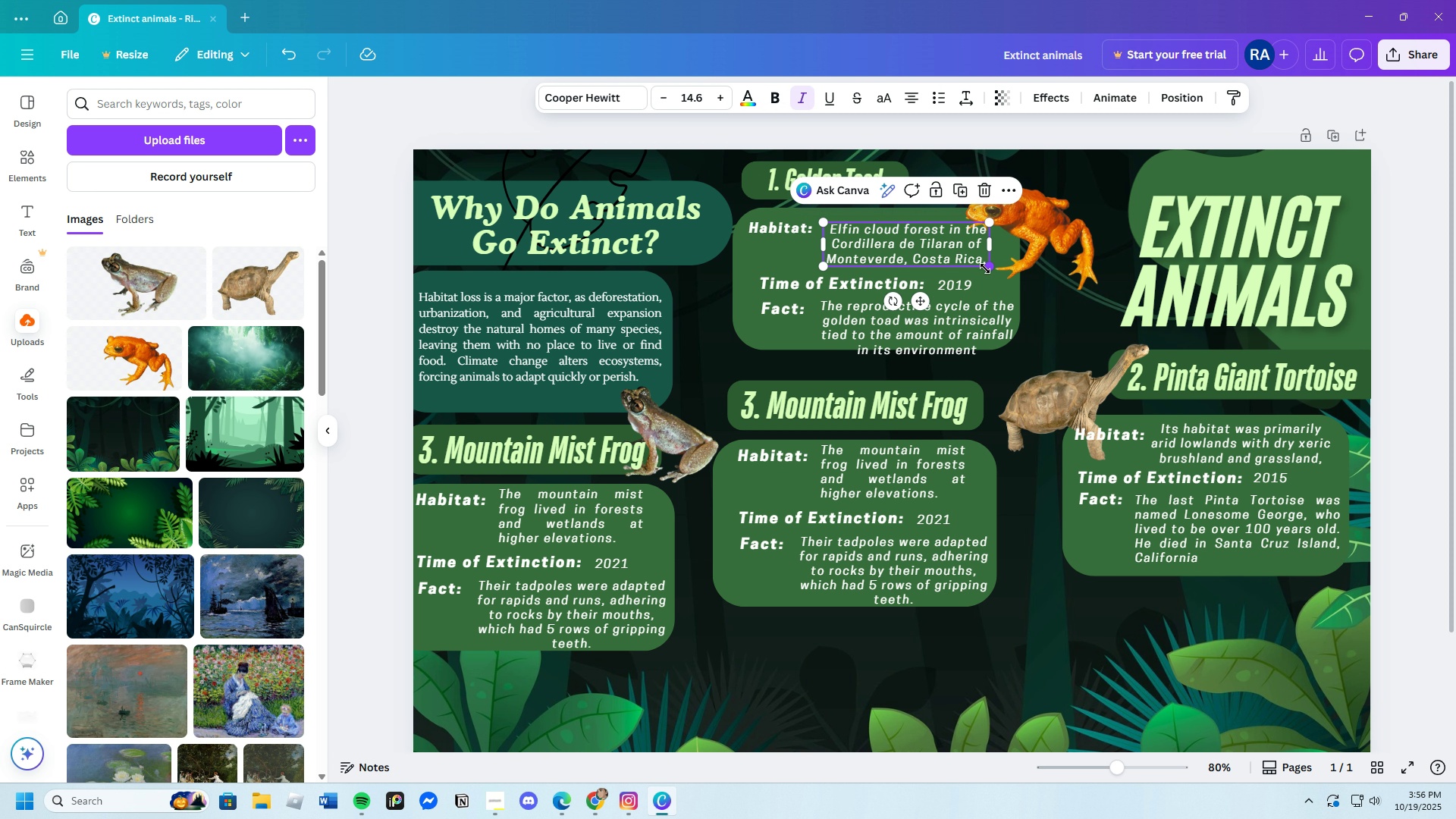 
left_click_drag(start_coordinate=[986, 268], to_coordinate=[965, 263])
 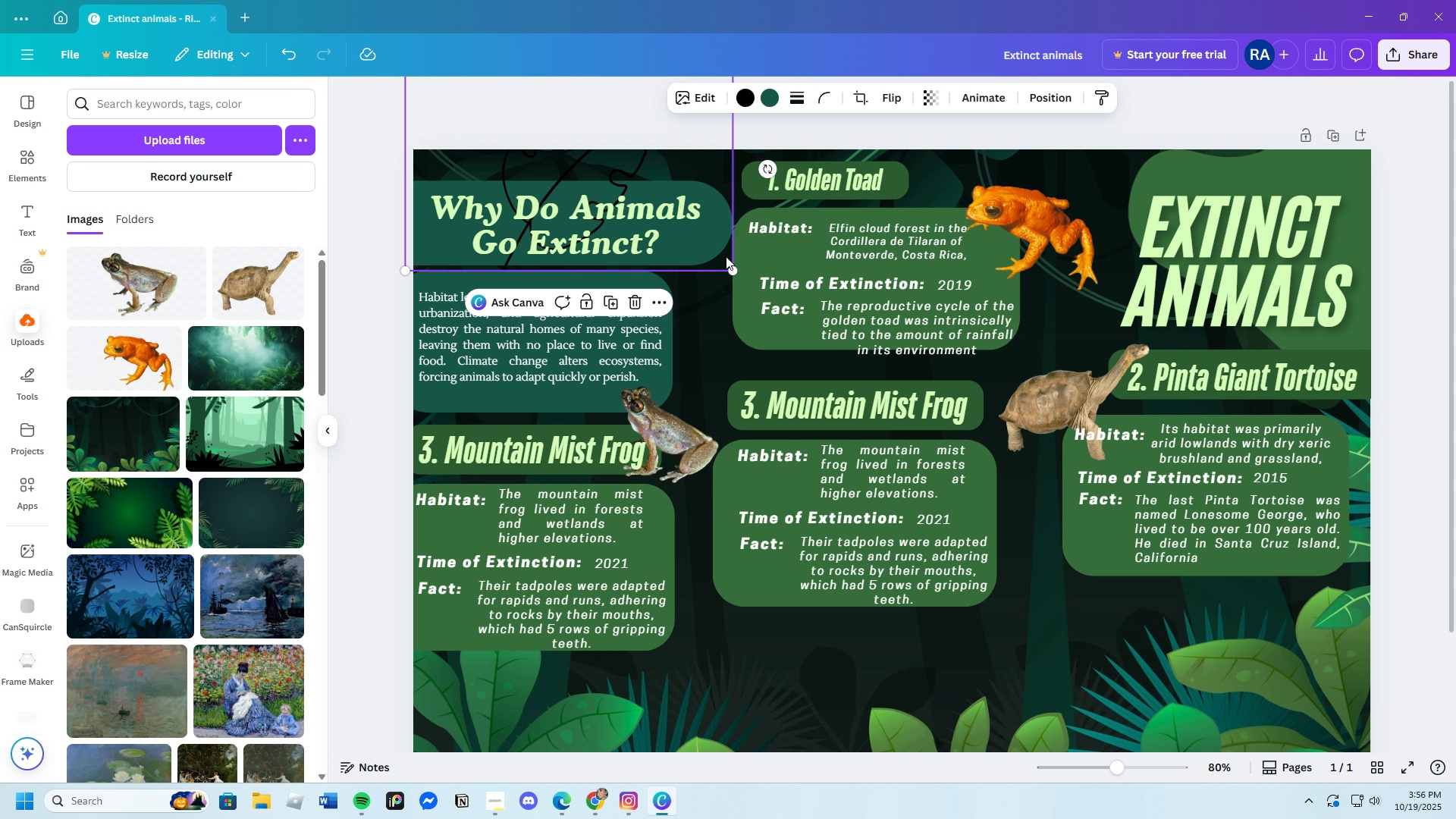 
double_click([782, 224])
 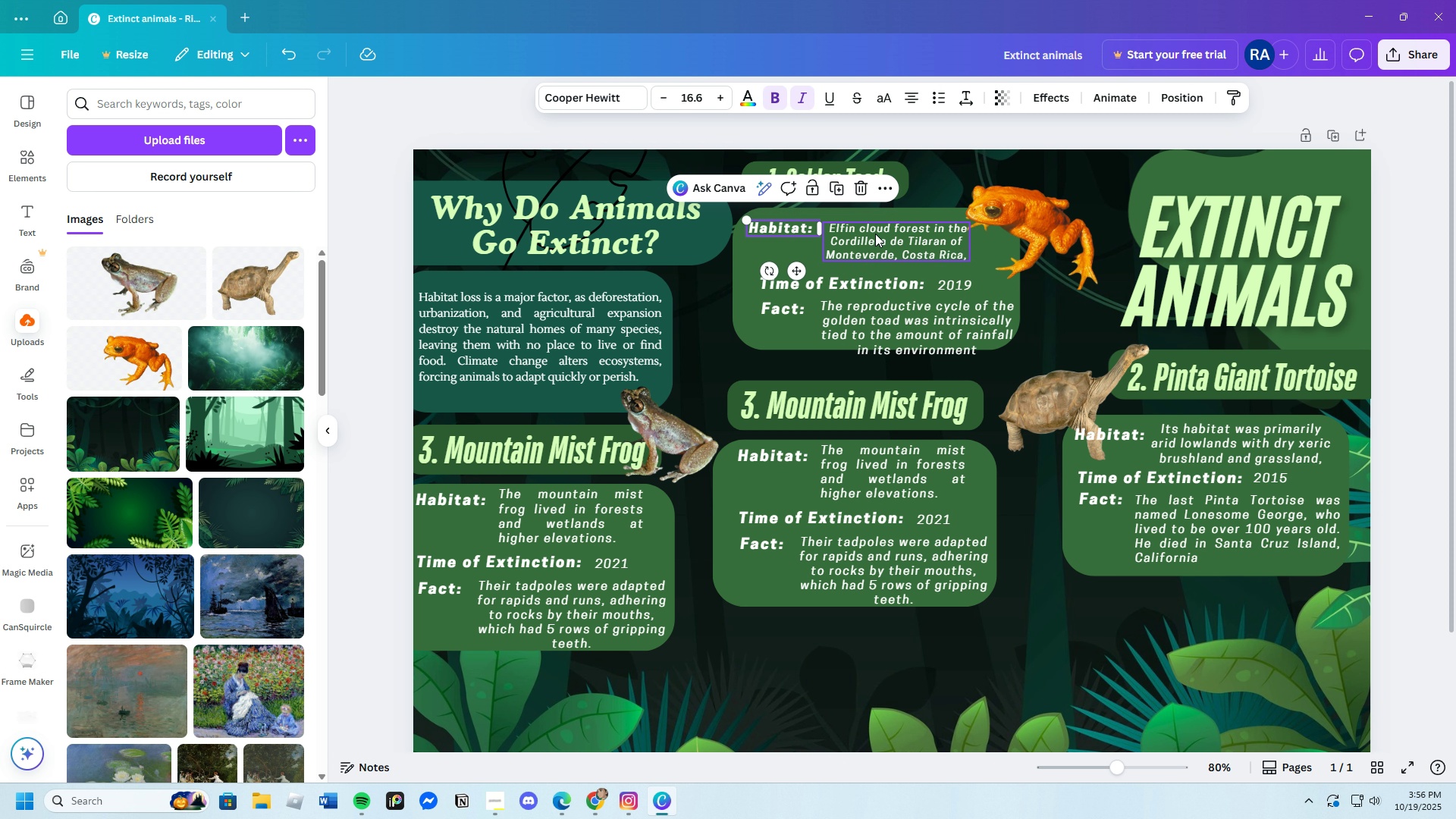 
left_click([875, 234])
 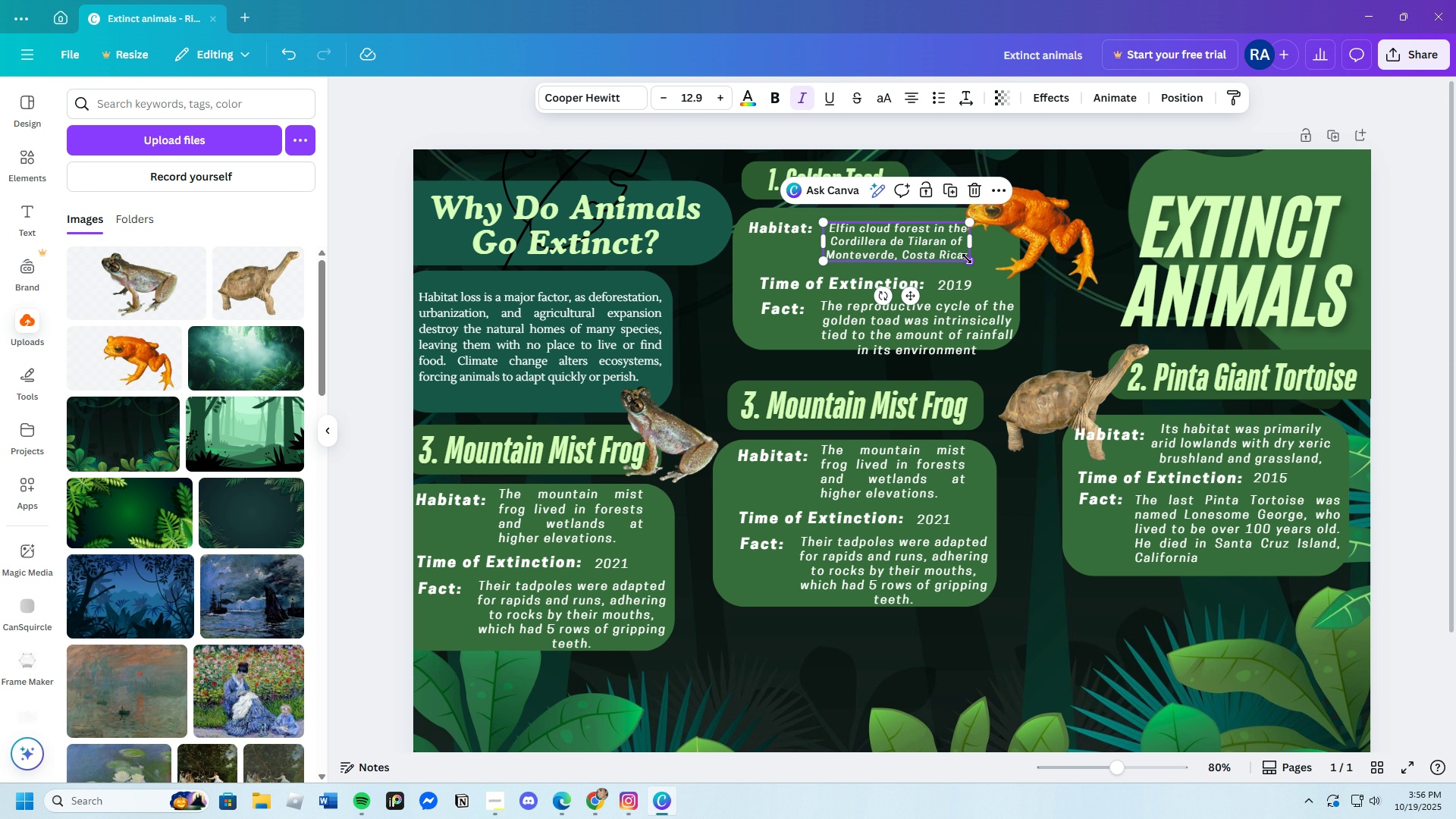 
left_click_drag(start_coordinate=[967, 259], to_coordinate=[972, 264])
 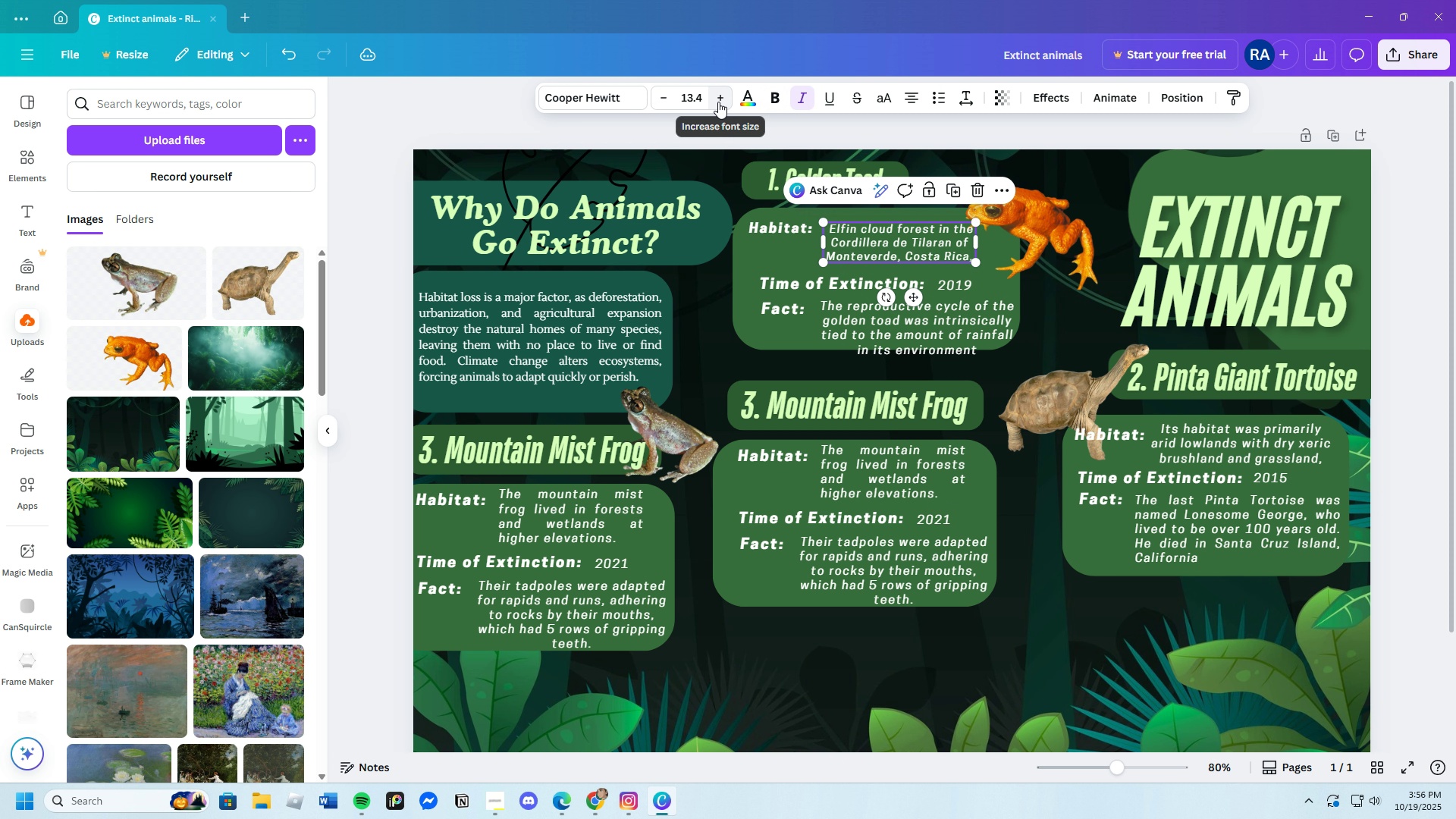 
left_click([719, 101])
 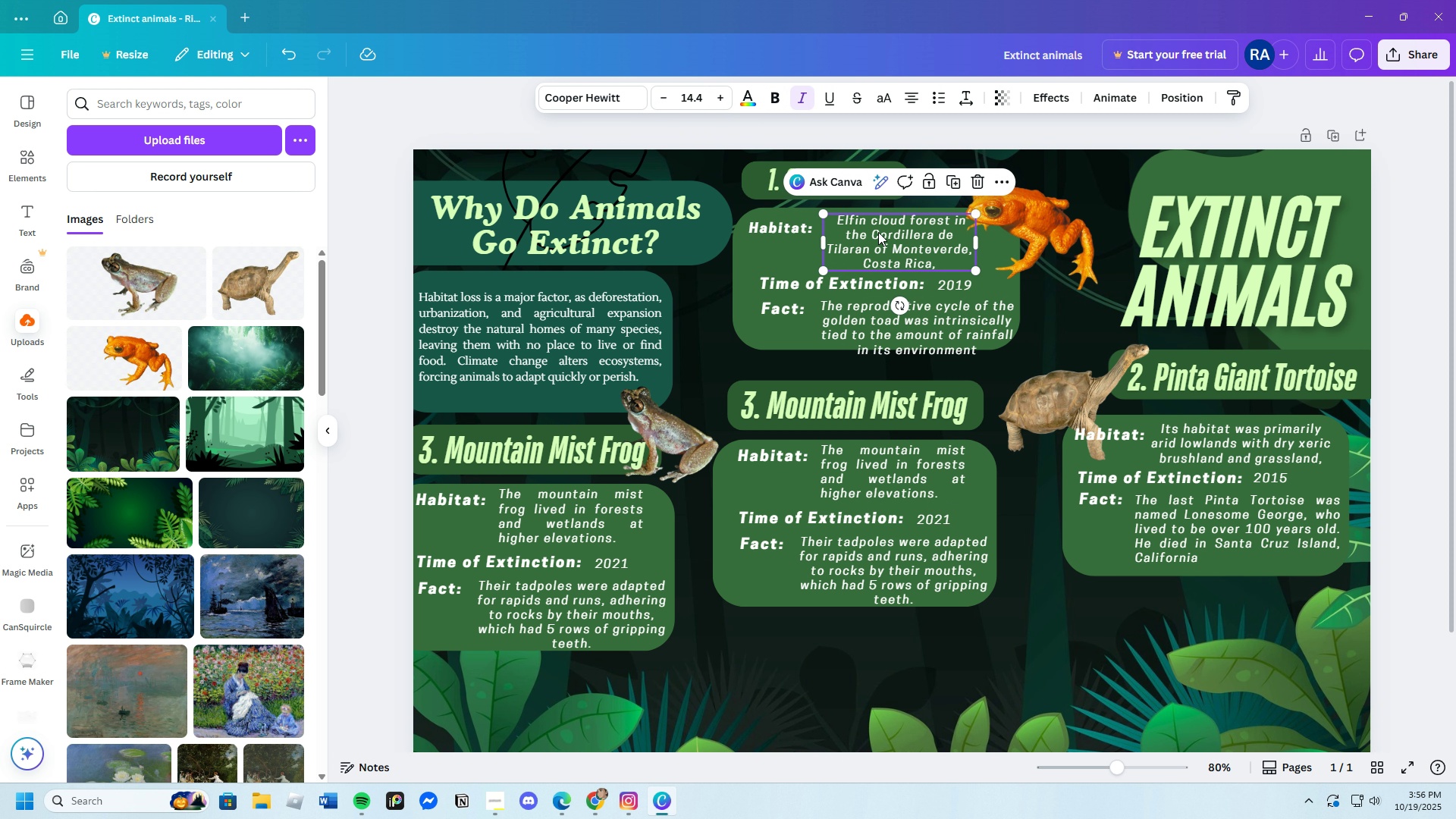 
left_click_drag(start_coordinate=[878, 229], to_coordinate=[878, 233])
 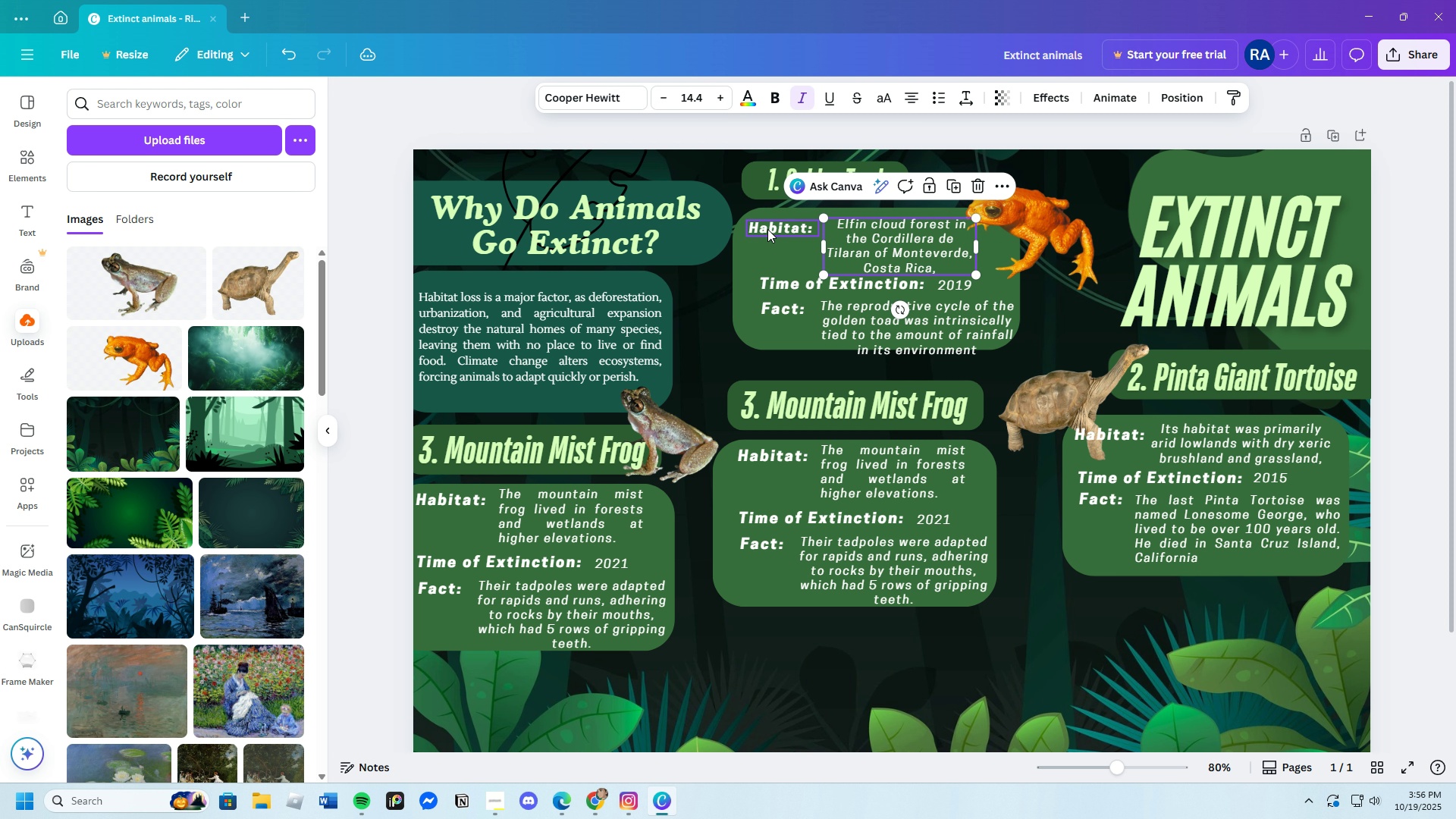 
left_click([767, 229])
 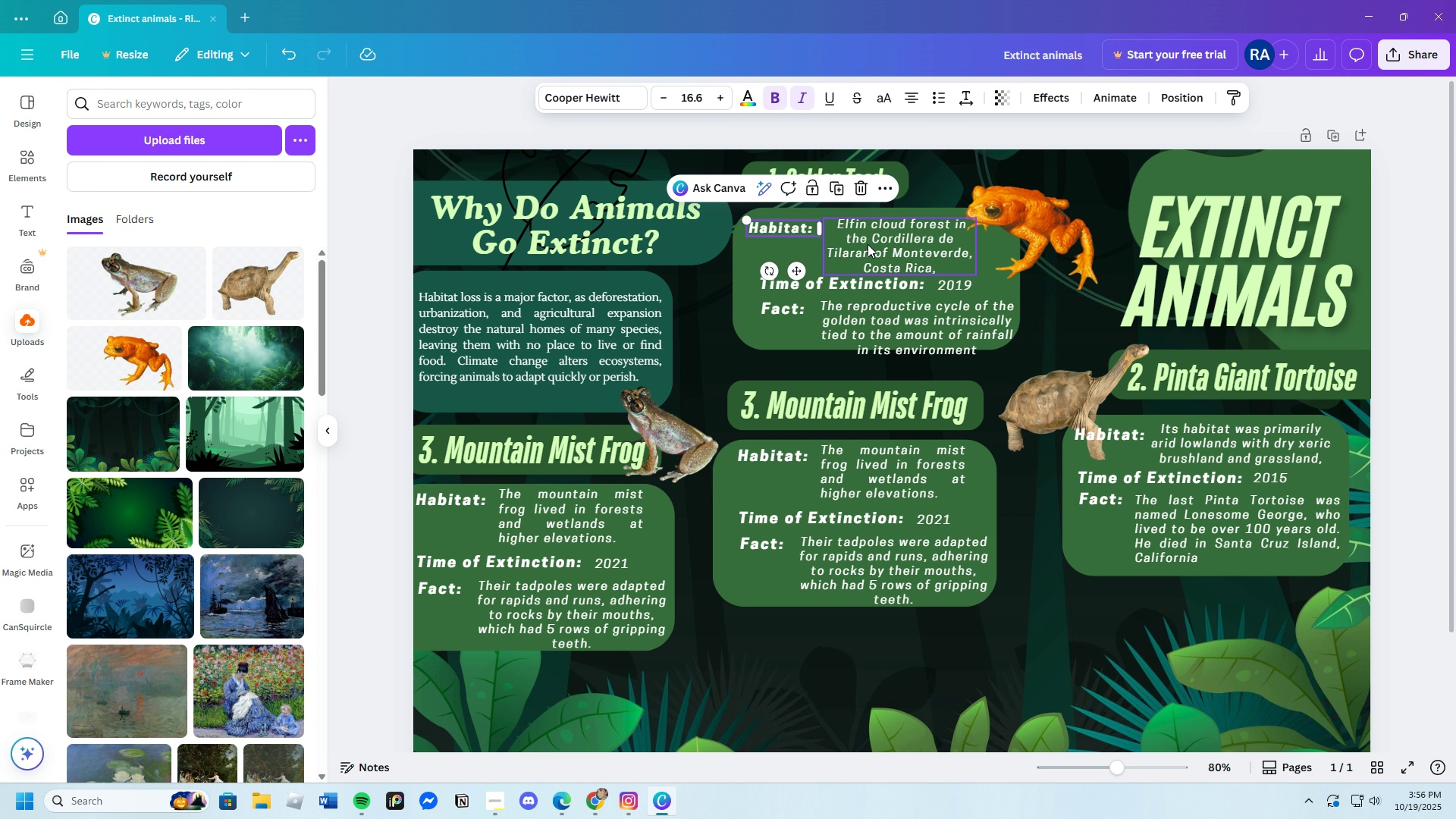 
left_click([877, 246])
 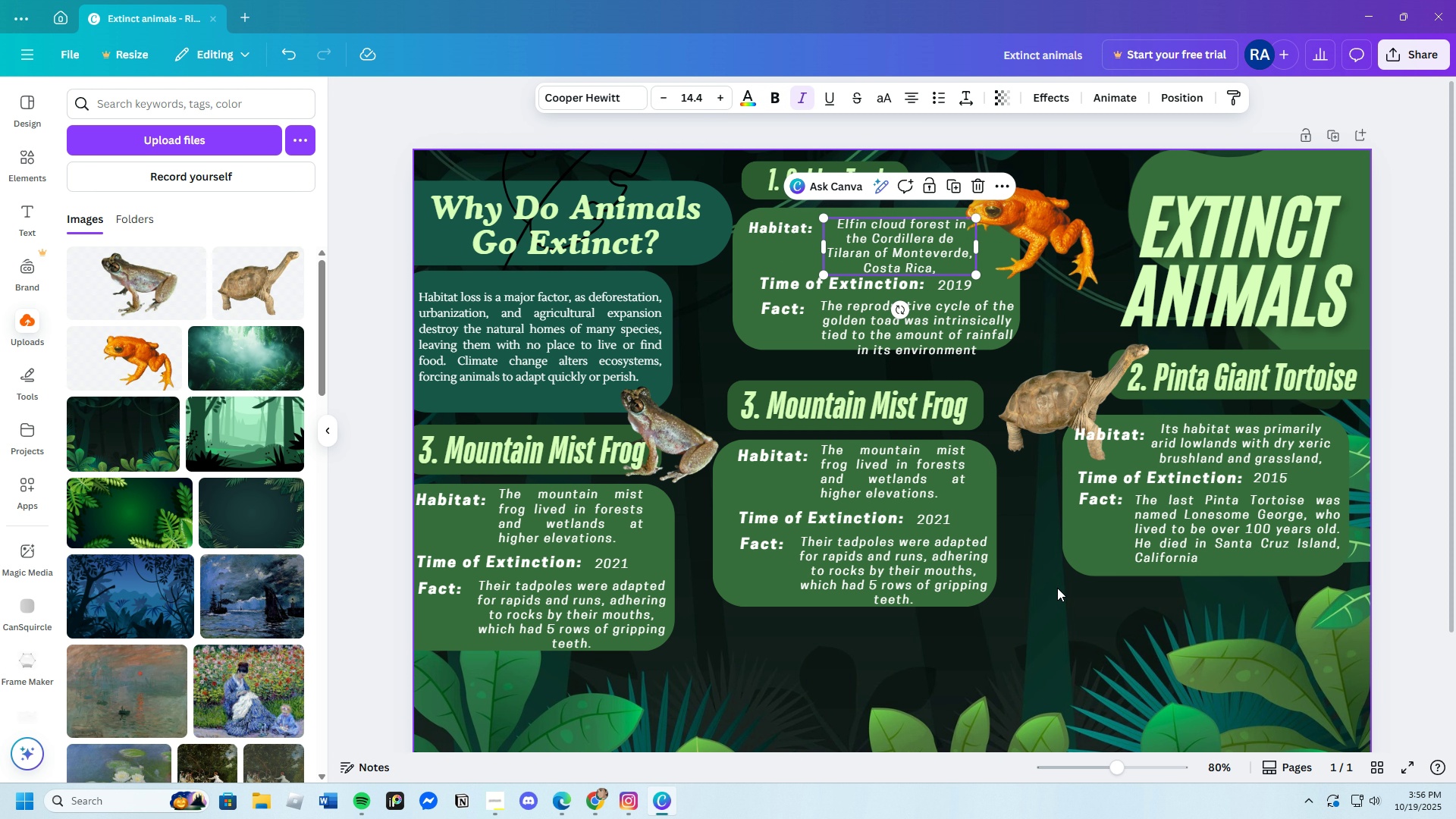 
left_click([1057, 588])
 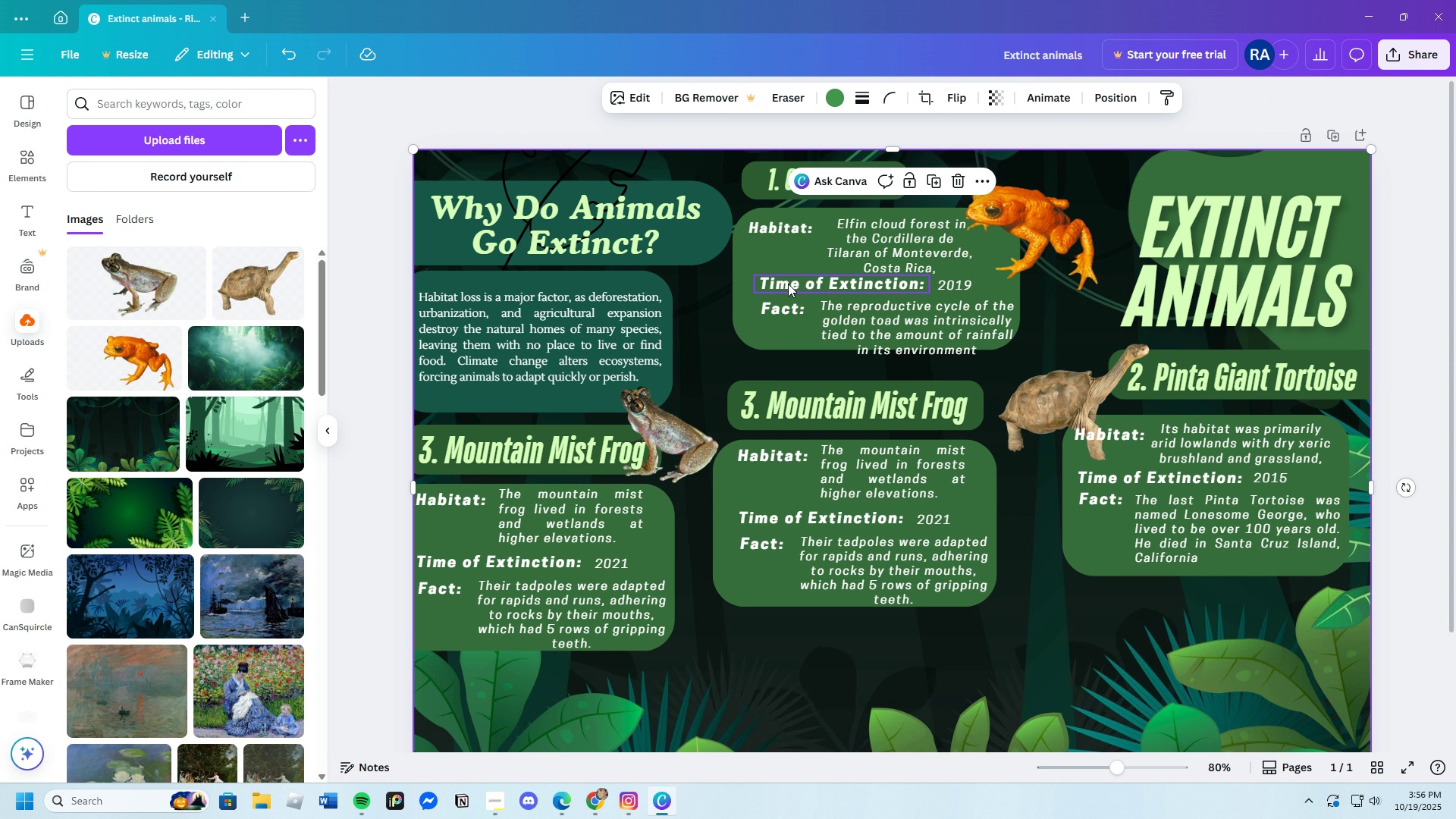 
left_click([788, 284])
 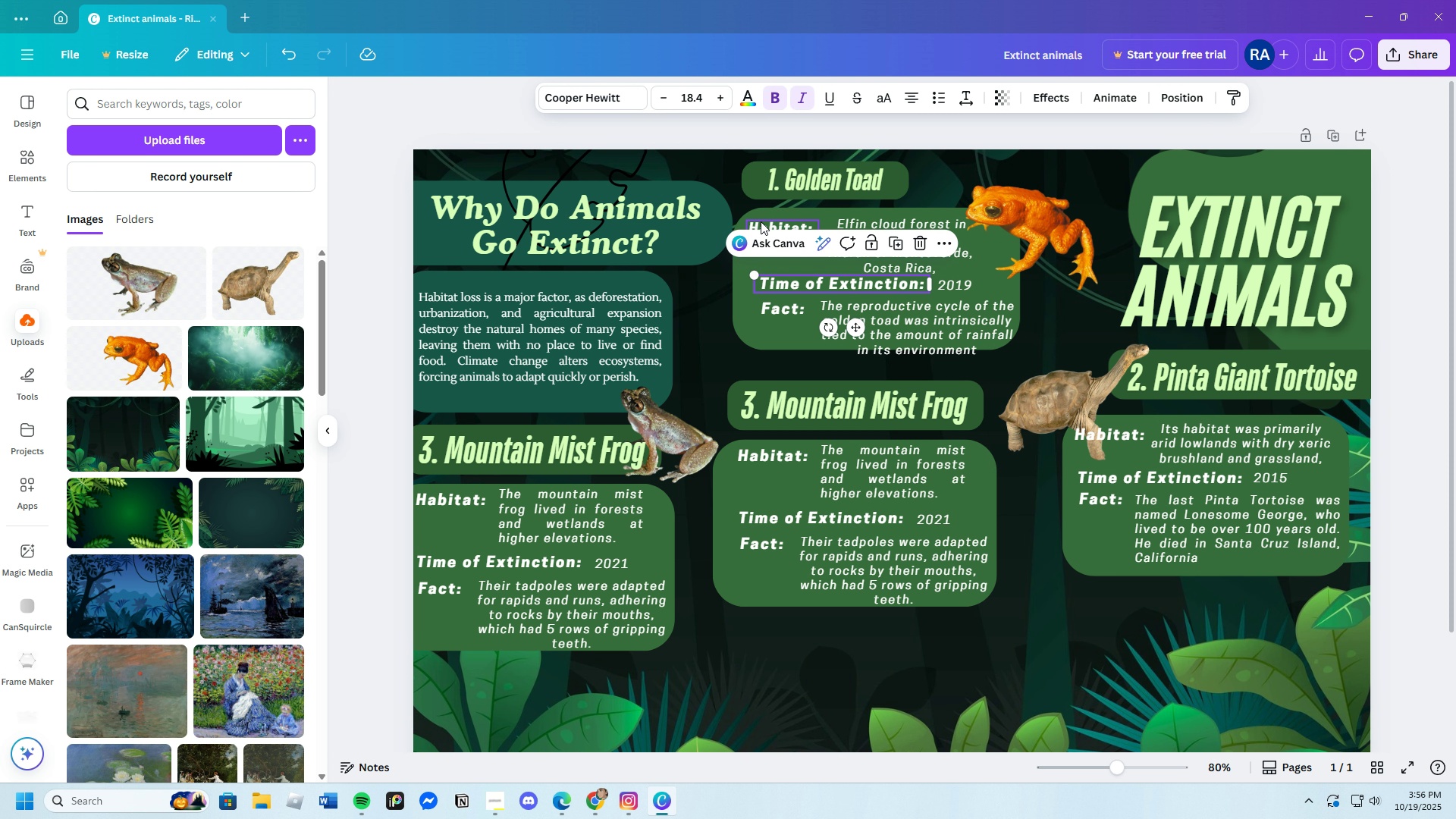 
left_click([761, 221])
 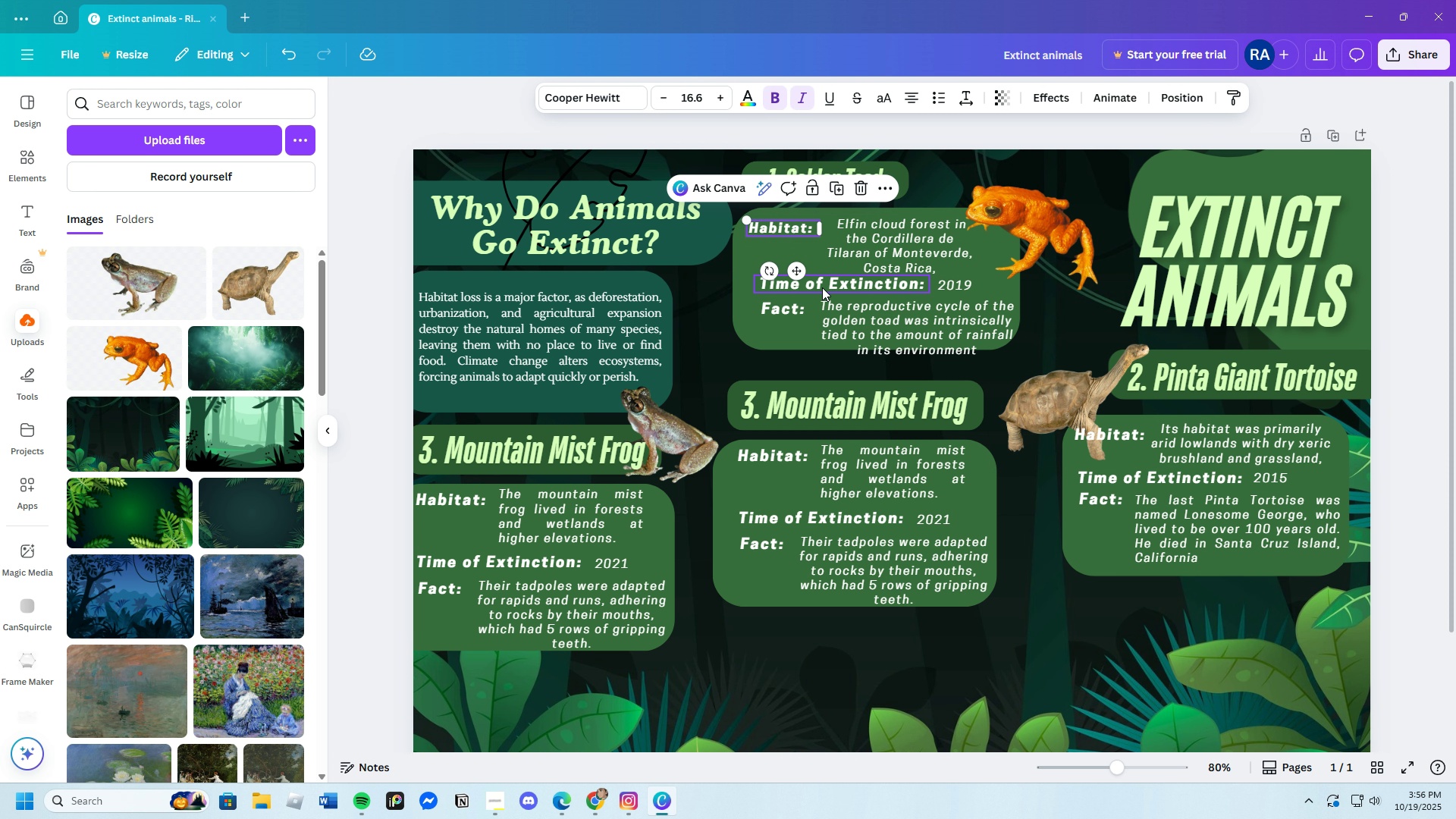 
left_click([826, 286])
 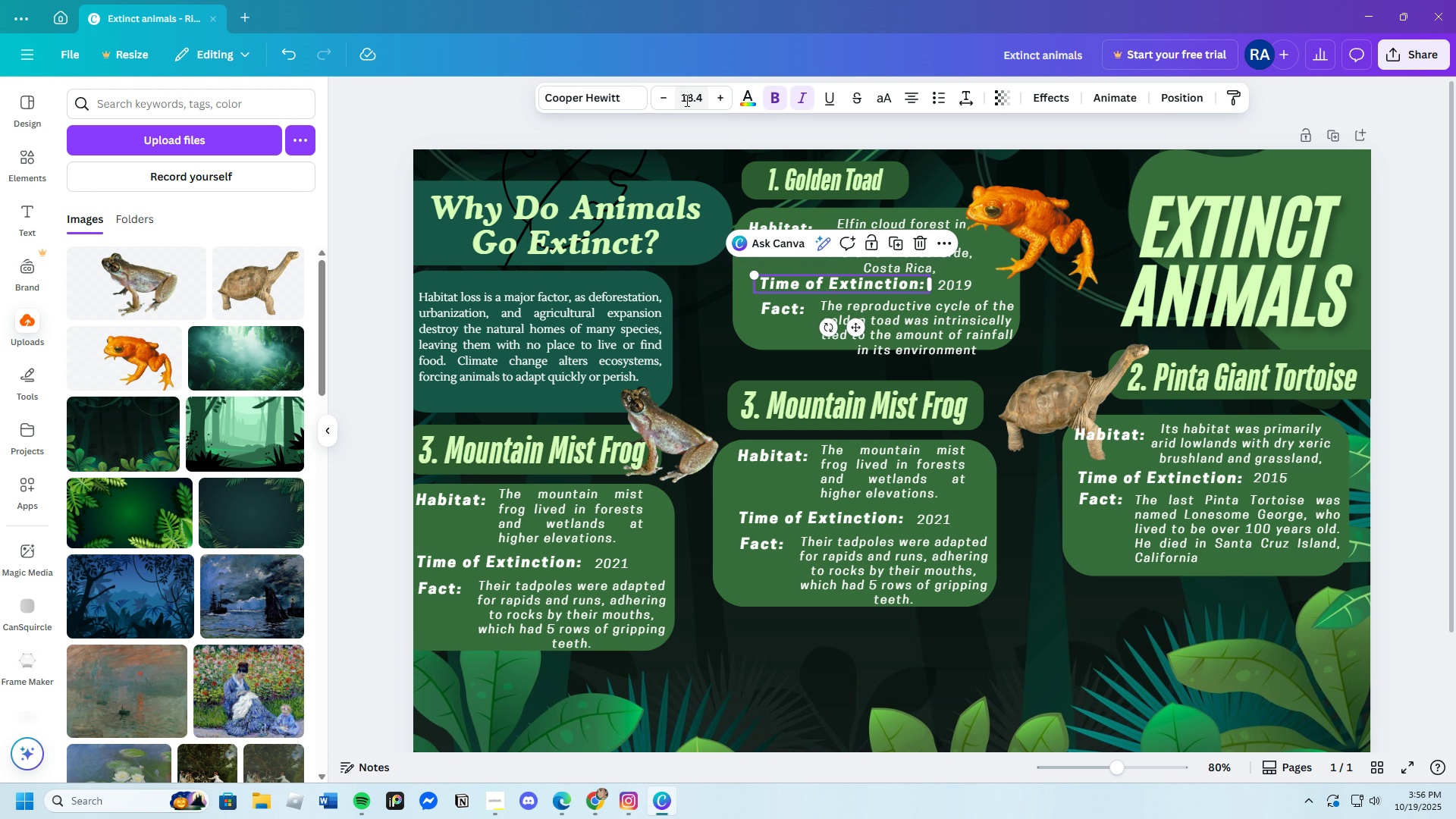 
left_click([686, 100])
 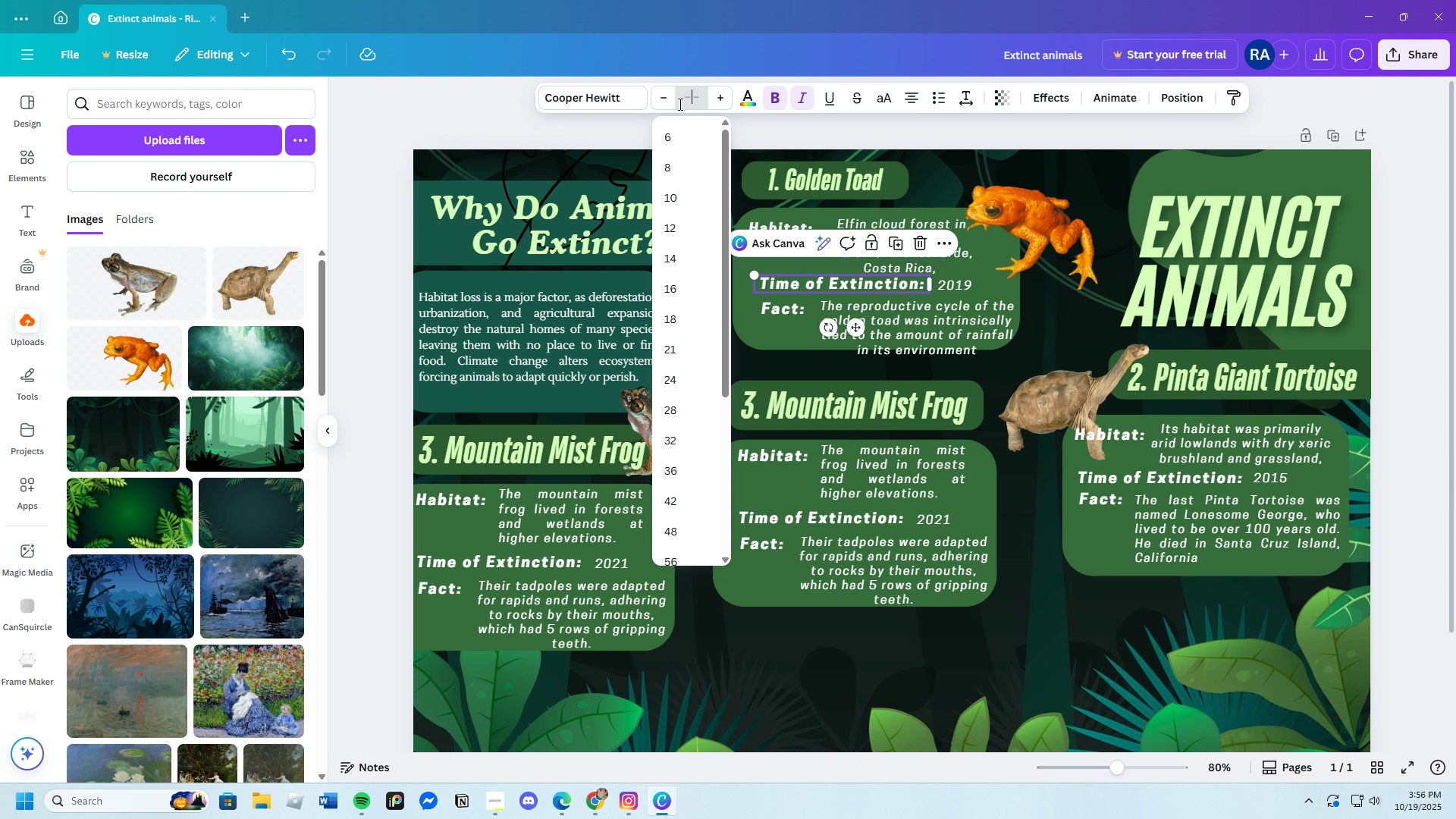 
key(Backspace)
type(16.6)
 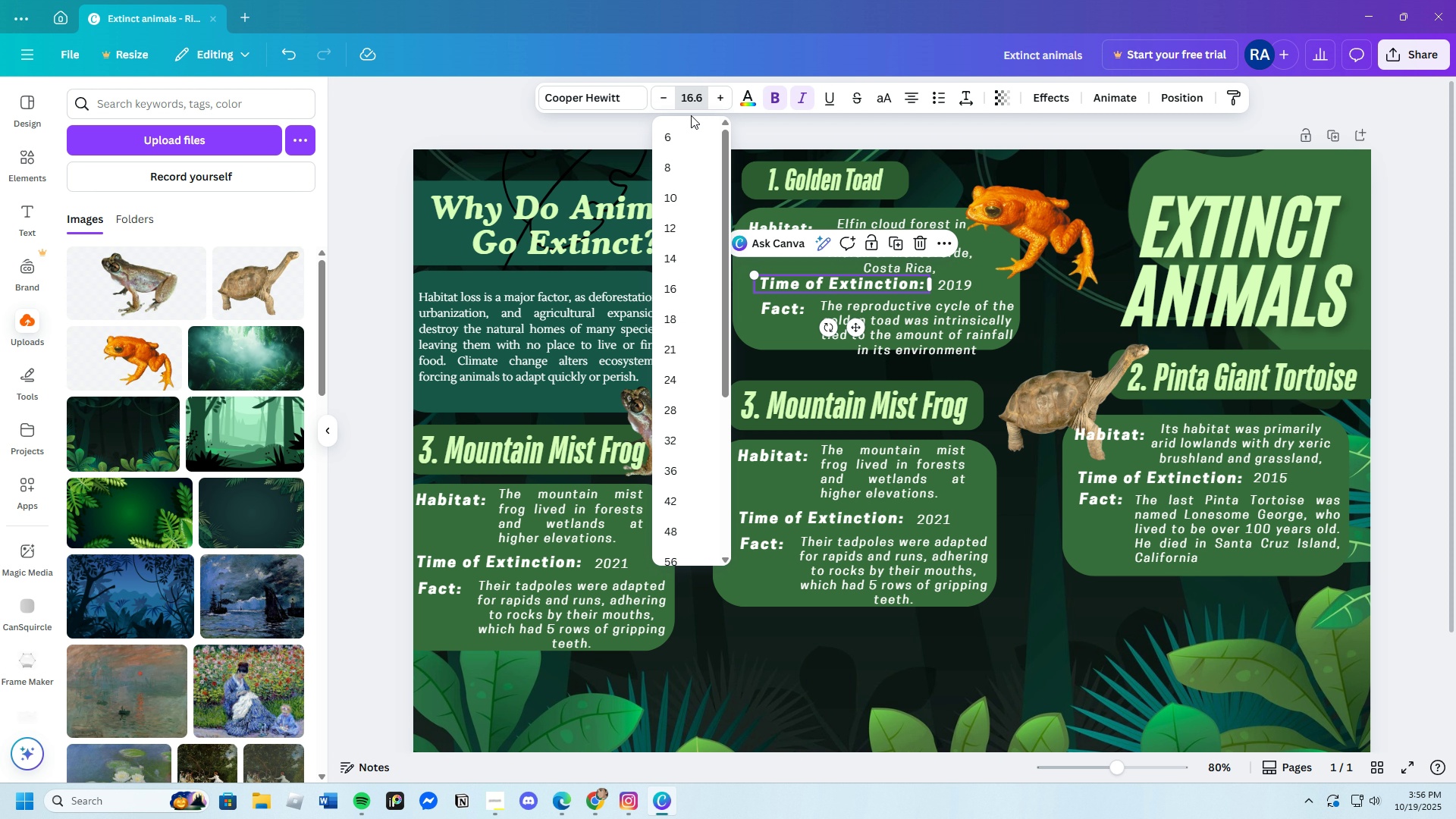 
key(Enter)
 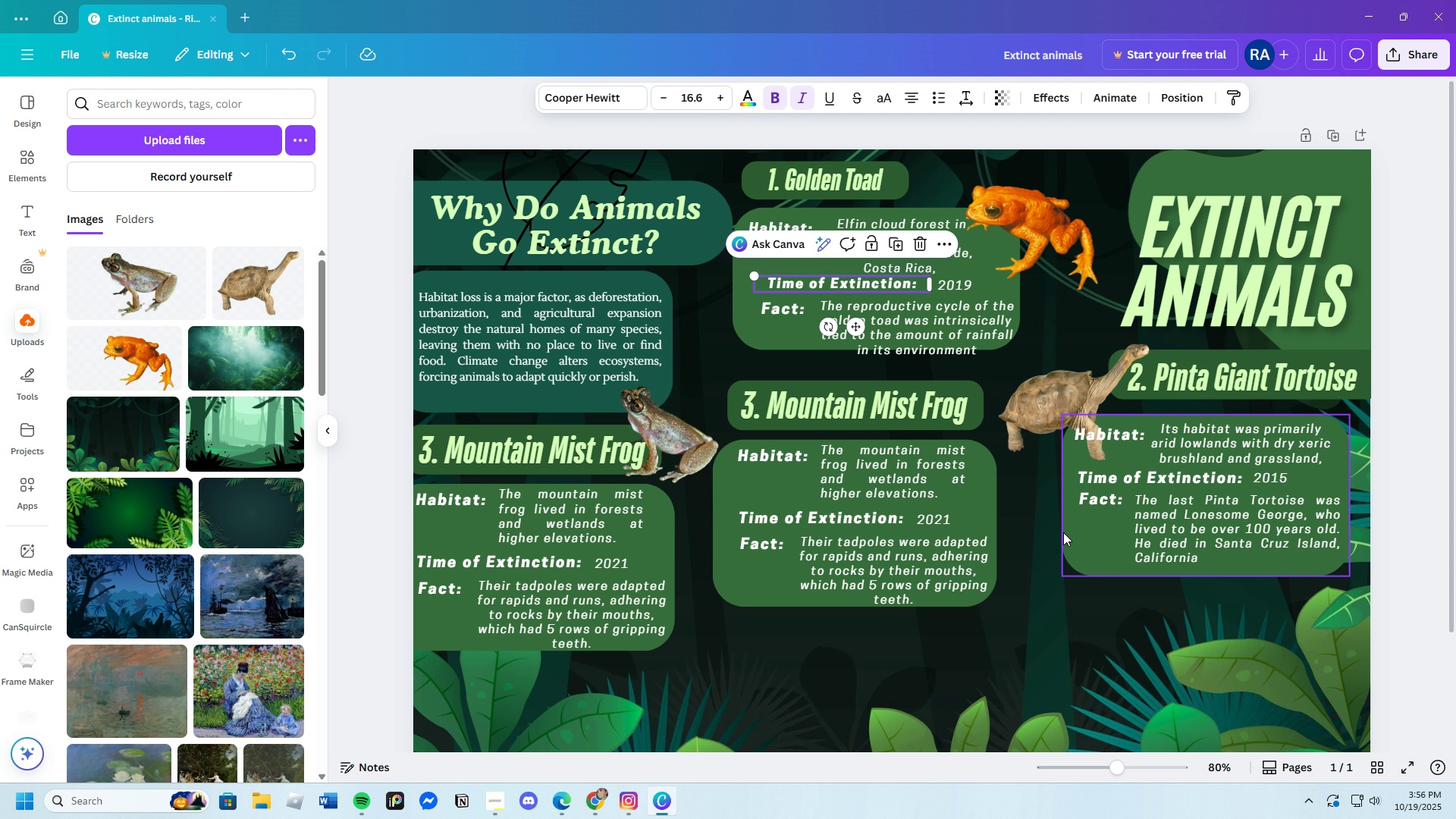 
left_click([1058, 610])
 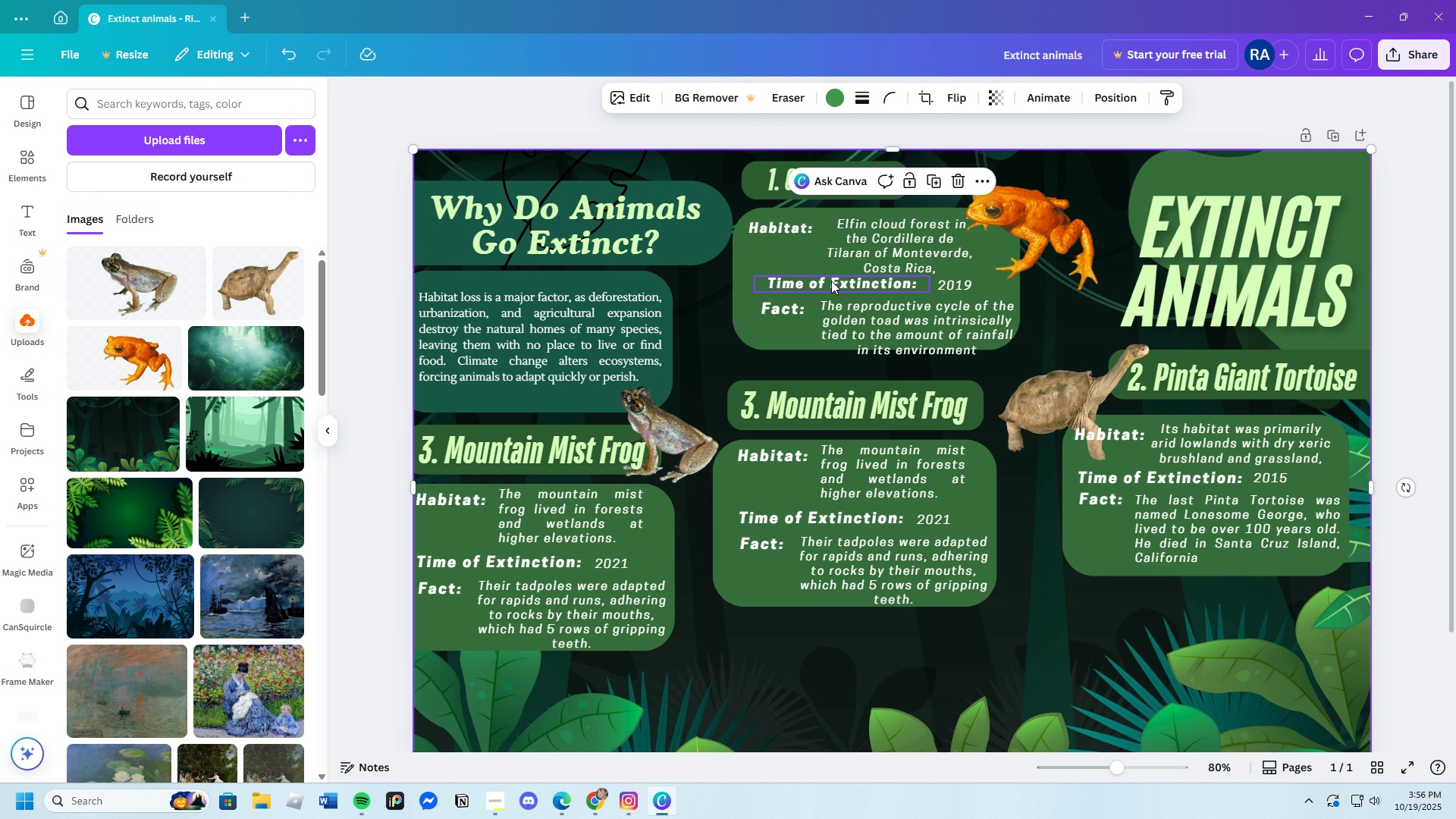 
left_click_drag(start_coordinate=[820, 283], to_coordinate=[797, 282])
 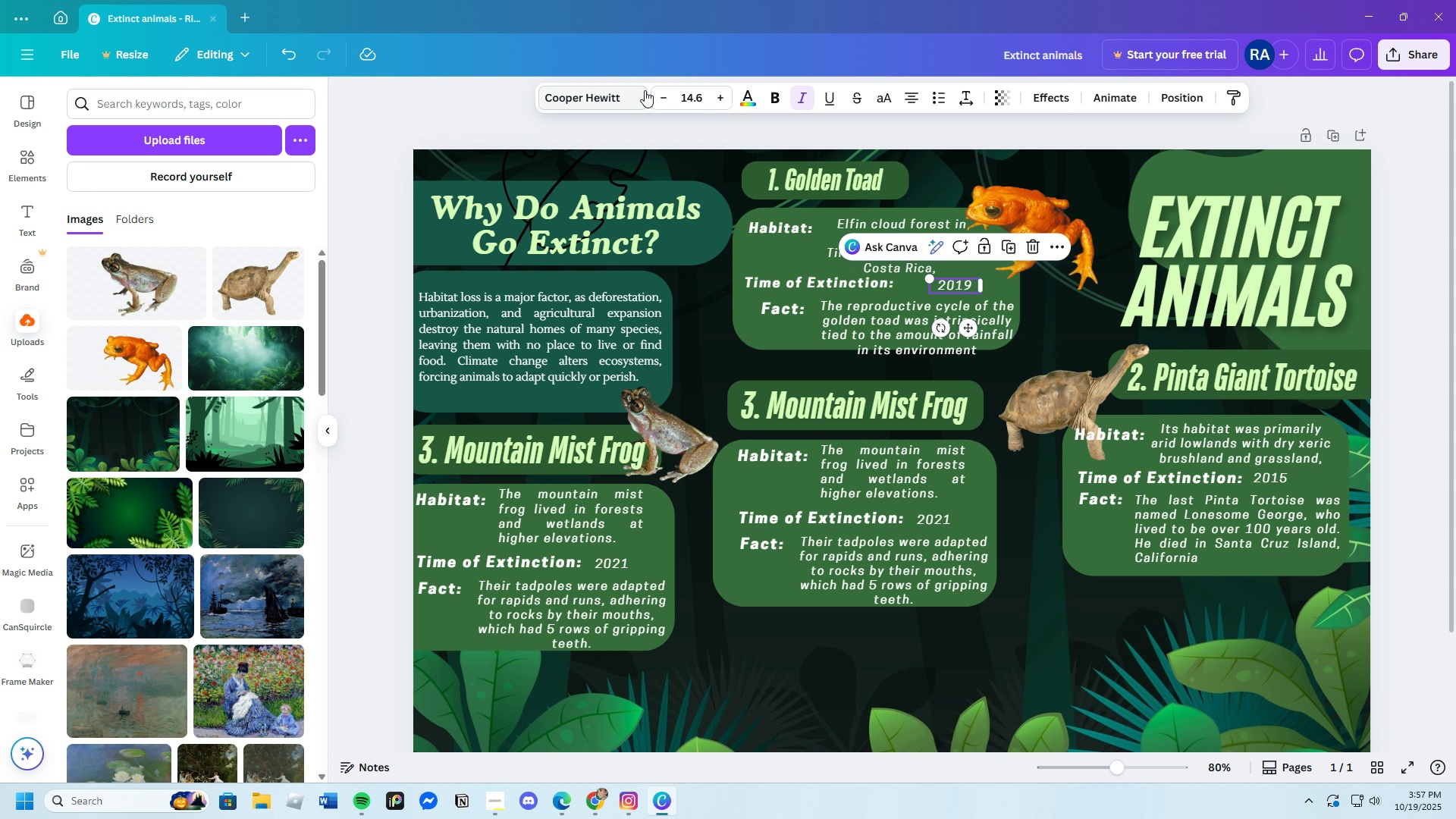 
left_click([704, 100])
 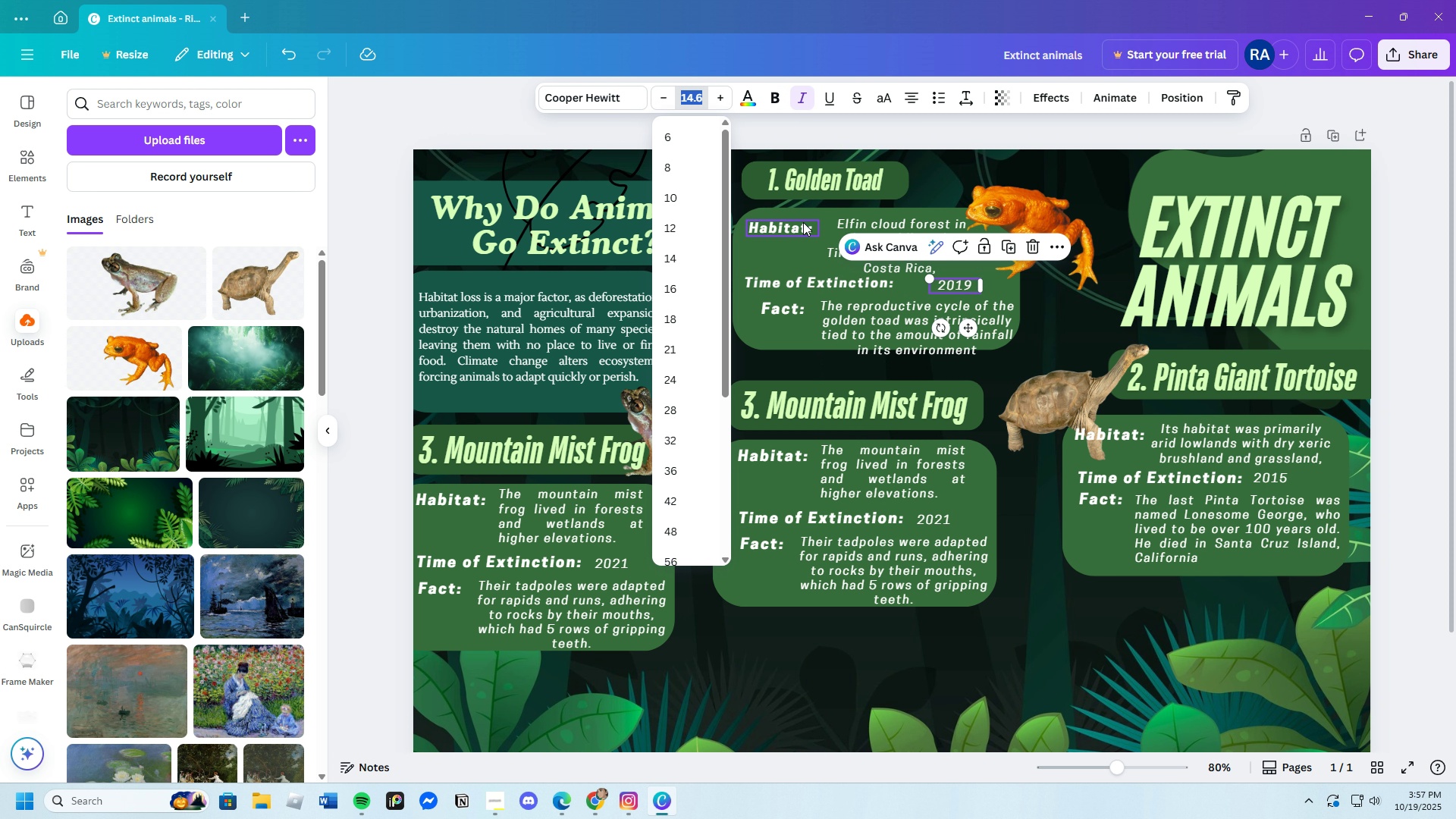 
left_click([803, 222])
 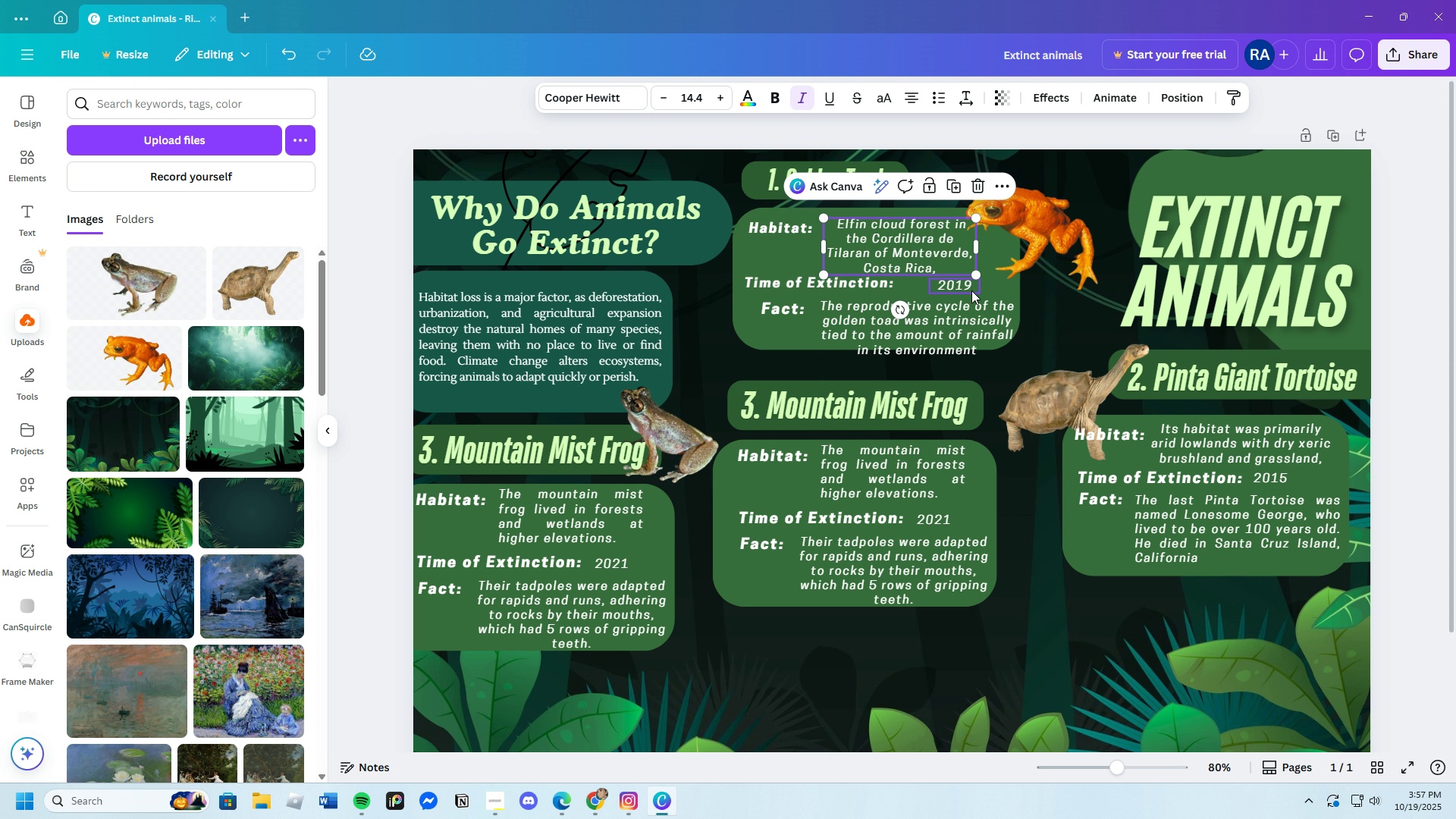 
left_click([962, 289])
 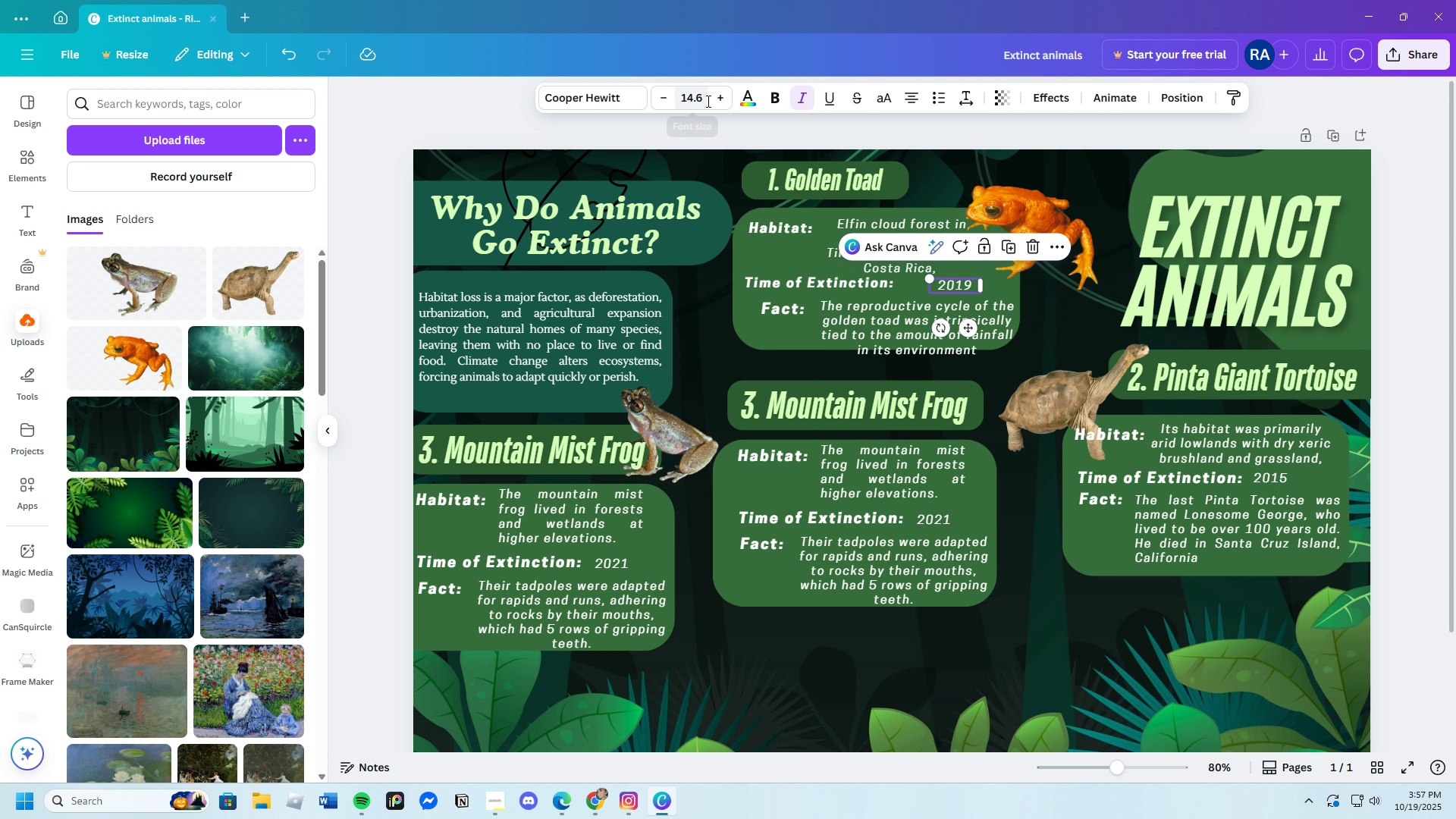 
left_click([706, 101])
 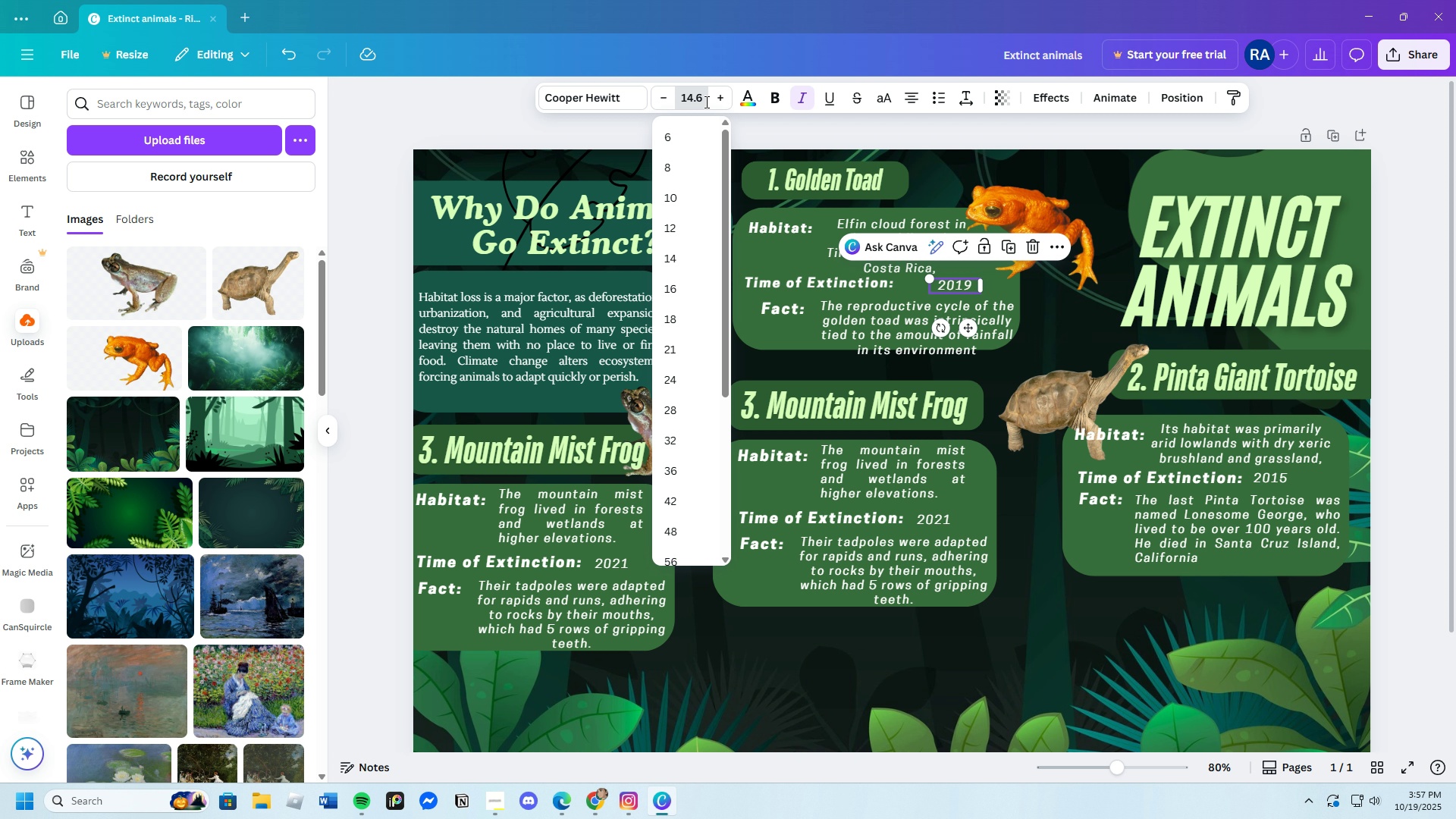 
left_click([705, 102])
 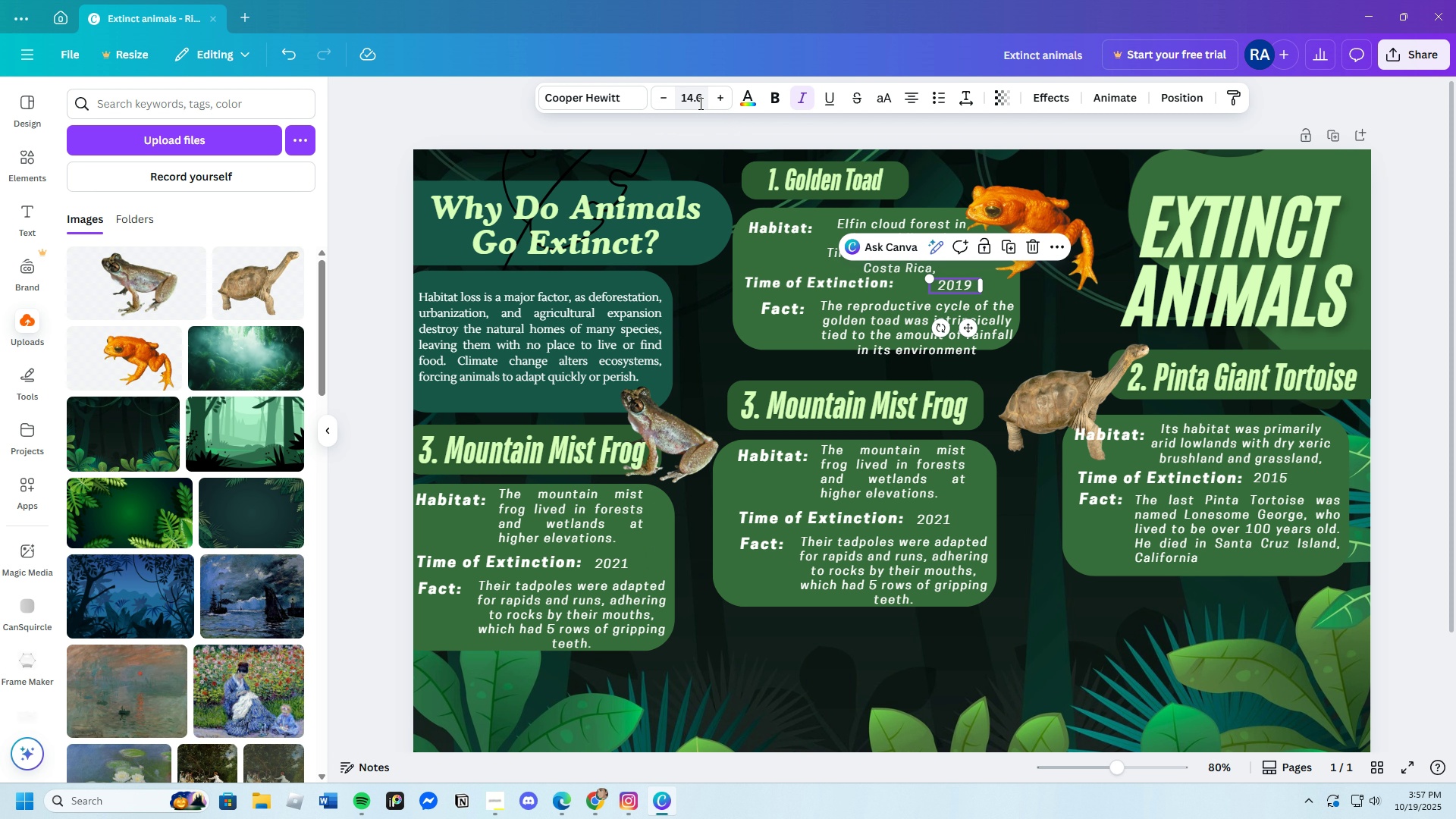 
left_click([699, 103])
 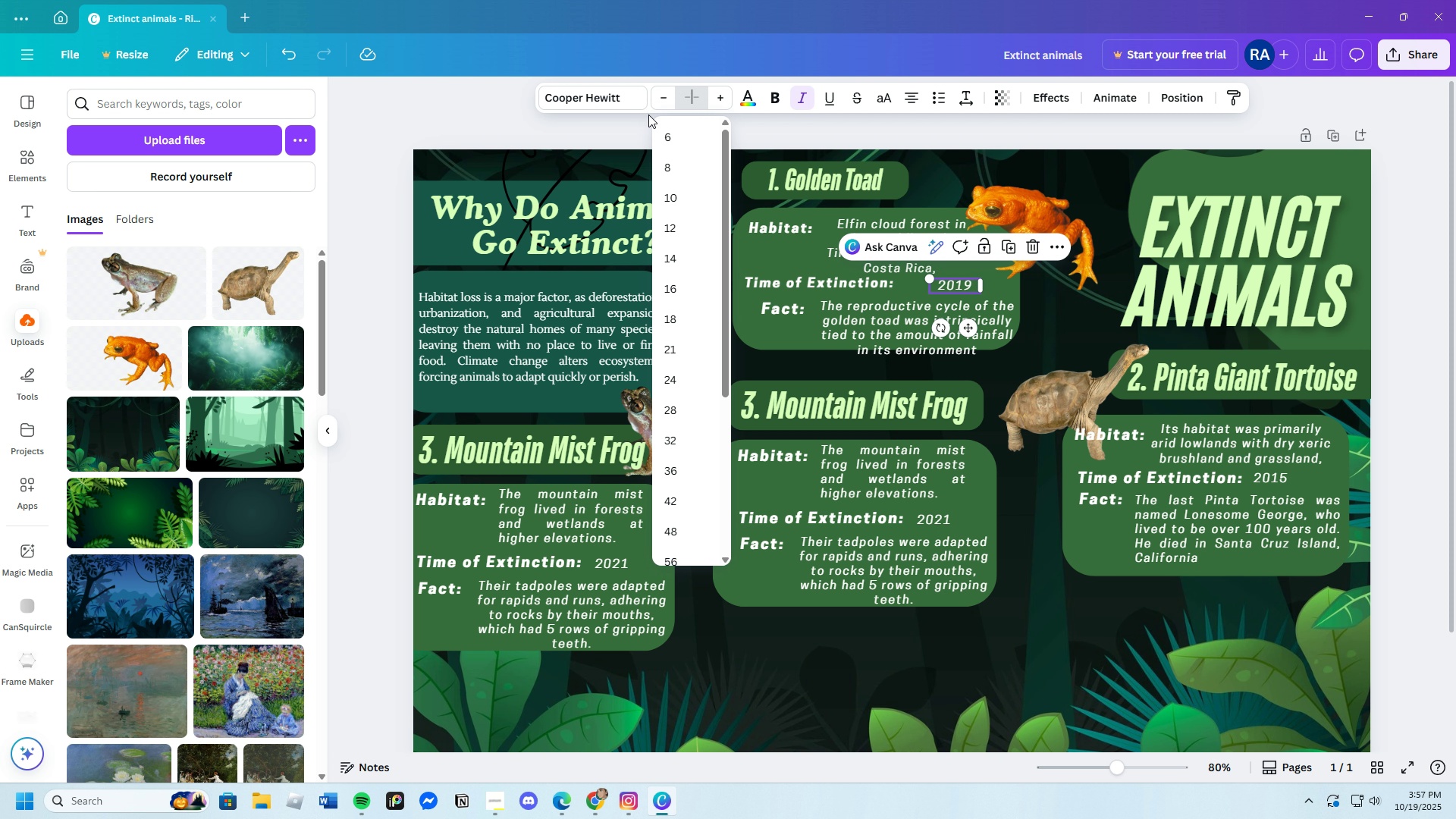 
key(Backspace)
type(14.4)
 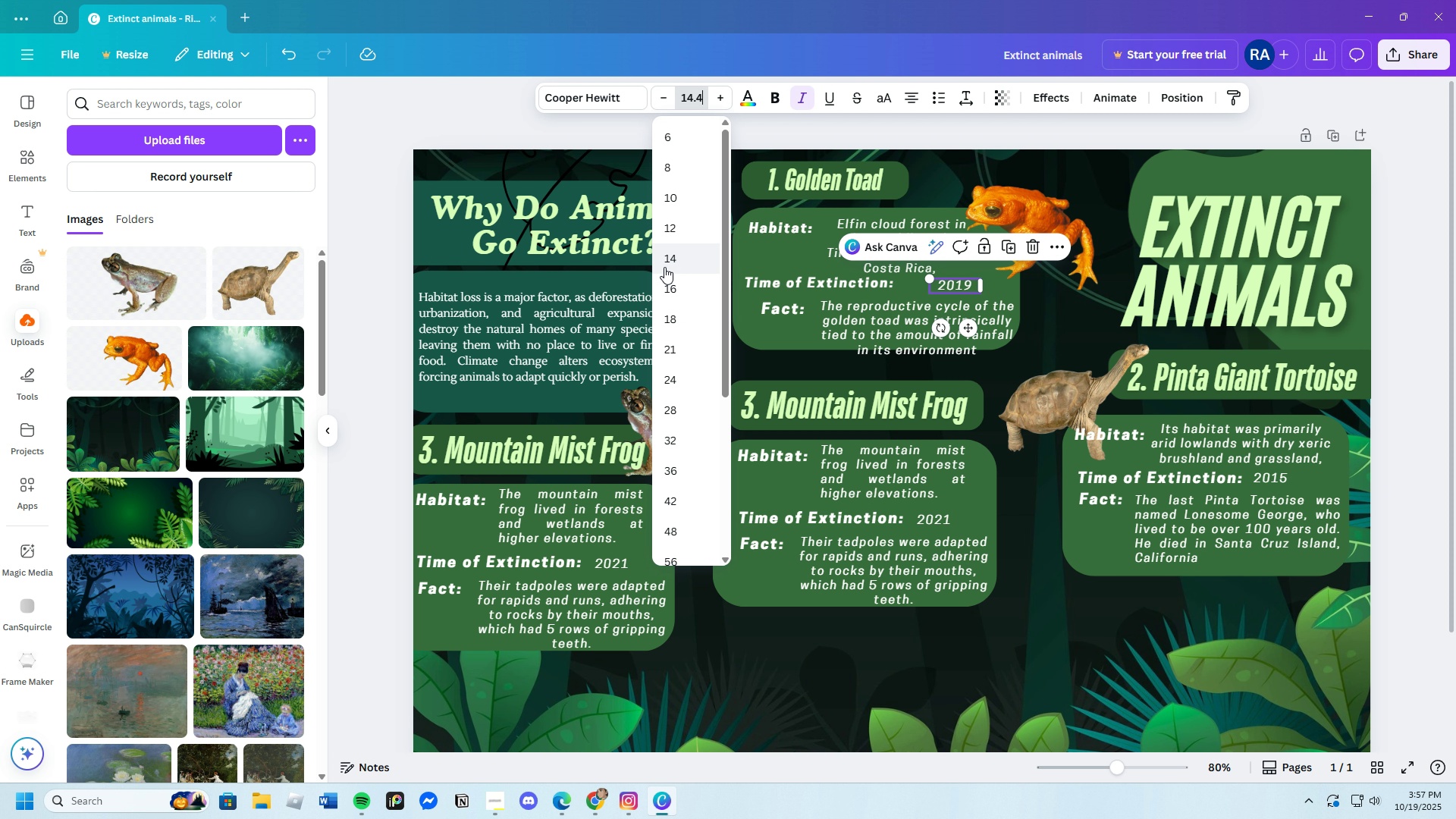 
left_click([670, 256])
 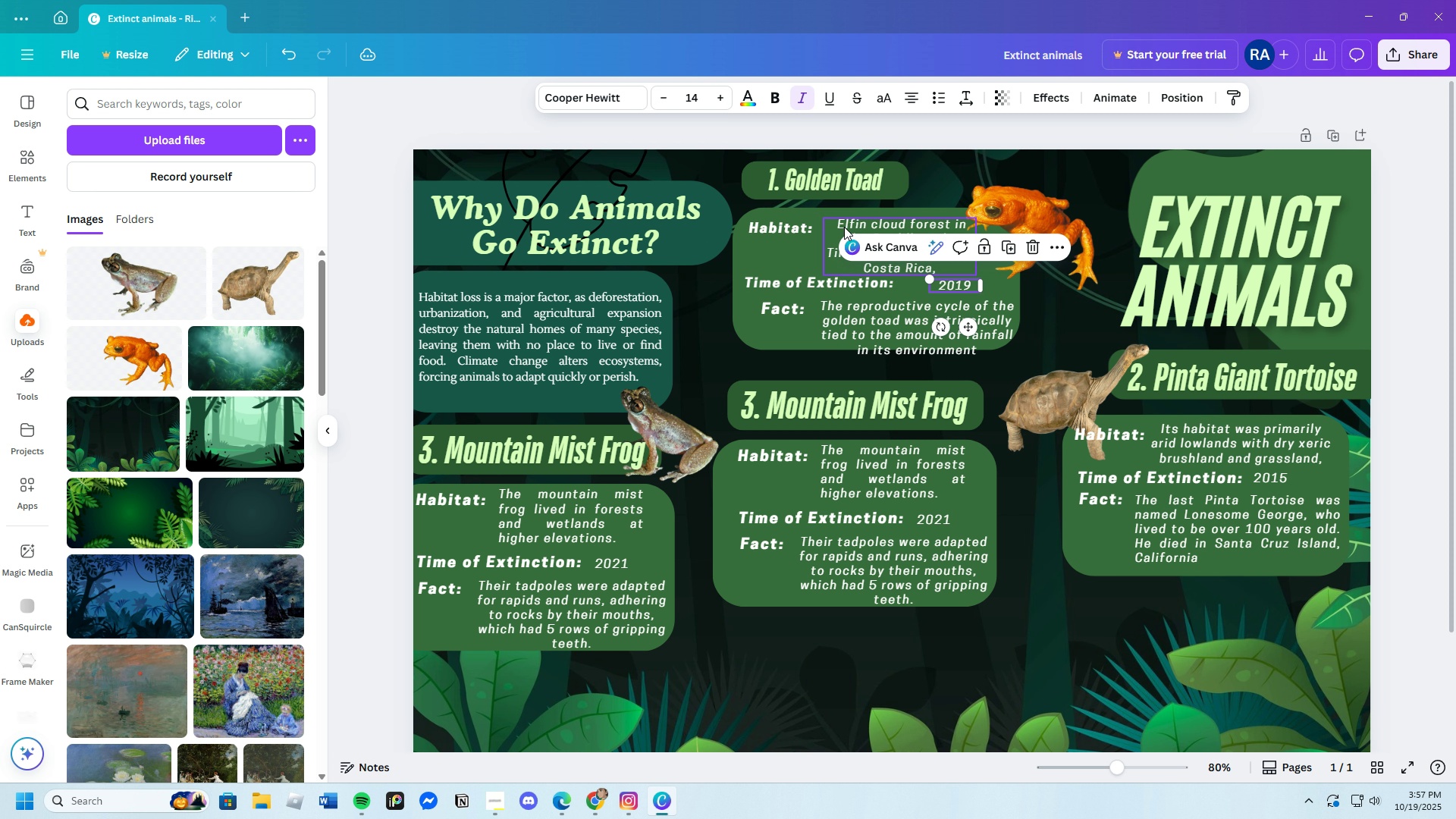 
left_click([844, 227])
 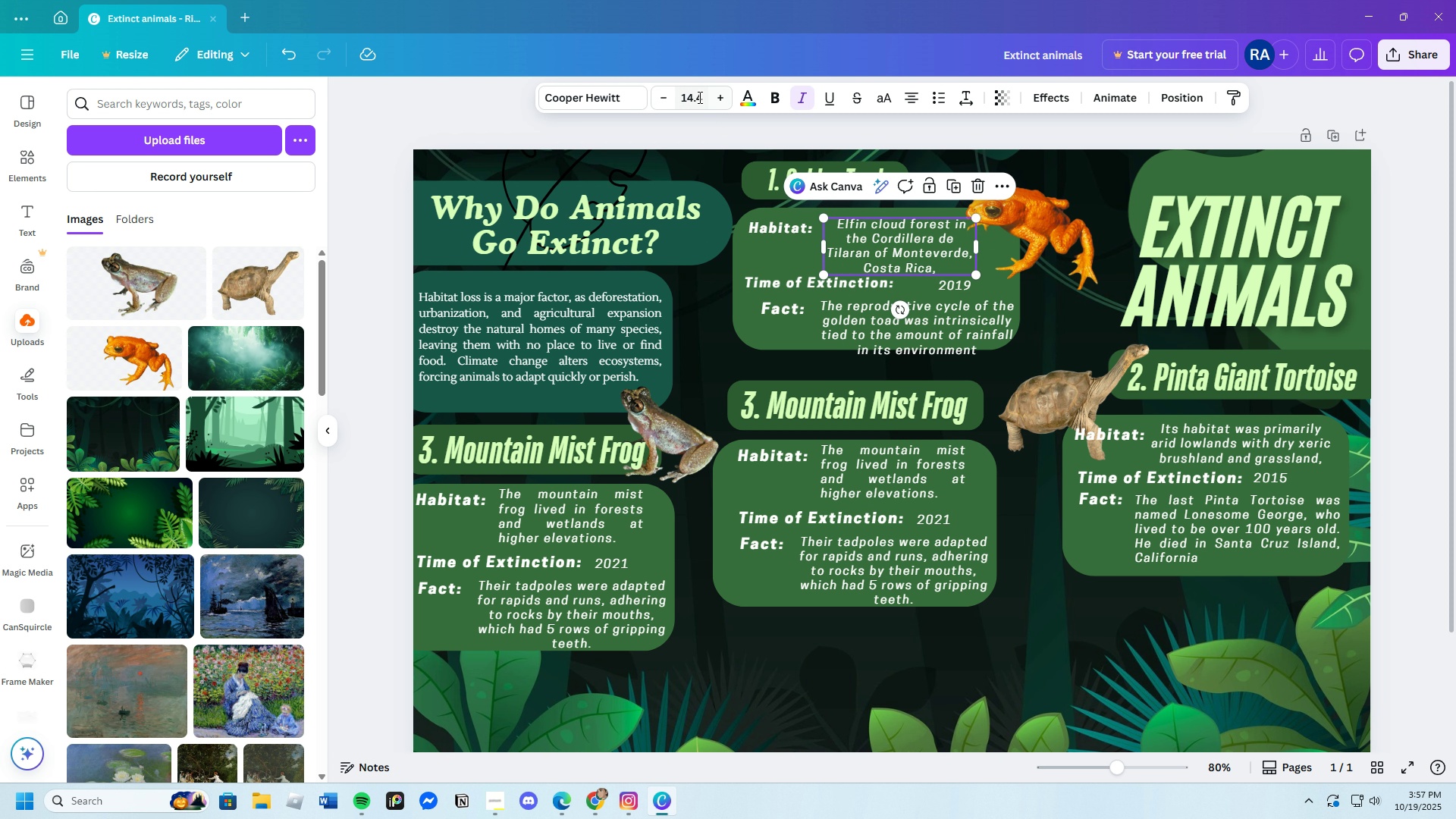 
left_click([698, 97])
 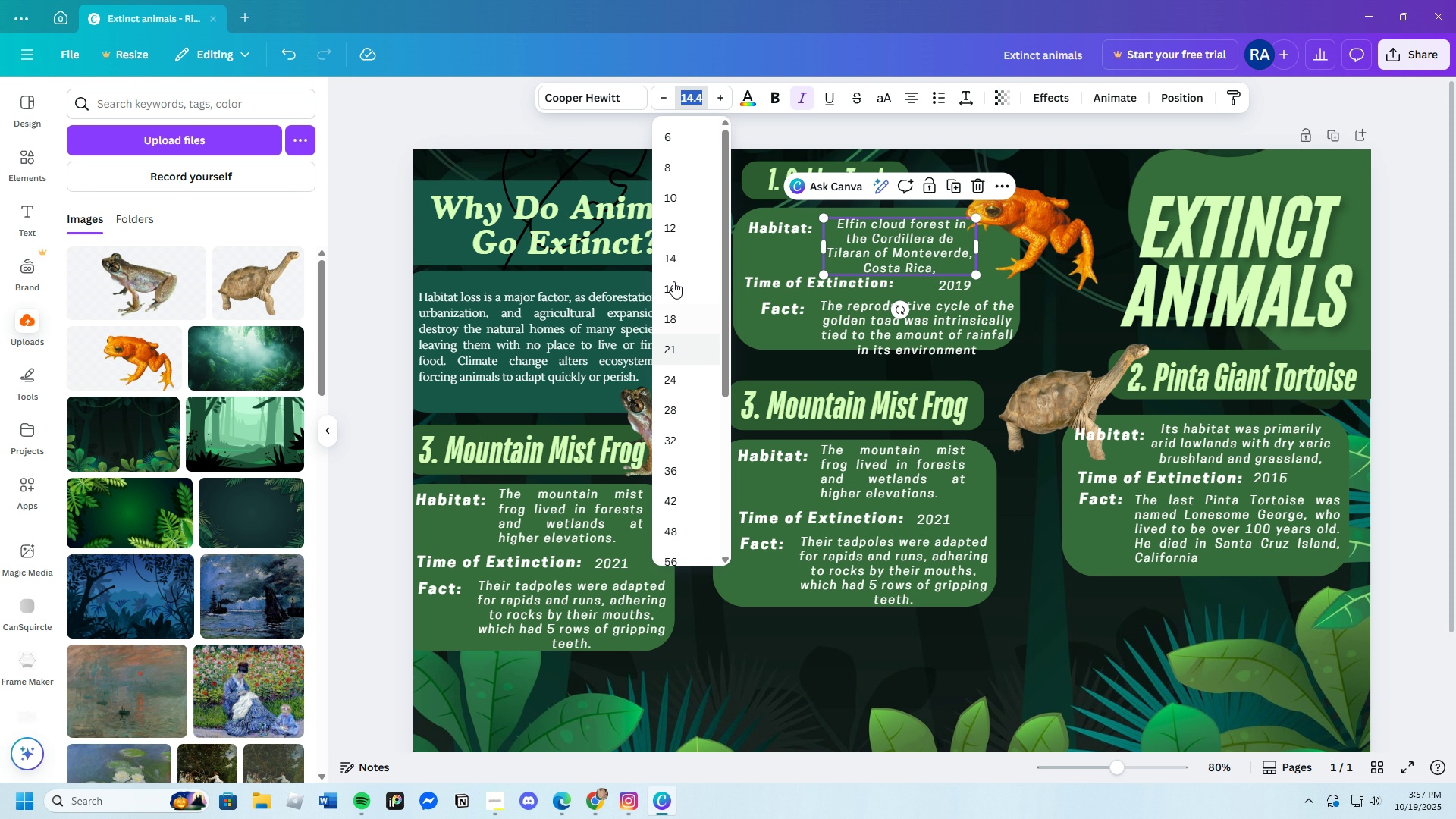 
left_click([671, 262])
 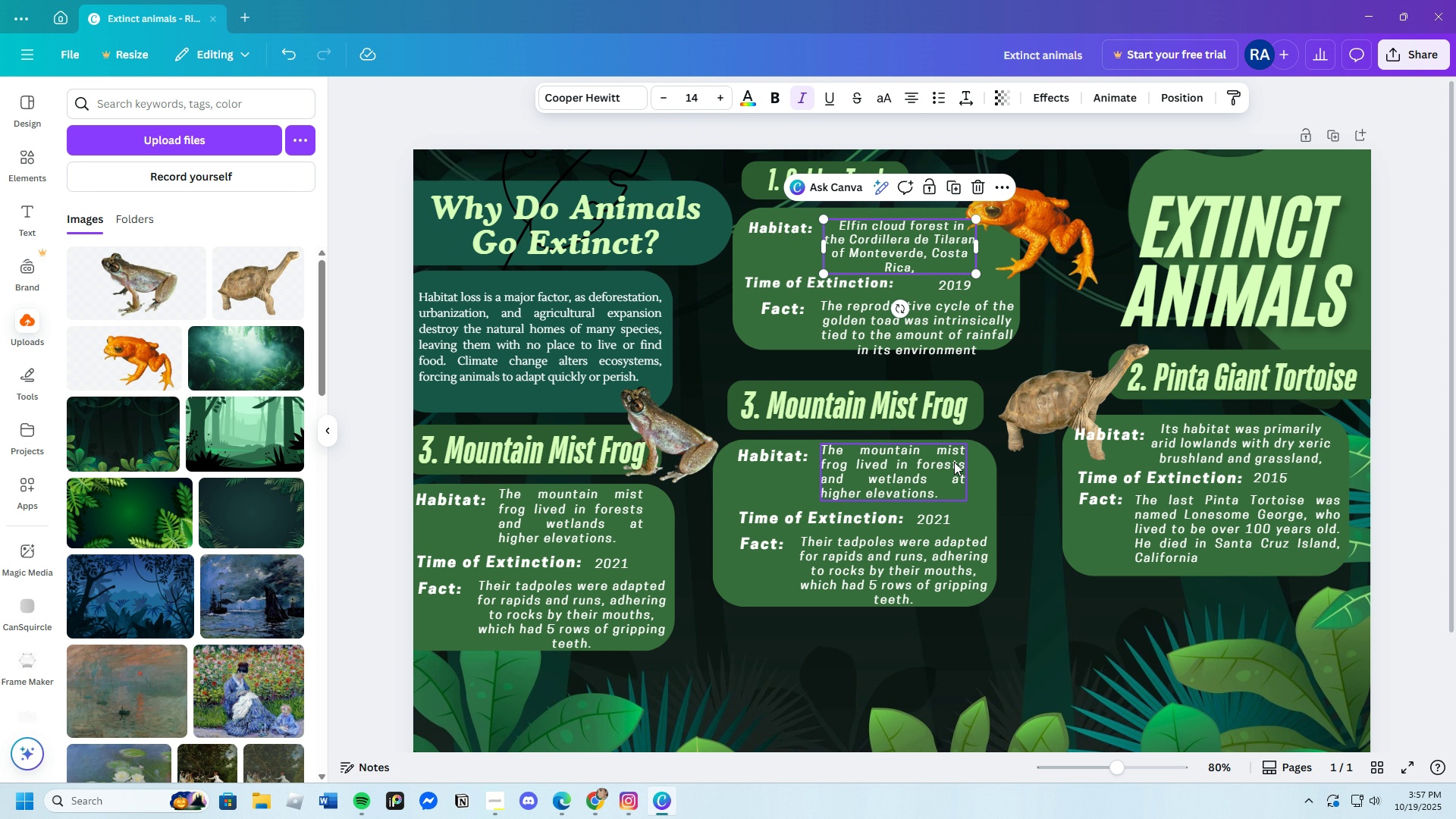 
left_click([1036, 528])
 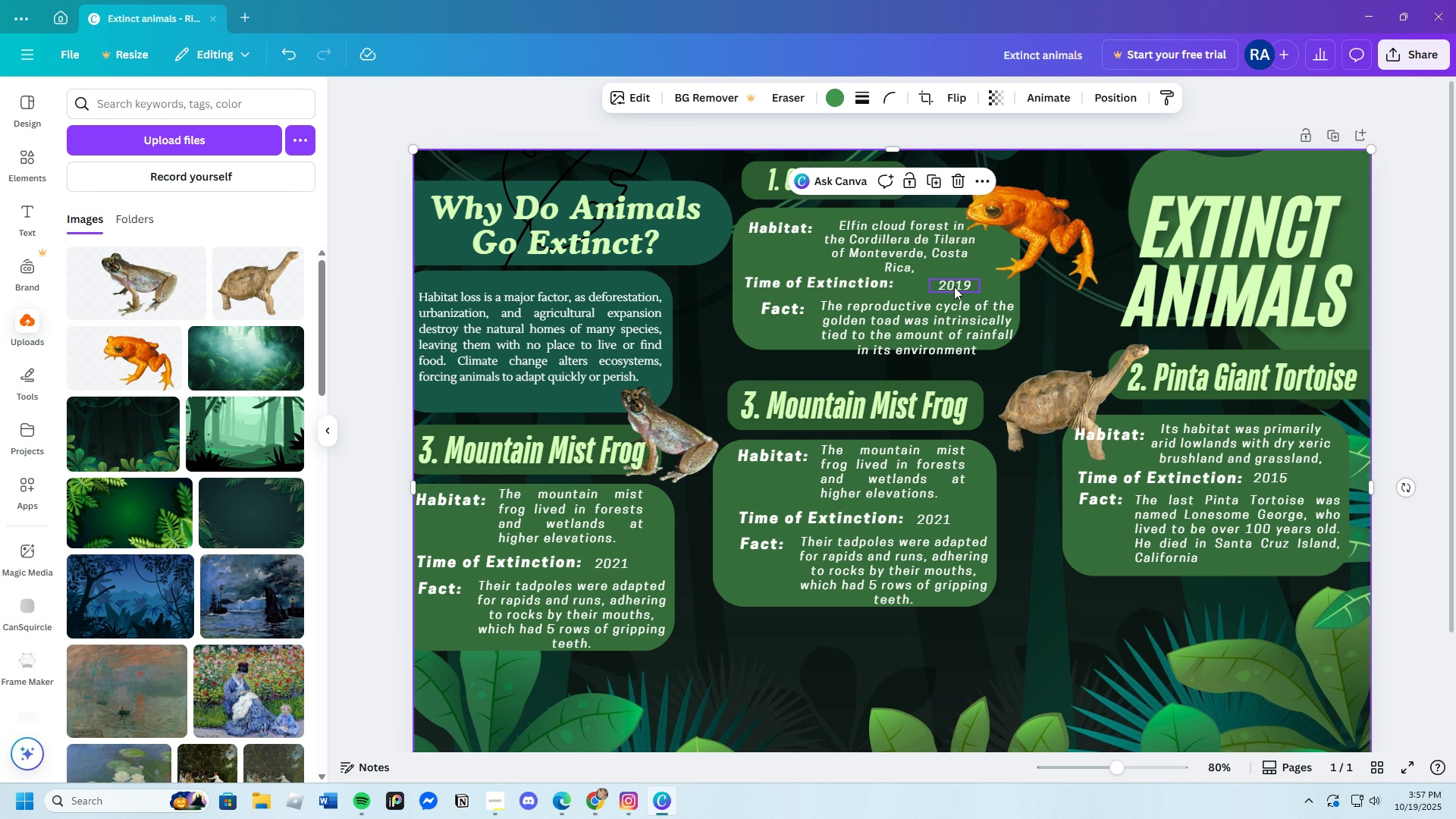 
left_click([954, 284])
 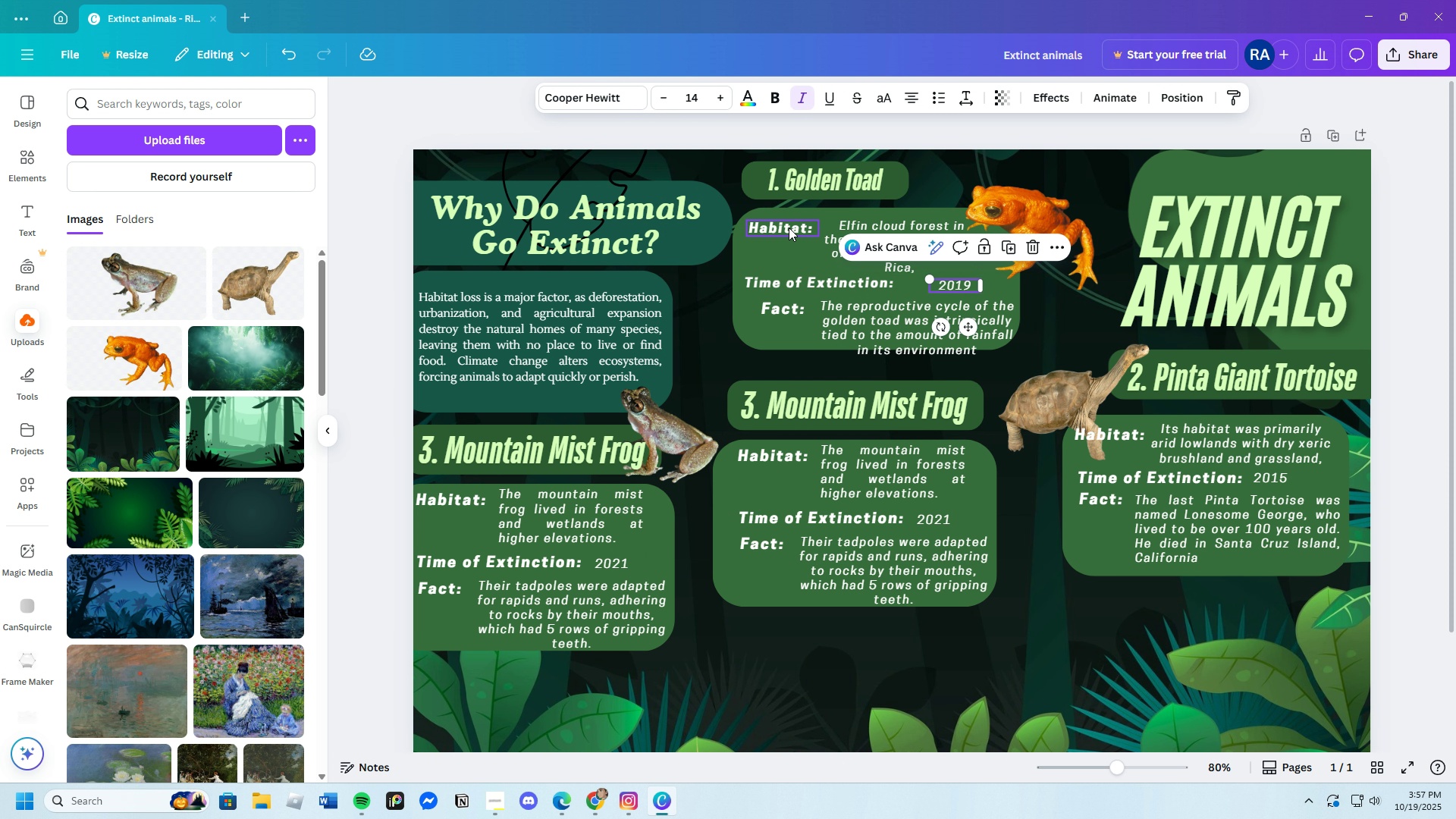 
left_click([789, 228])
 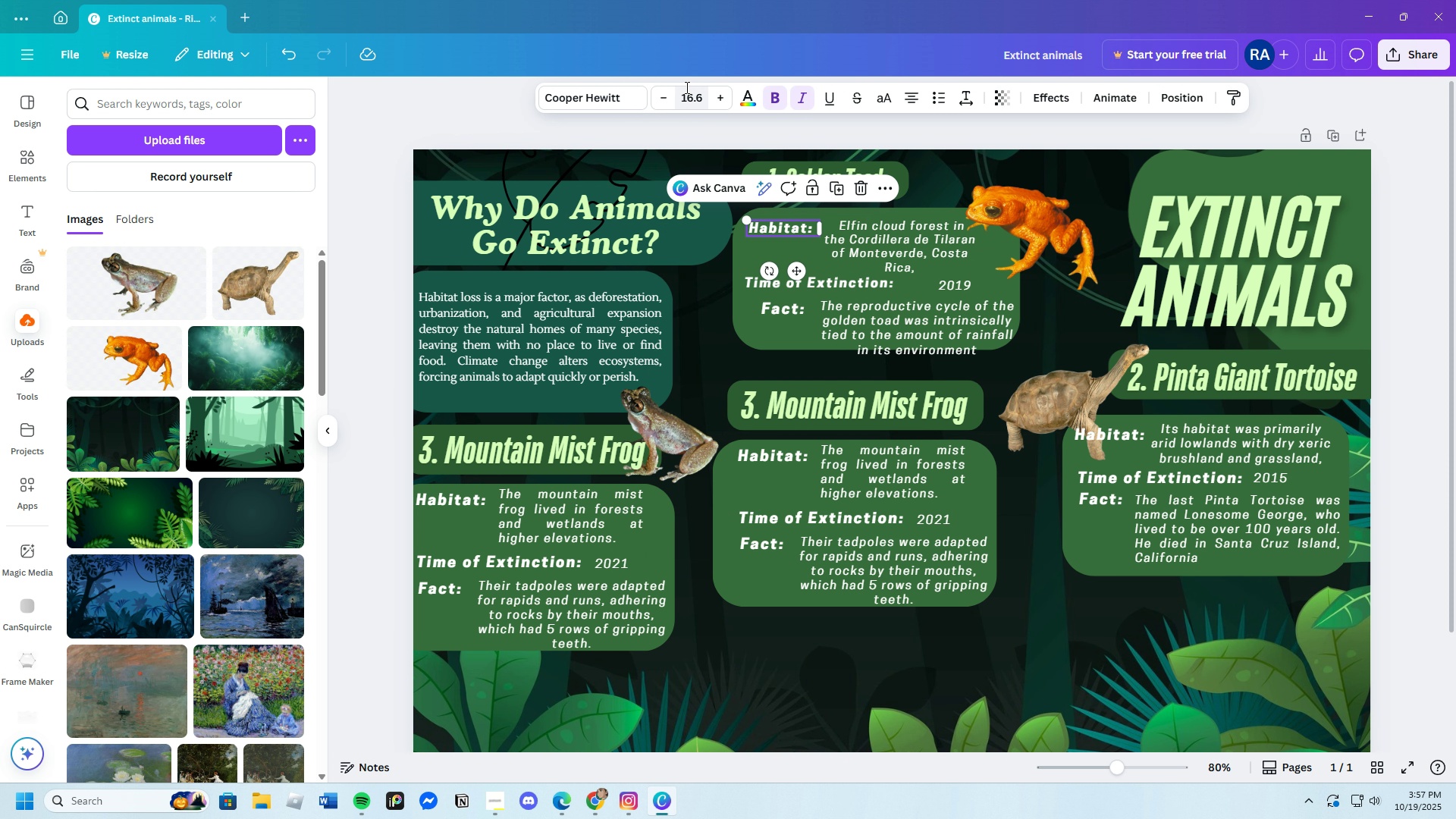 
left_click([686, 87])
 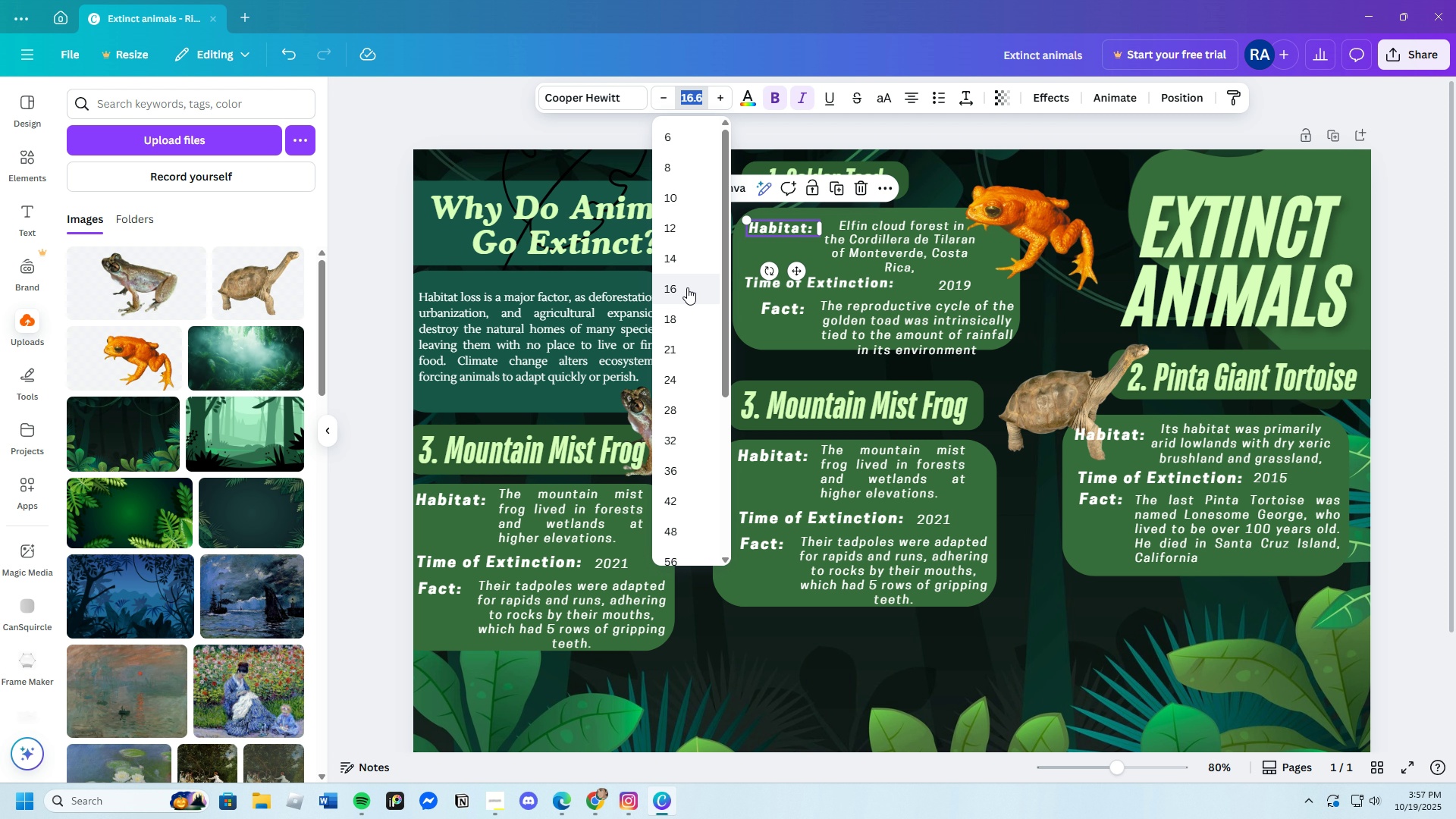 
left_click([686, 287])
 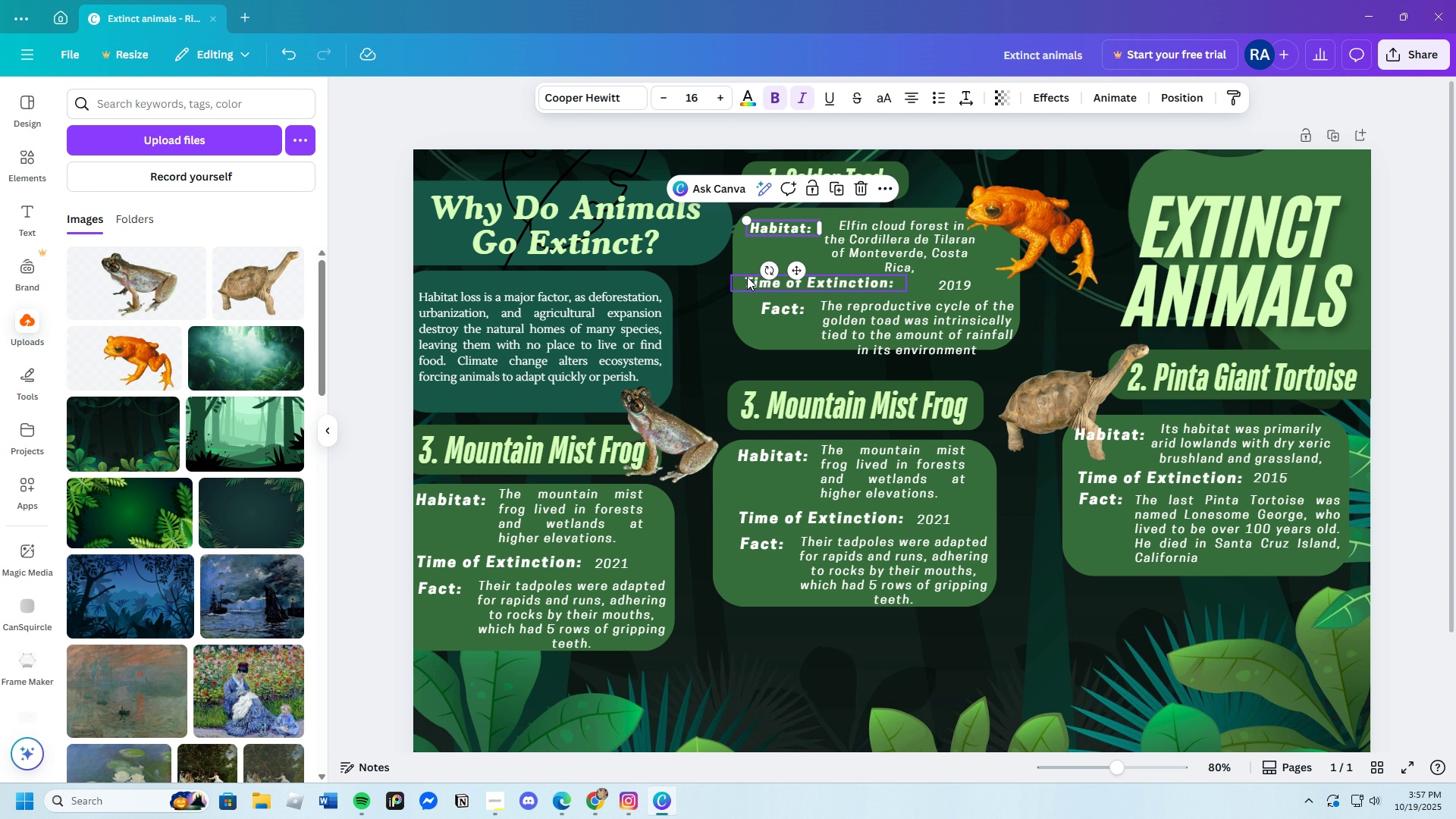 
left_click([747, 278])
 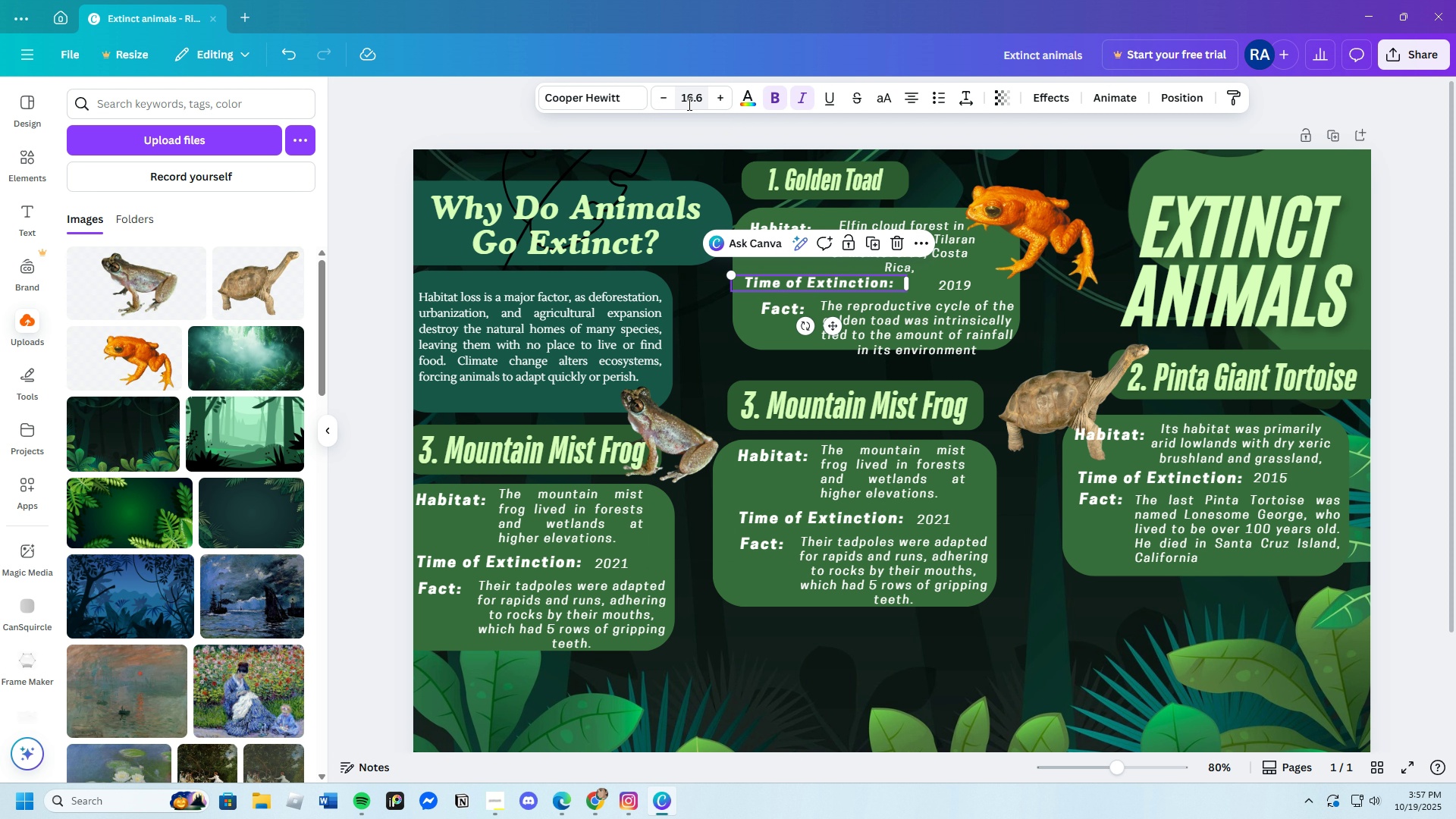 
left_click([688, 104])
 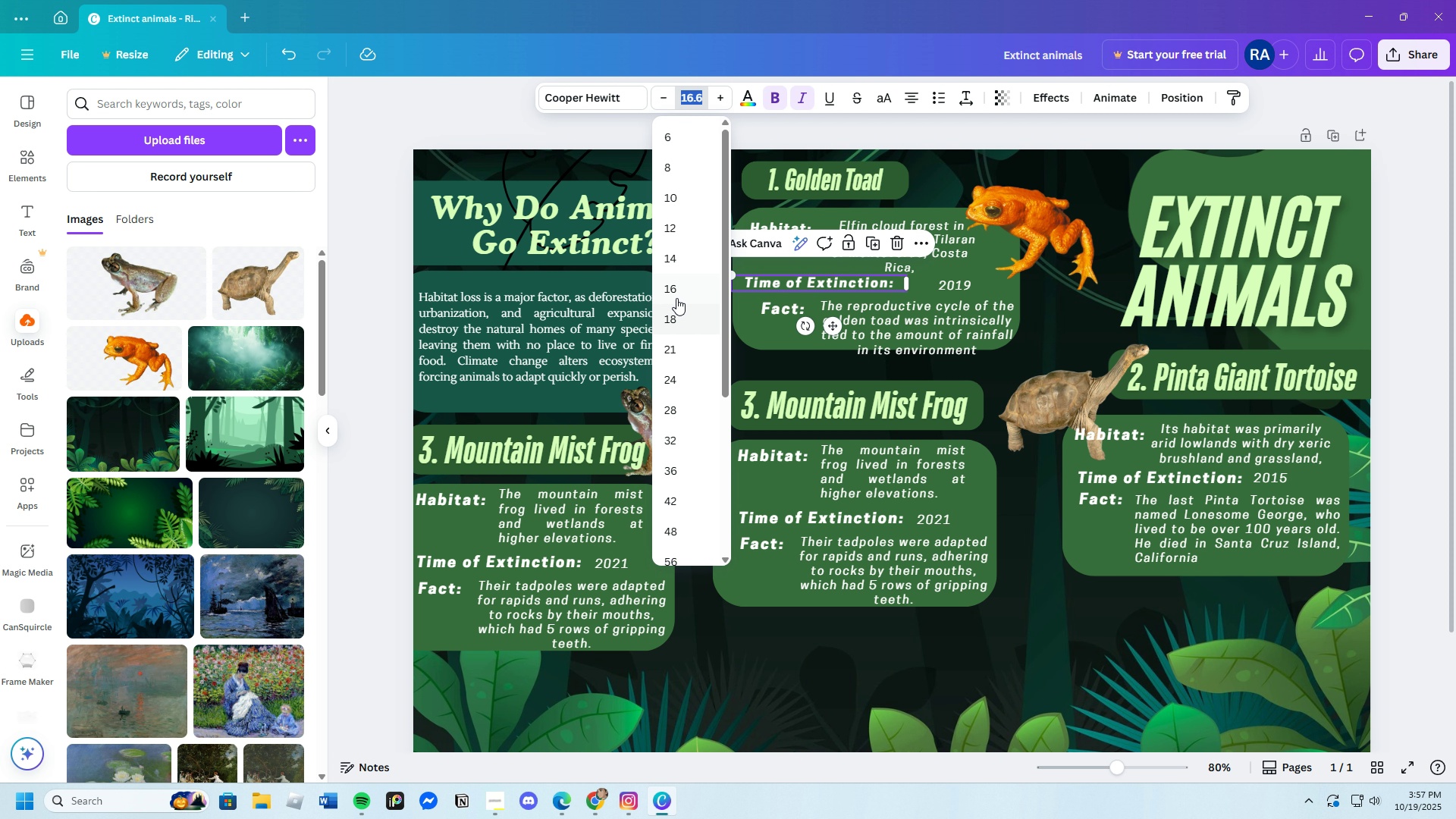 
left_click([673, 290])
 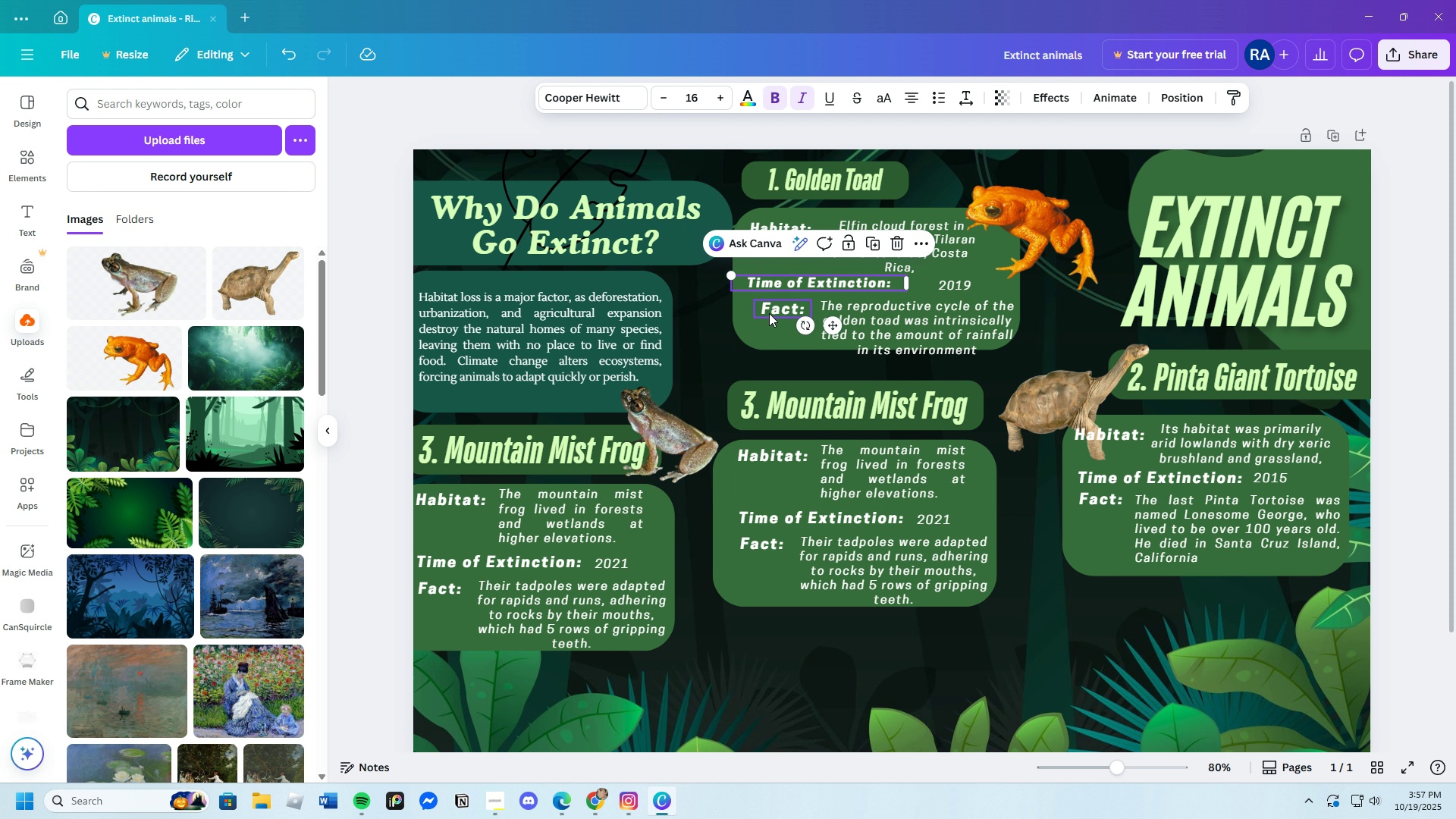 
left_click([769, 313])
 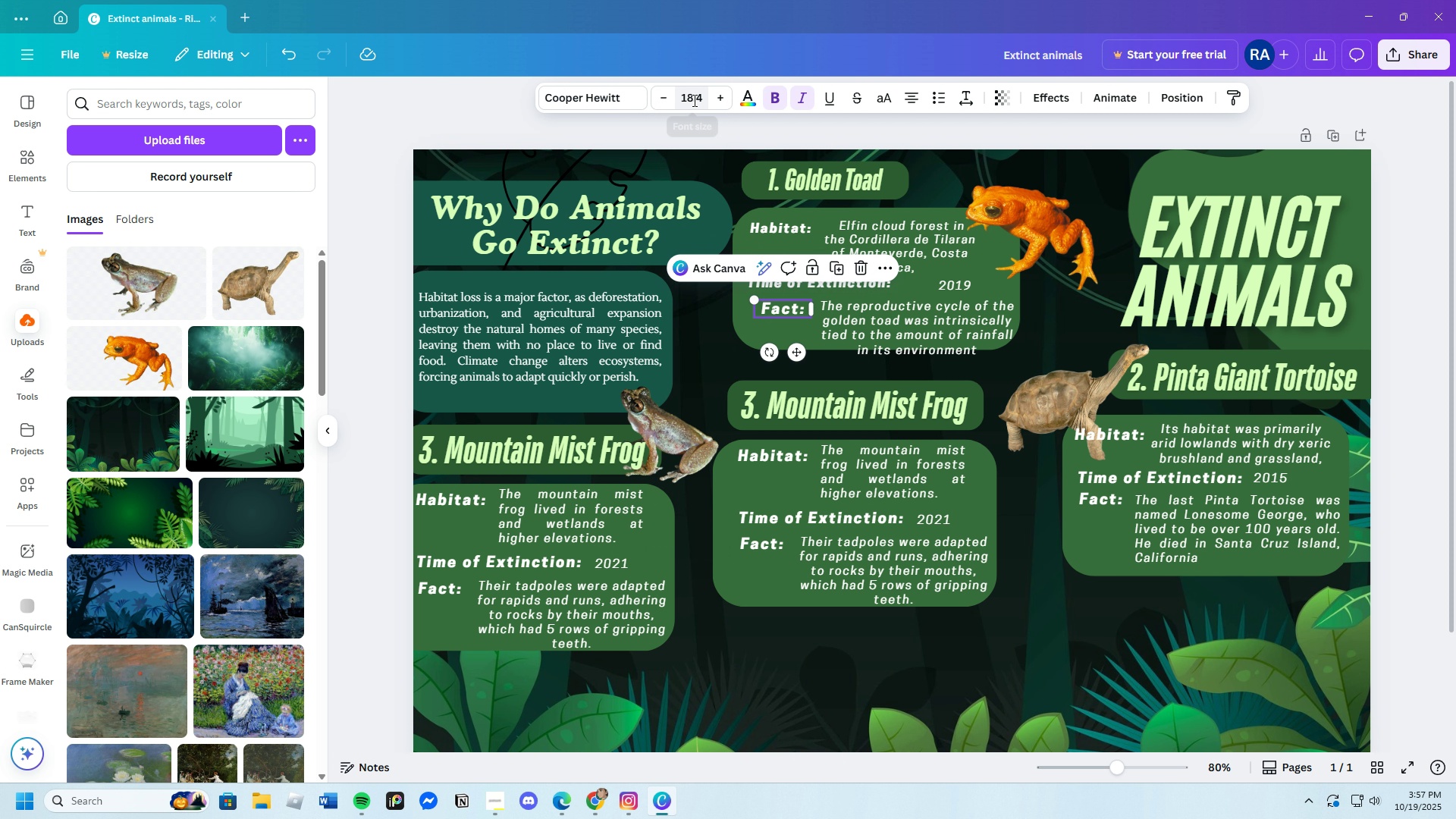 
left_click([698, 100])
 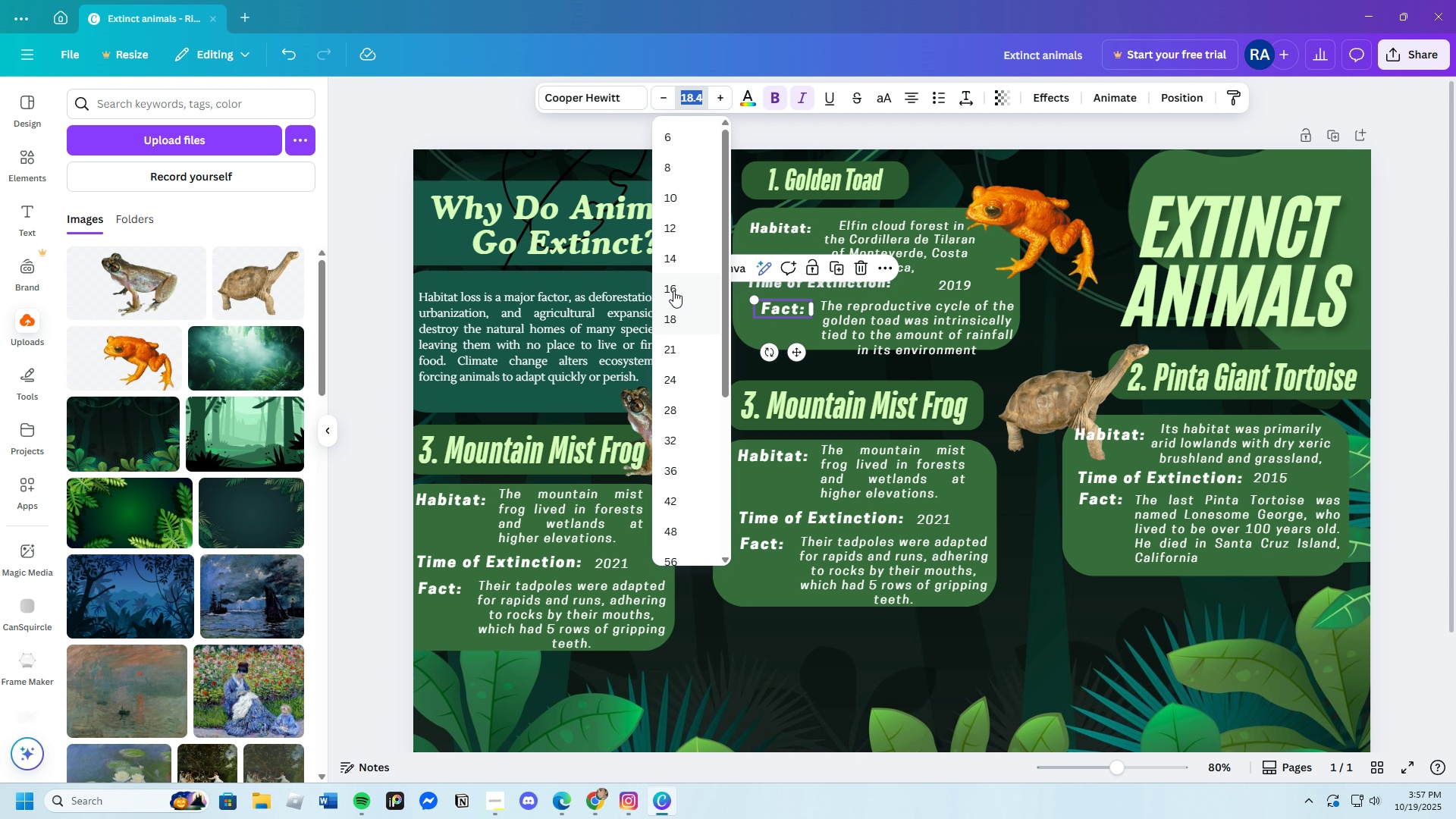 
left_click([673, 290])
 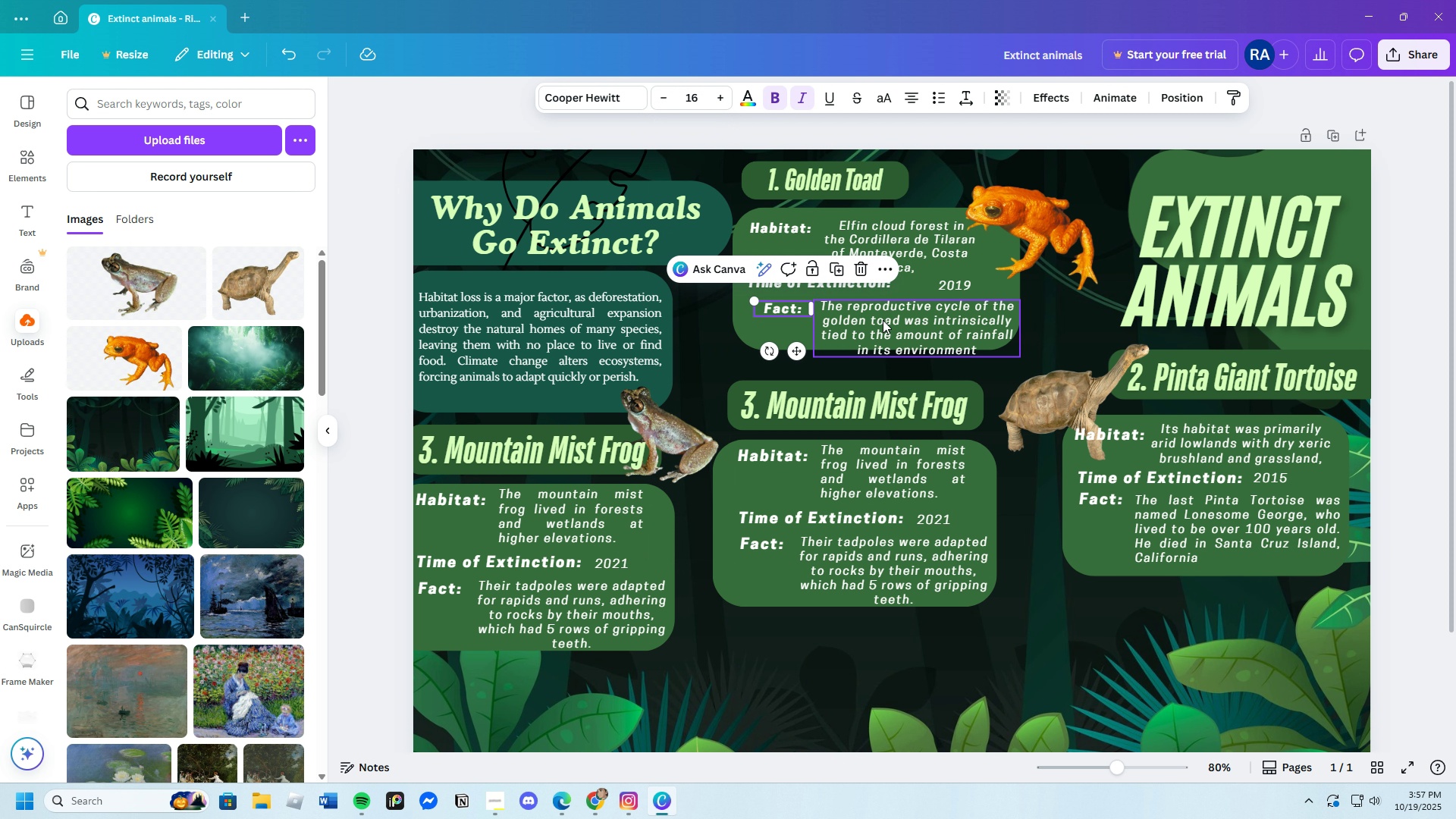 
left_click([883, 320])
 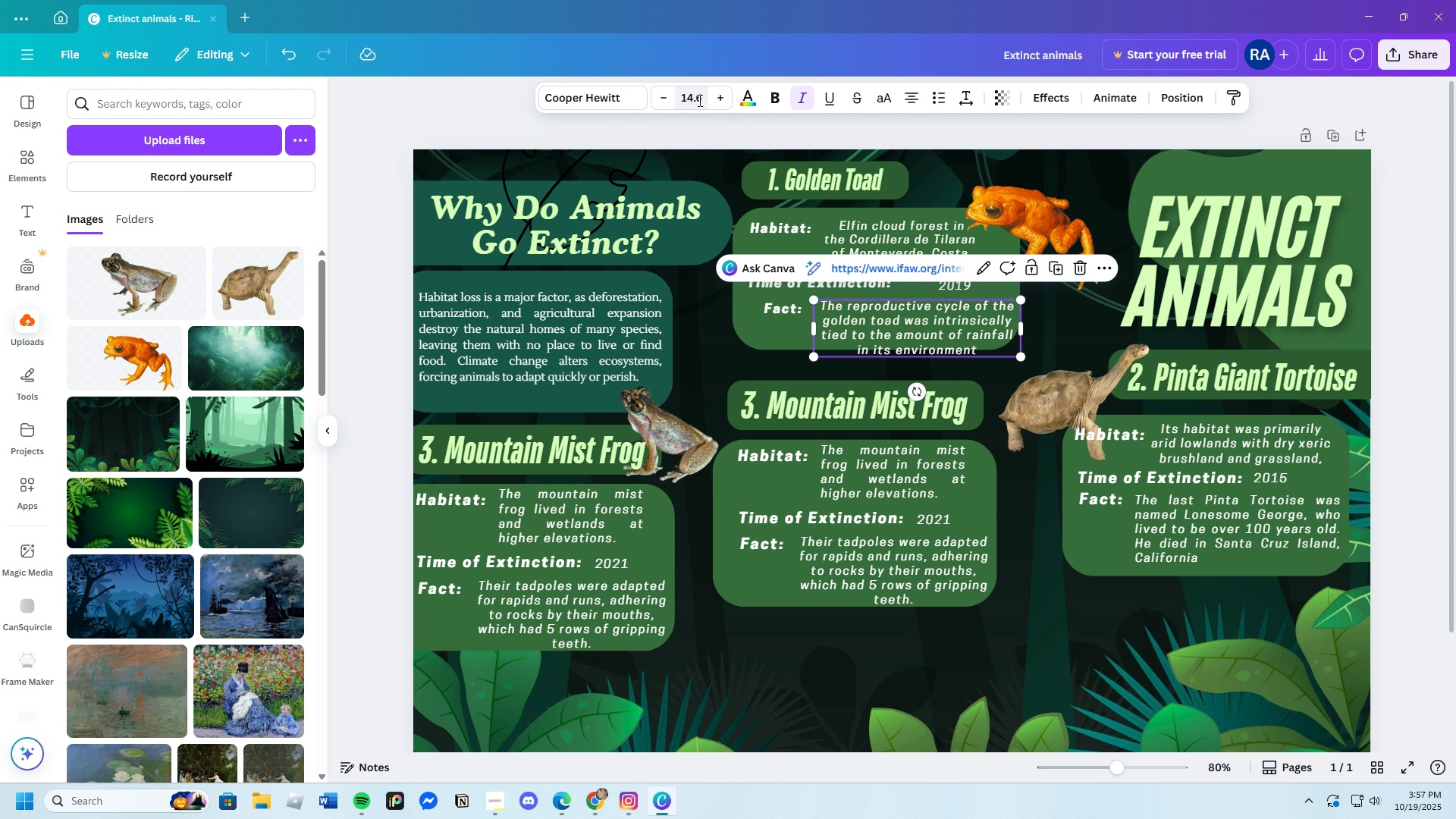 
left_click([698, 100])
 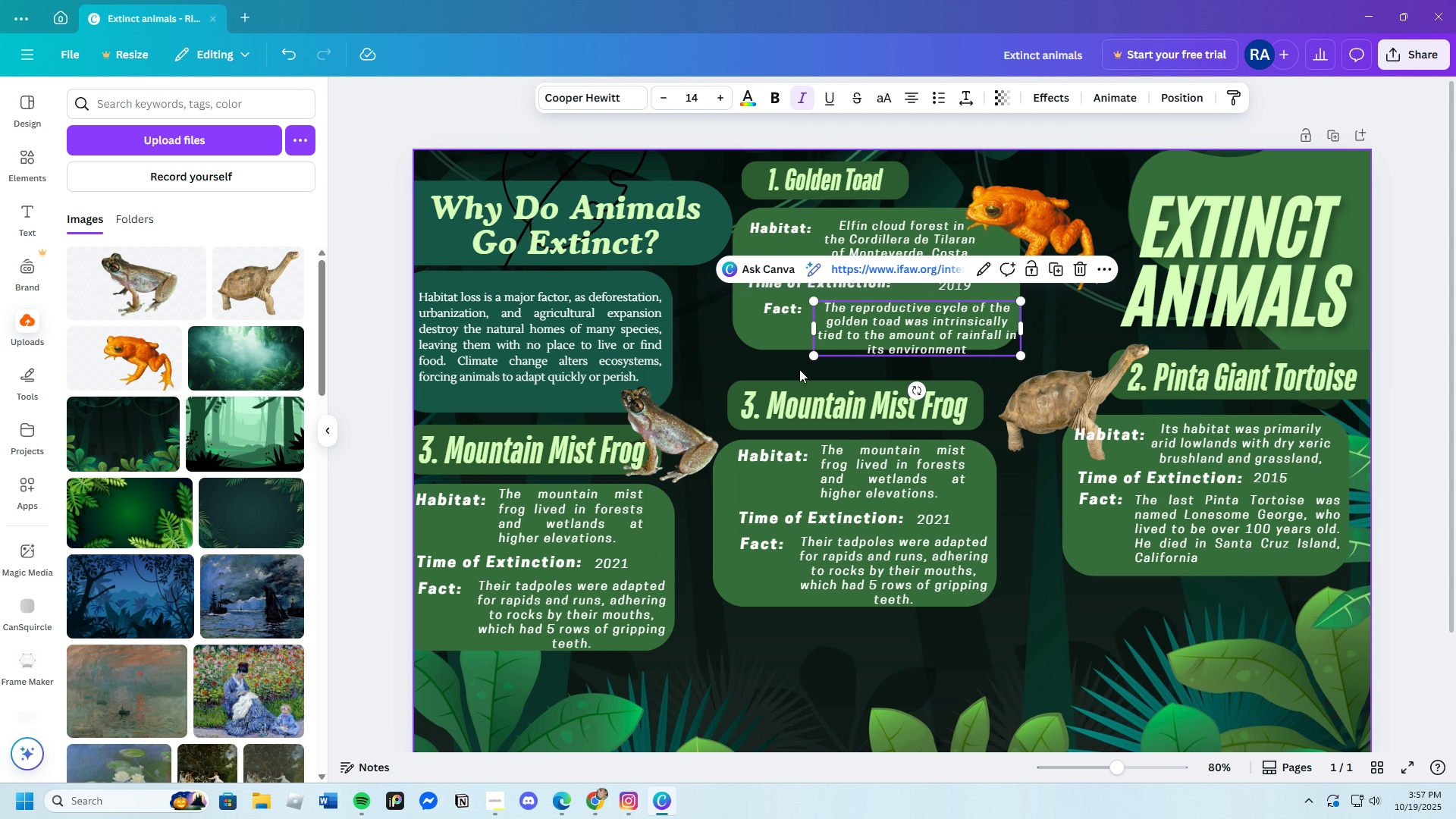 
left_click([723, 342])
 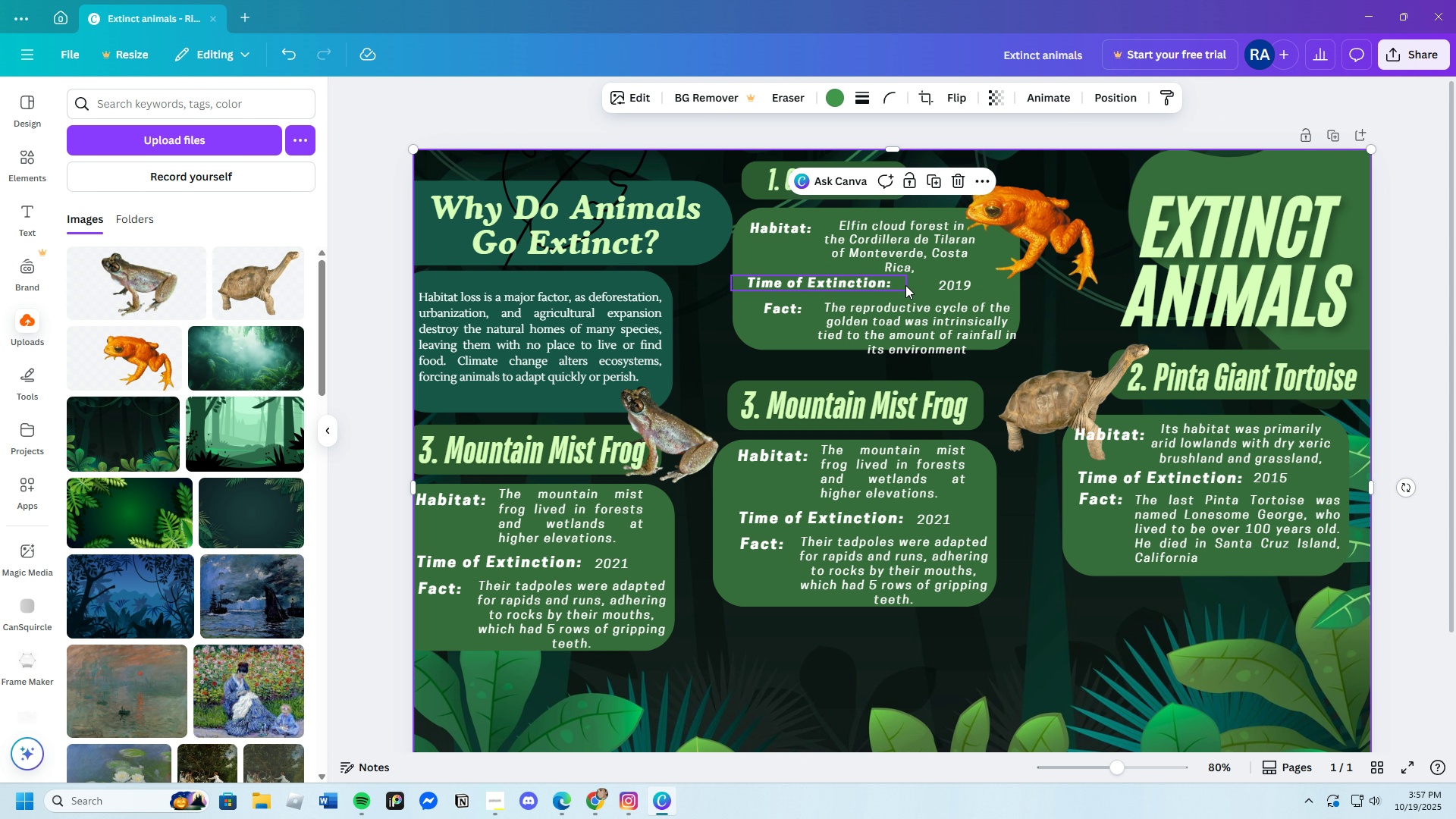 
left_click([946, 284])
 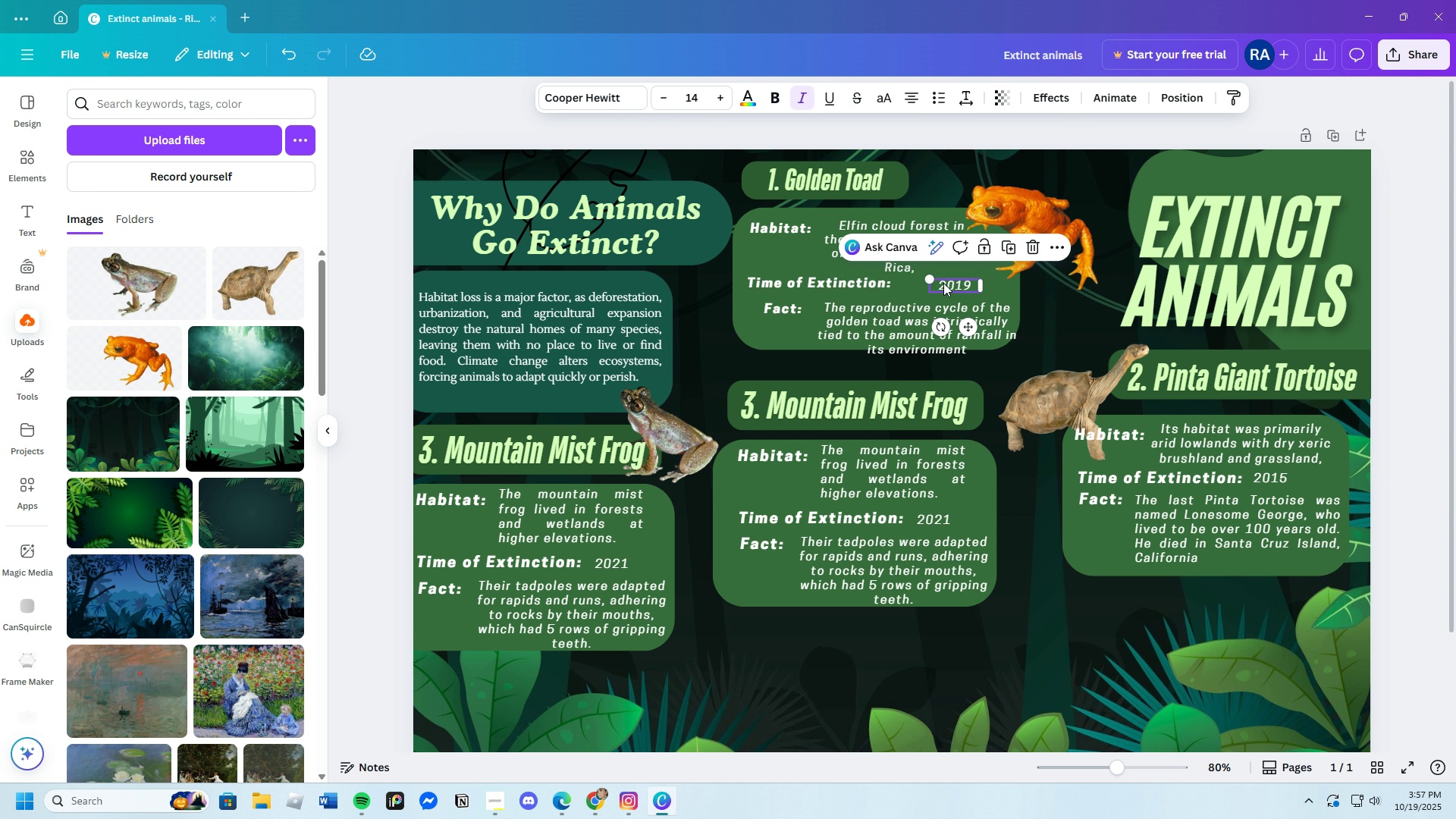 
left_click_drag(start_coordinate=[946, 283], to_coordinate=[912, 281])
 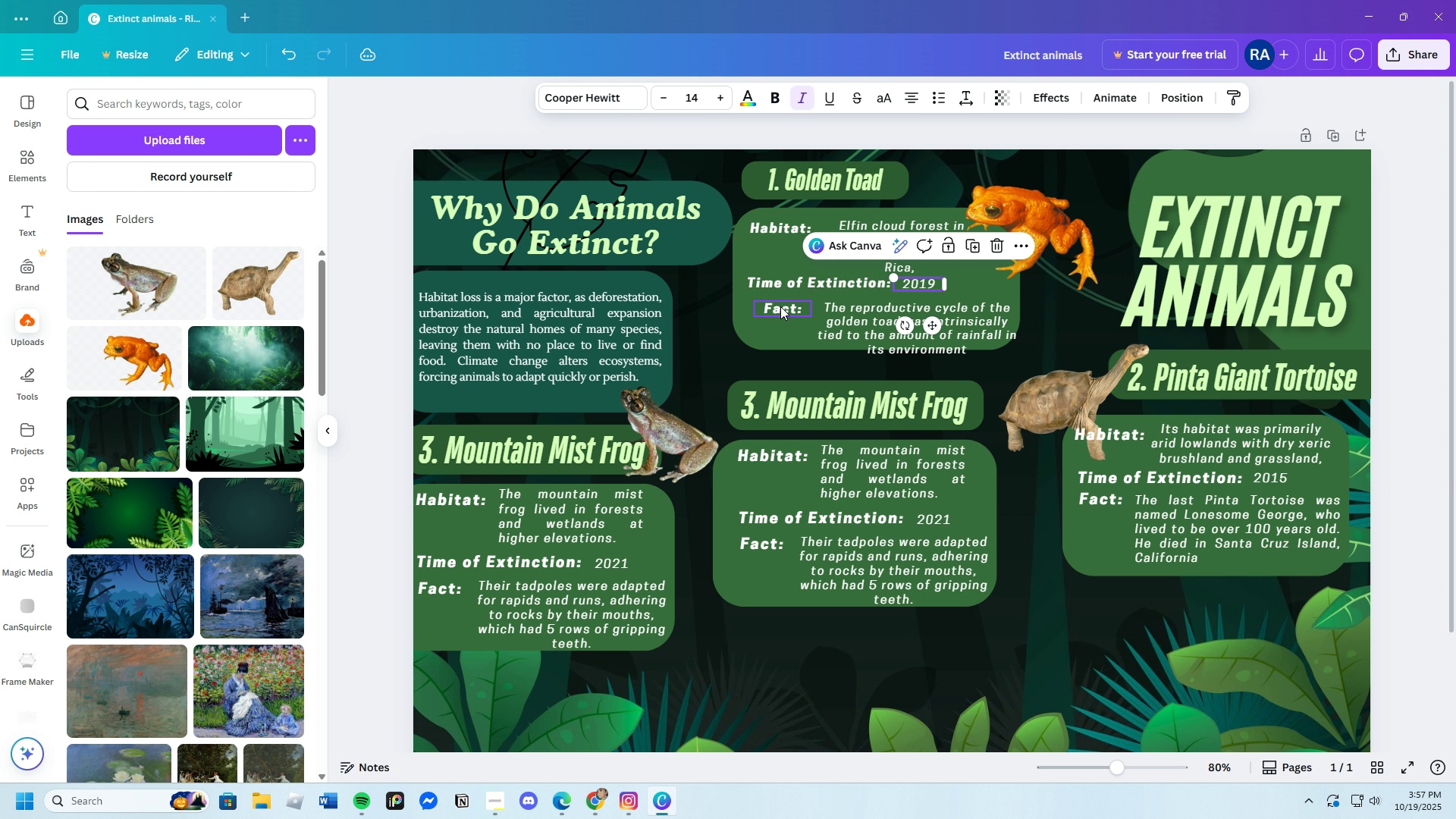 
left_click([780, 306])
 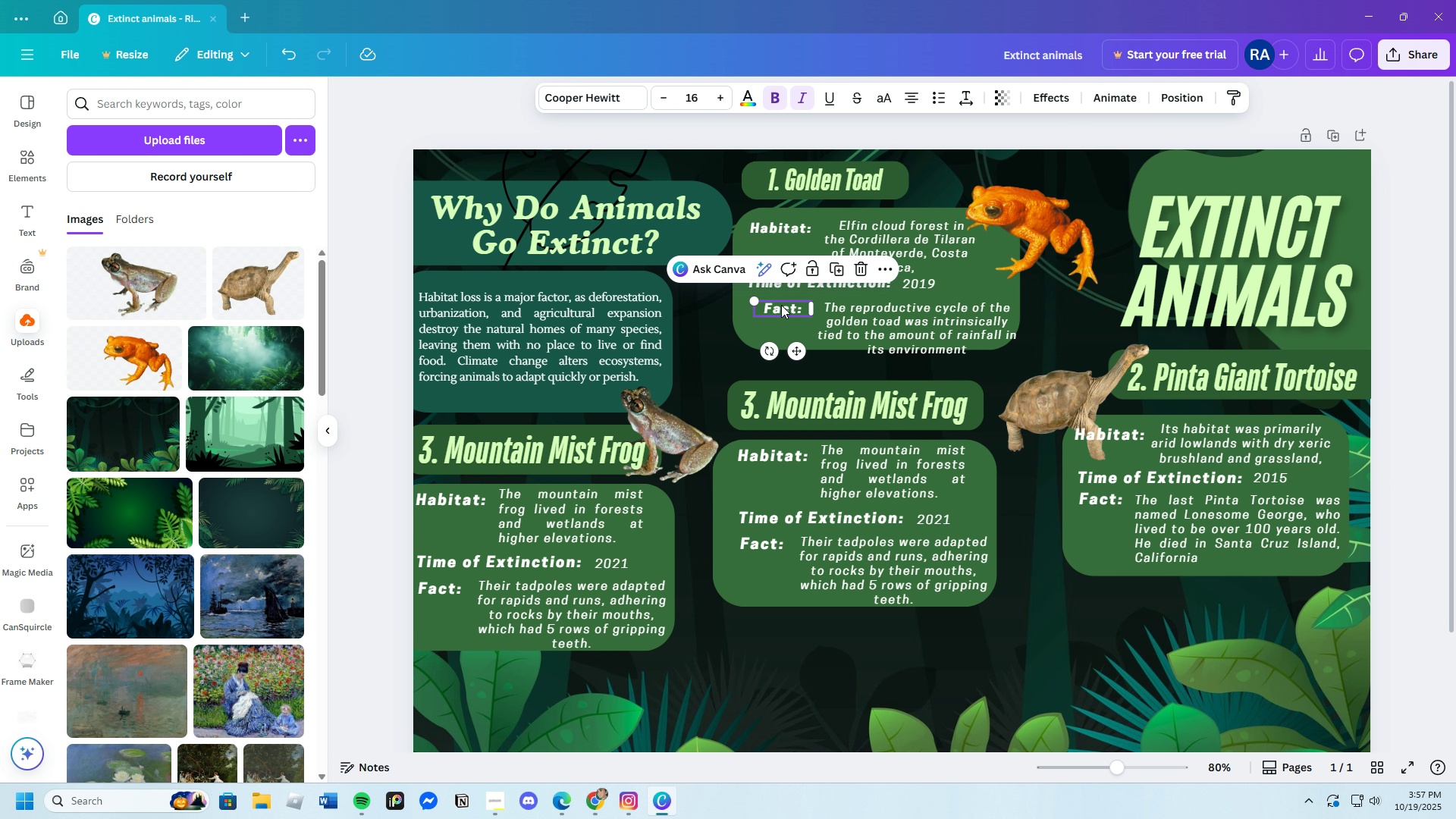 
left_click_drag(start_coordinate=[781, 306], to_coordinate=[768, 304])
 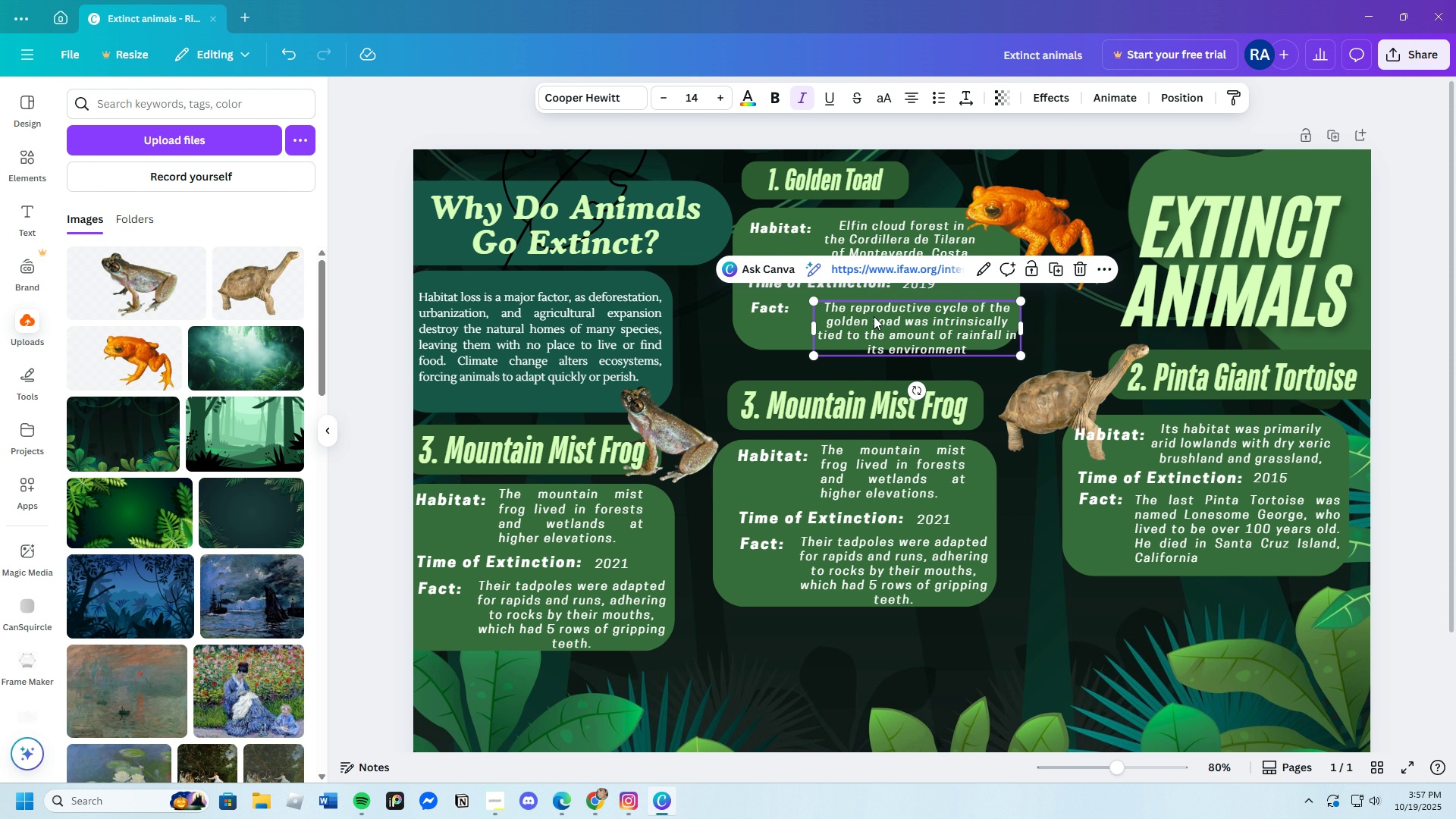 
left_click_drag(start_coordinate=[874, 316], to_coordinate=[849, 309])
 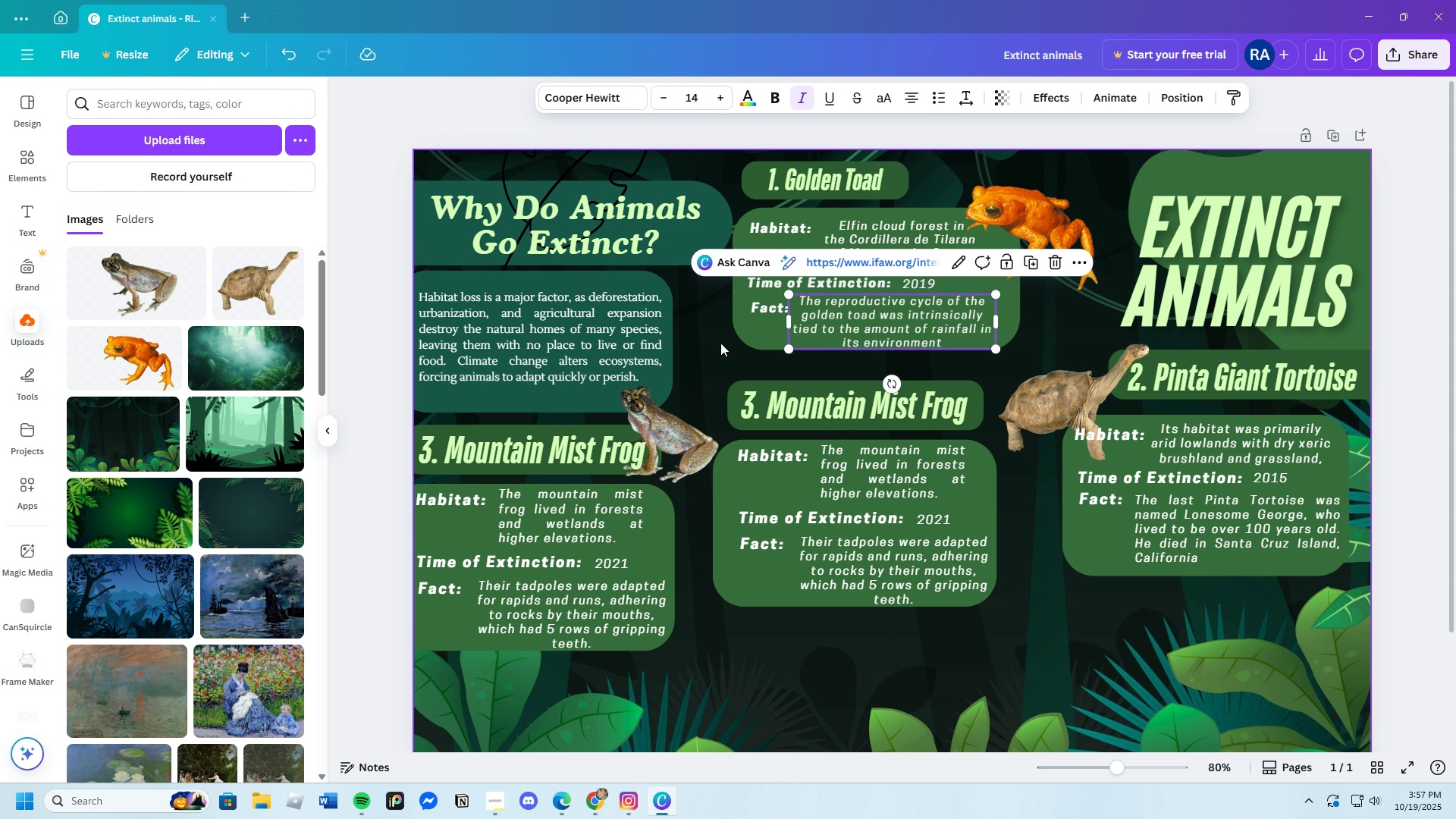 
left_click([720, 343])
 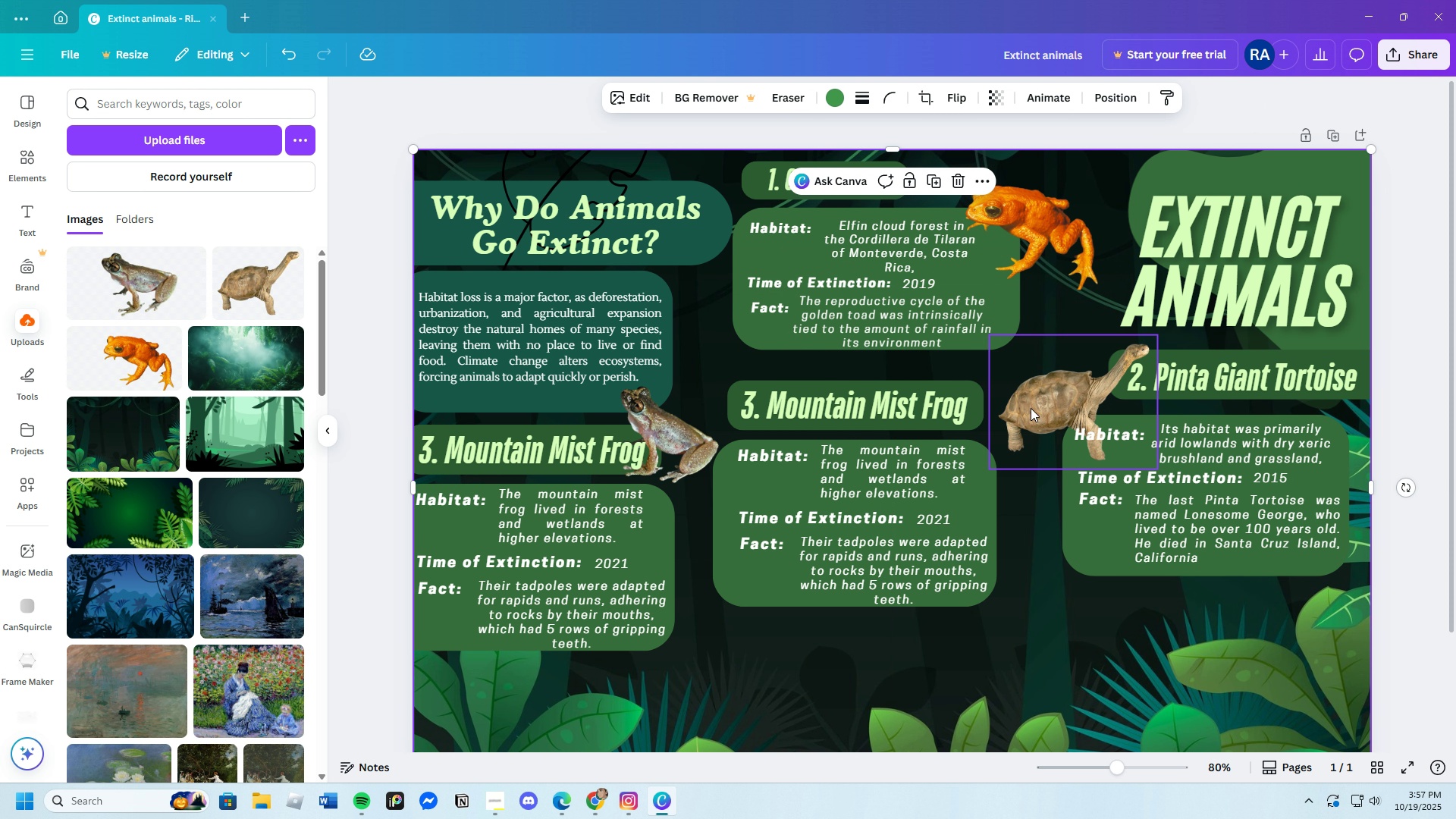 
left_click([1048, 250])
 